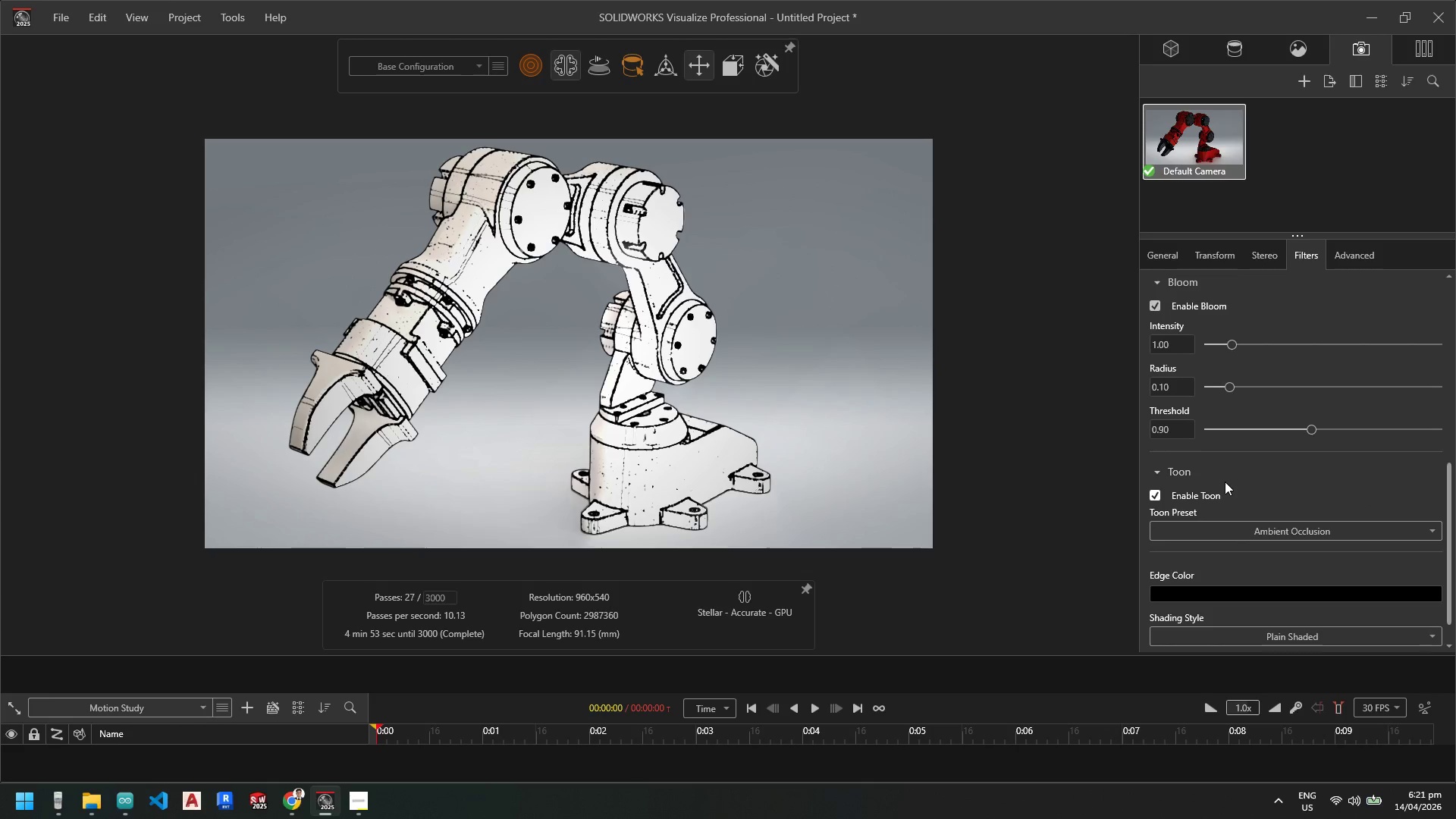 
left_click([1260, 593])
 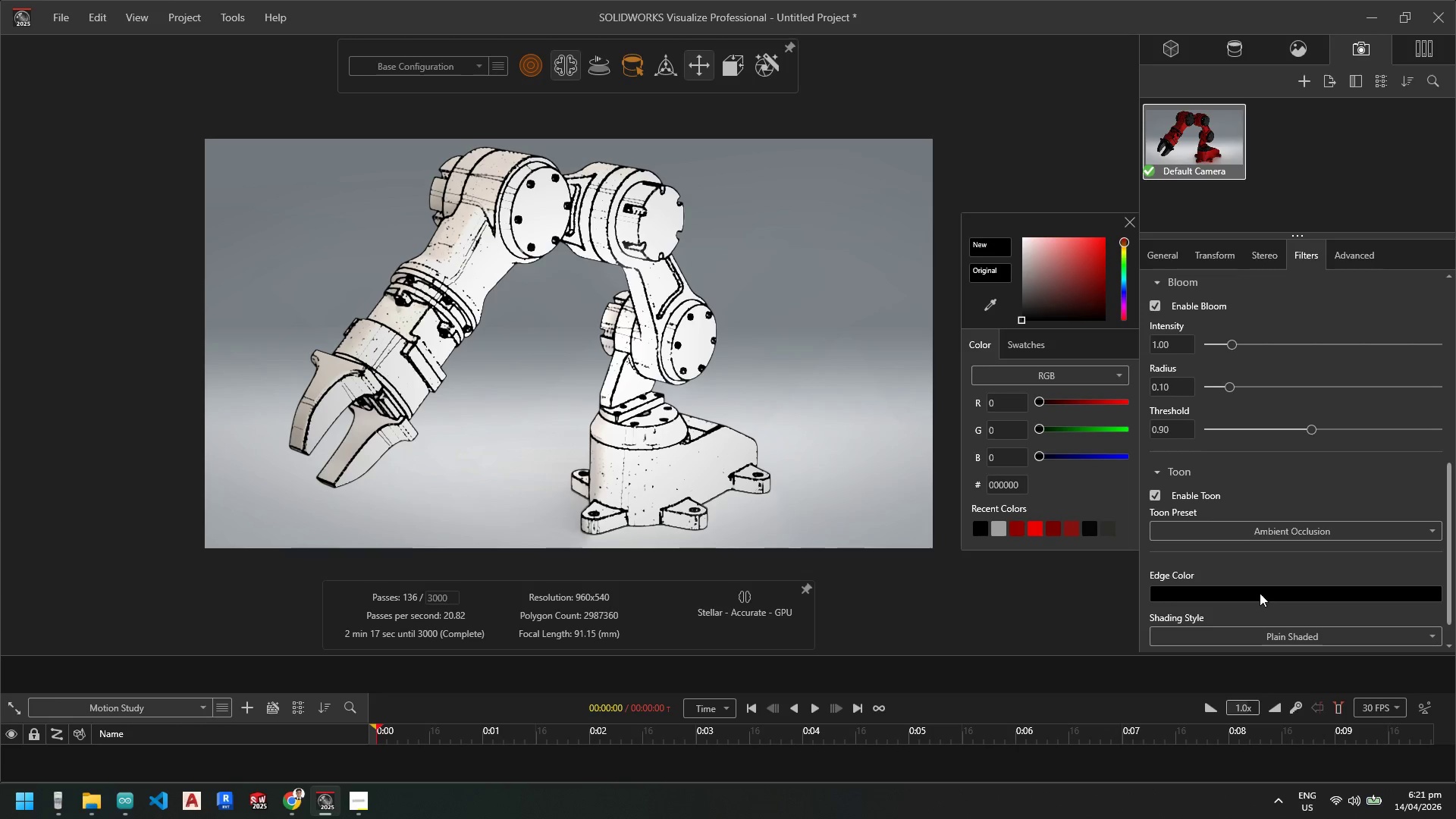 
left_click([1260, 593])
 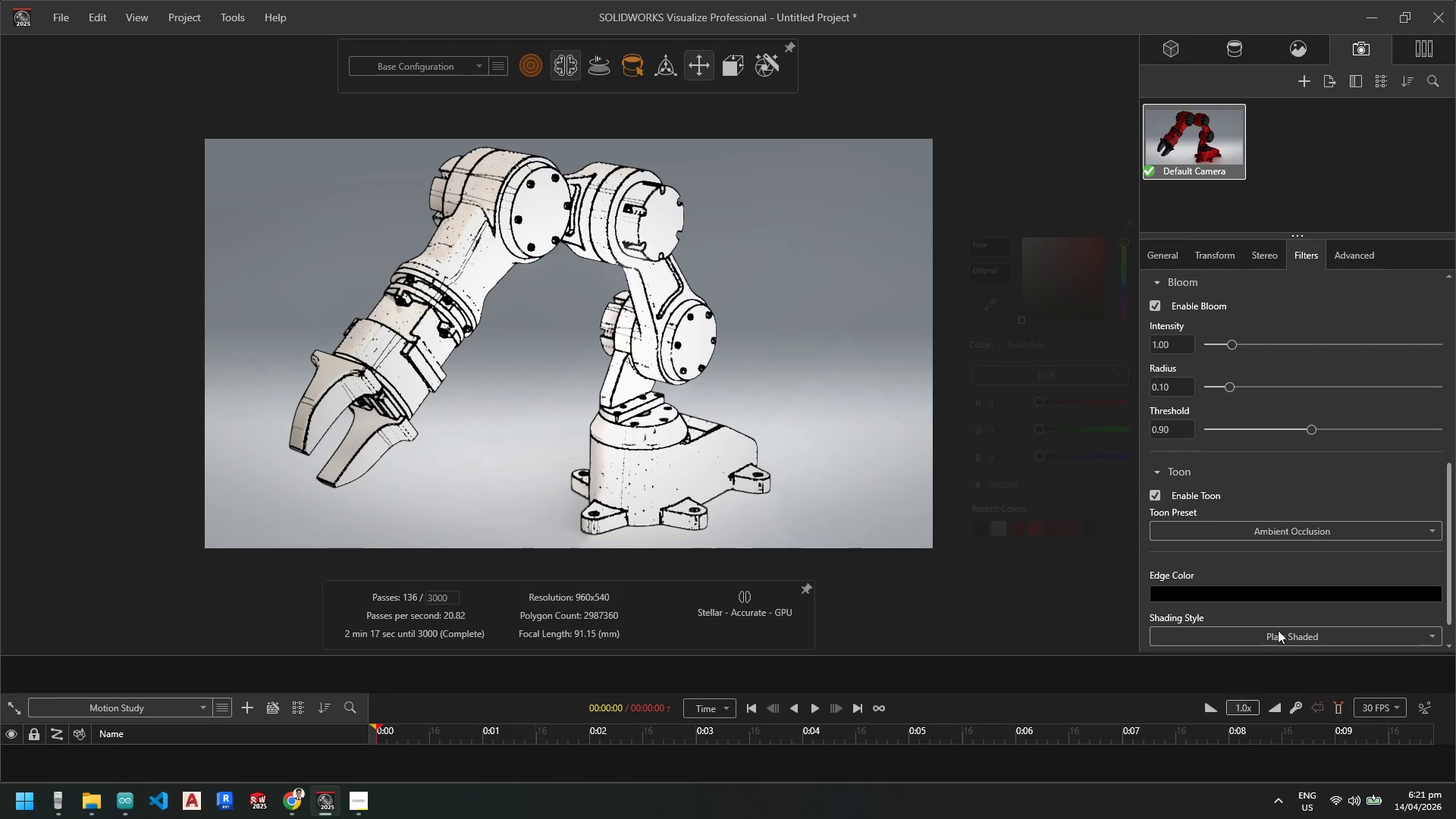 
left_click([1279, 632])
 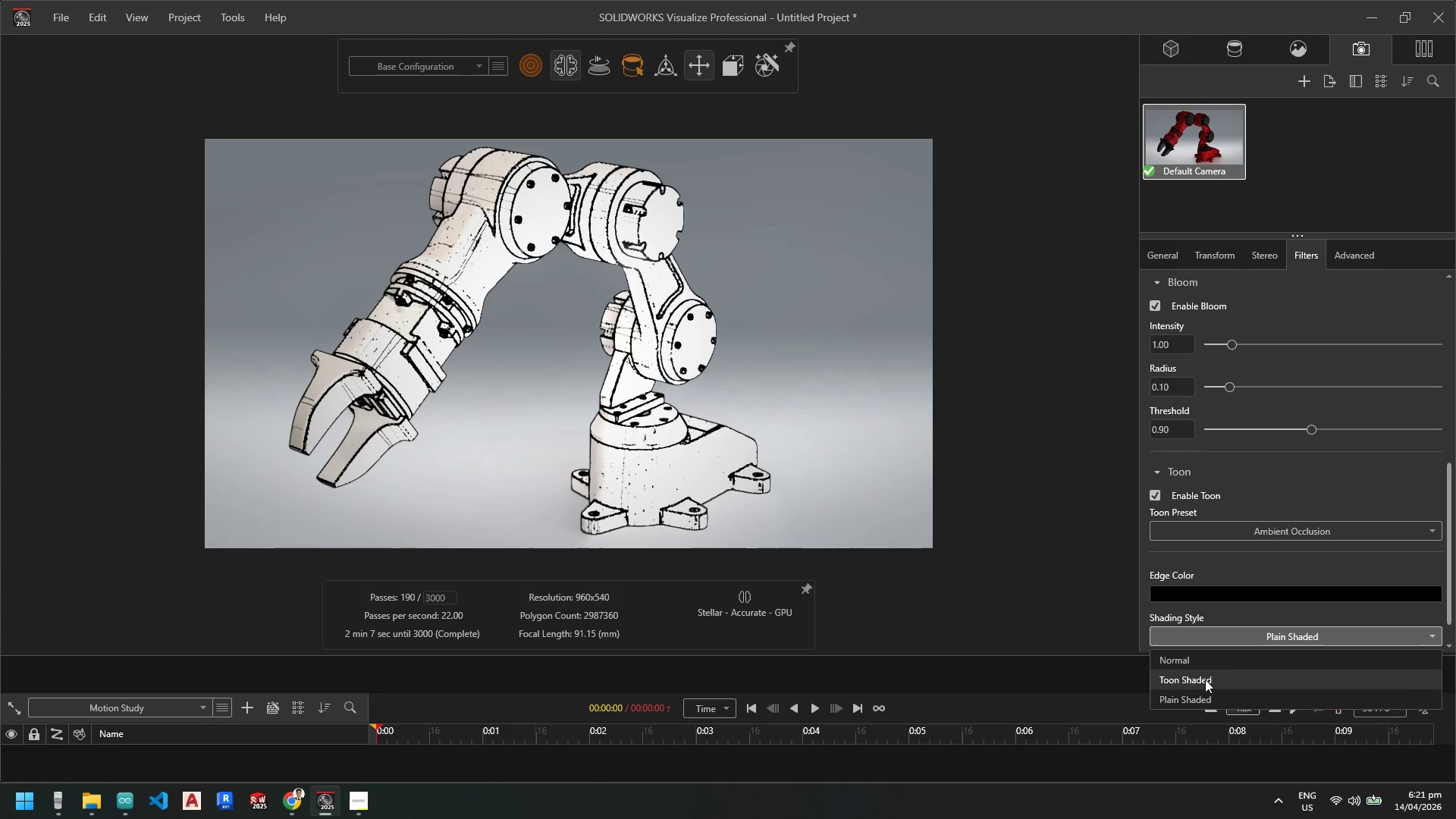 
left_click([1211, 663])
 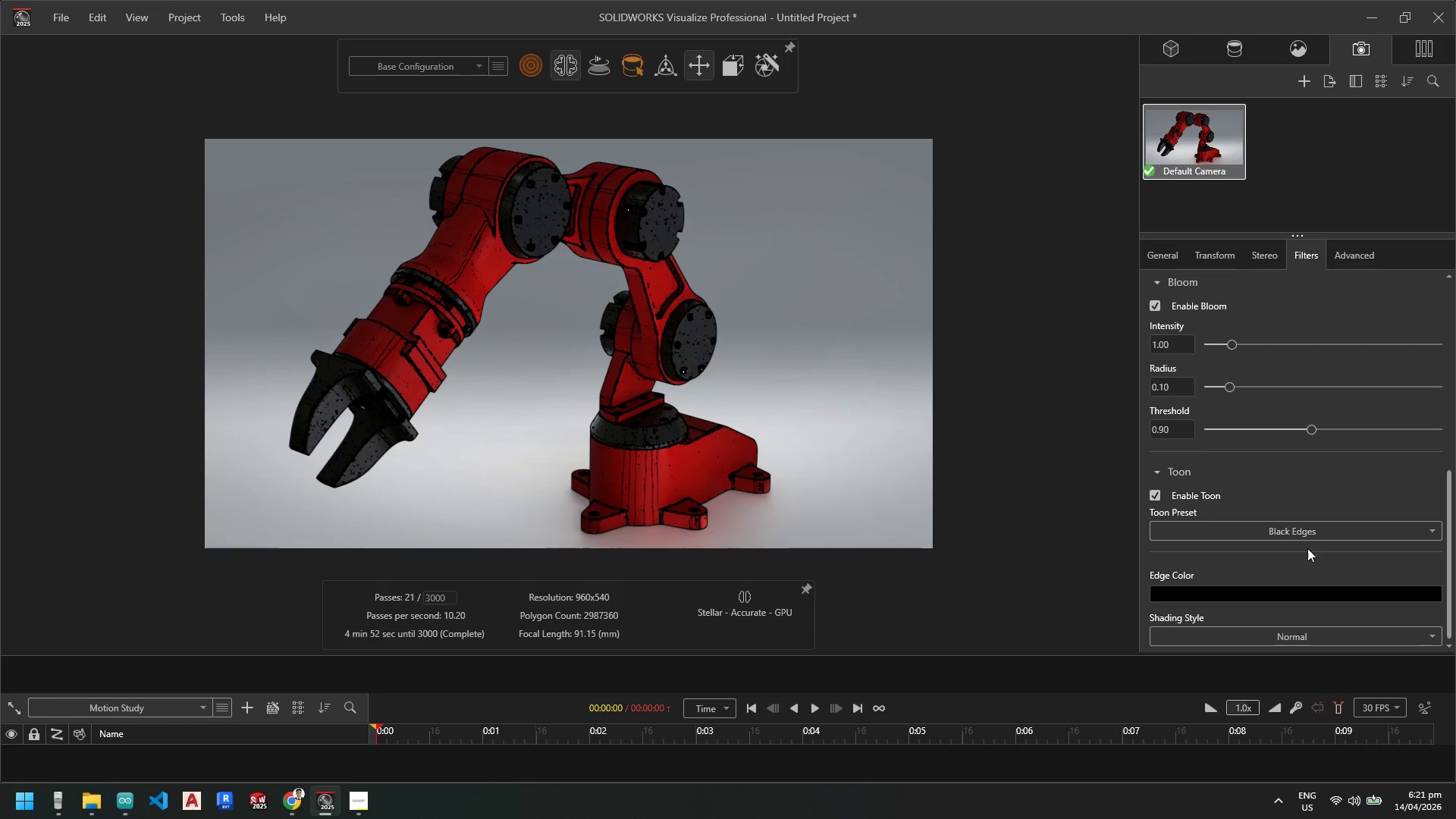 
left_click([1213, 526])
 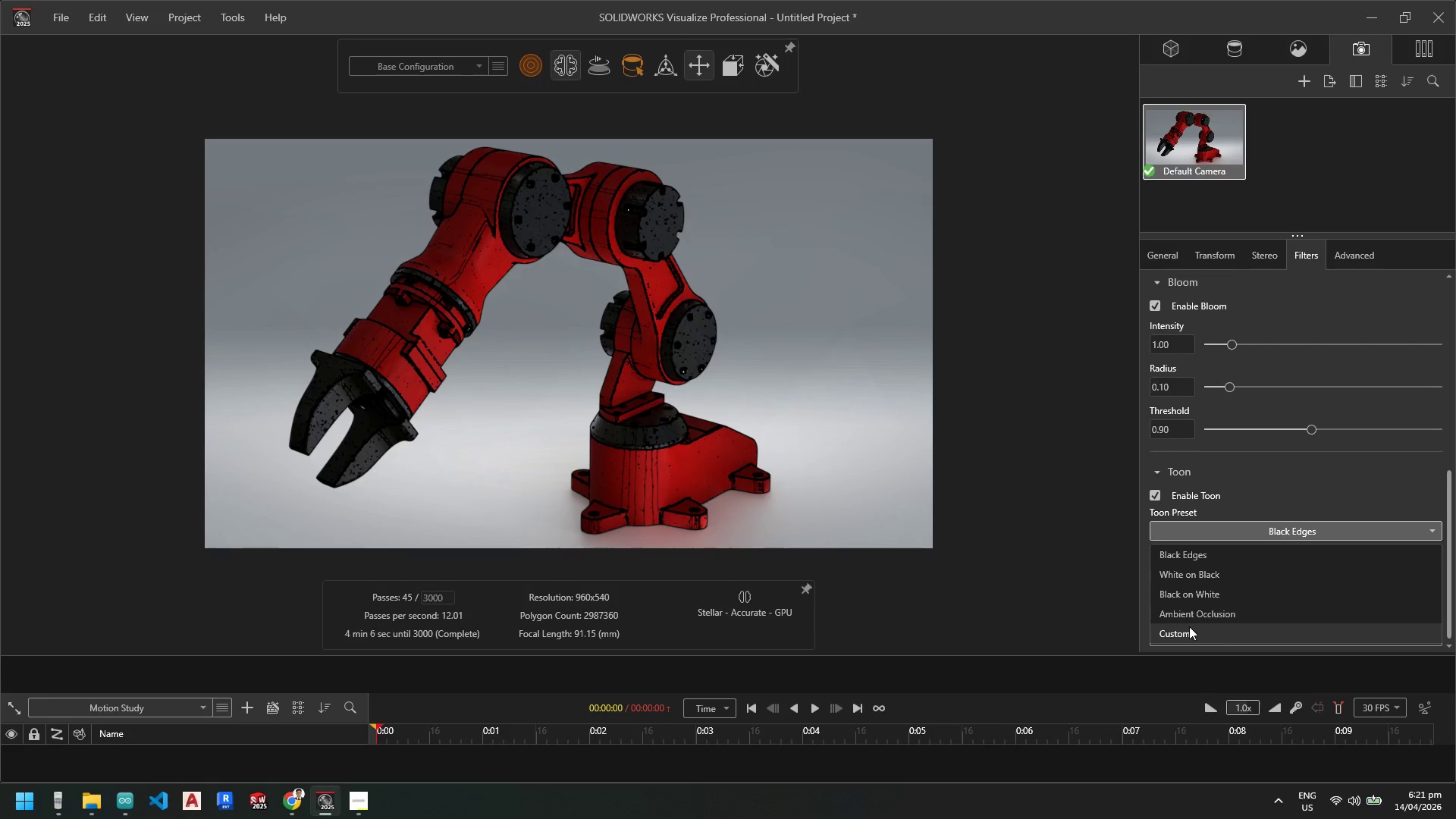 
left_click([1195, 613])
 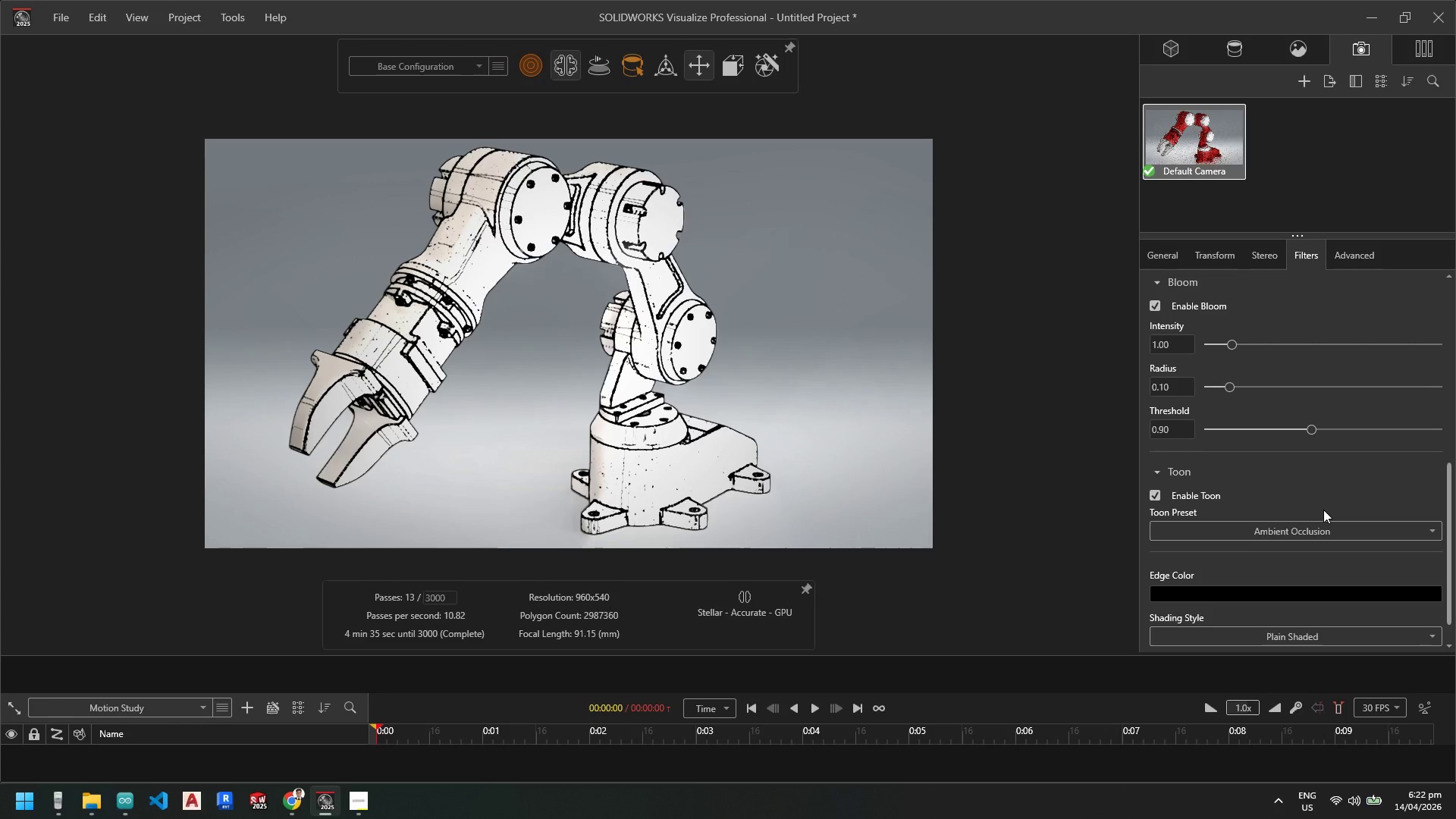 
wait(10.41)
 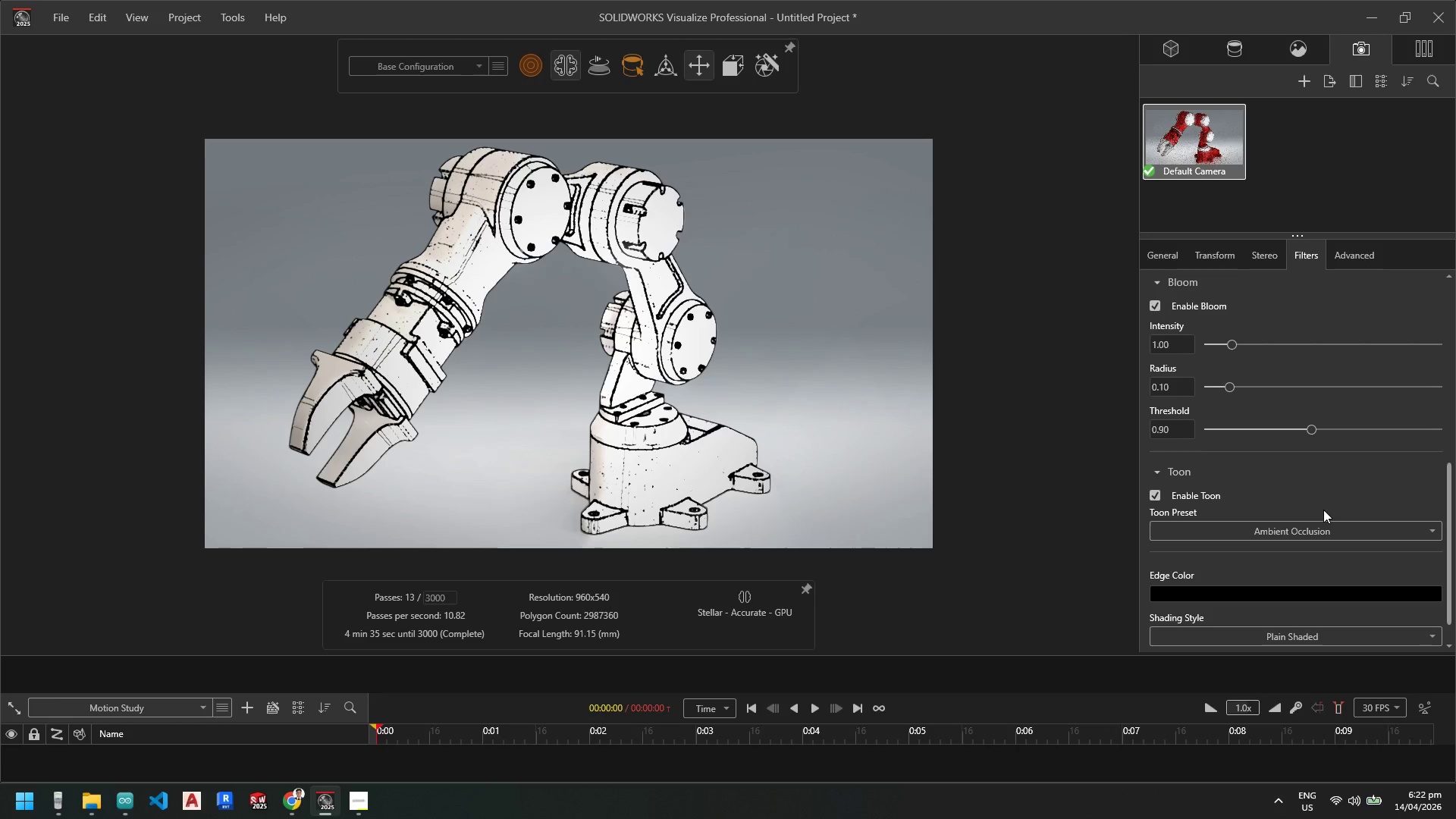 
left_click([1249, 640])
 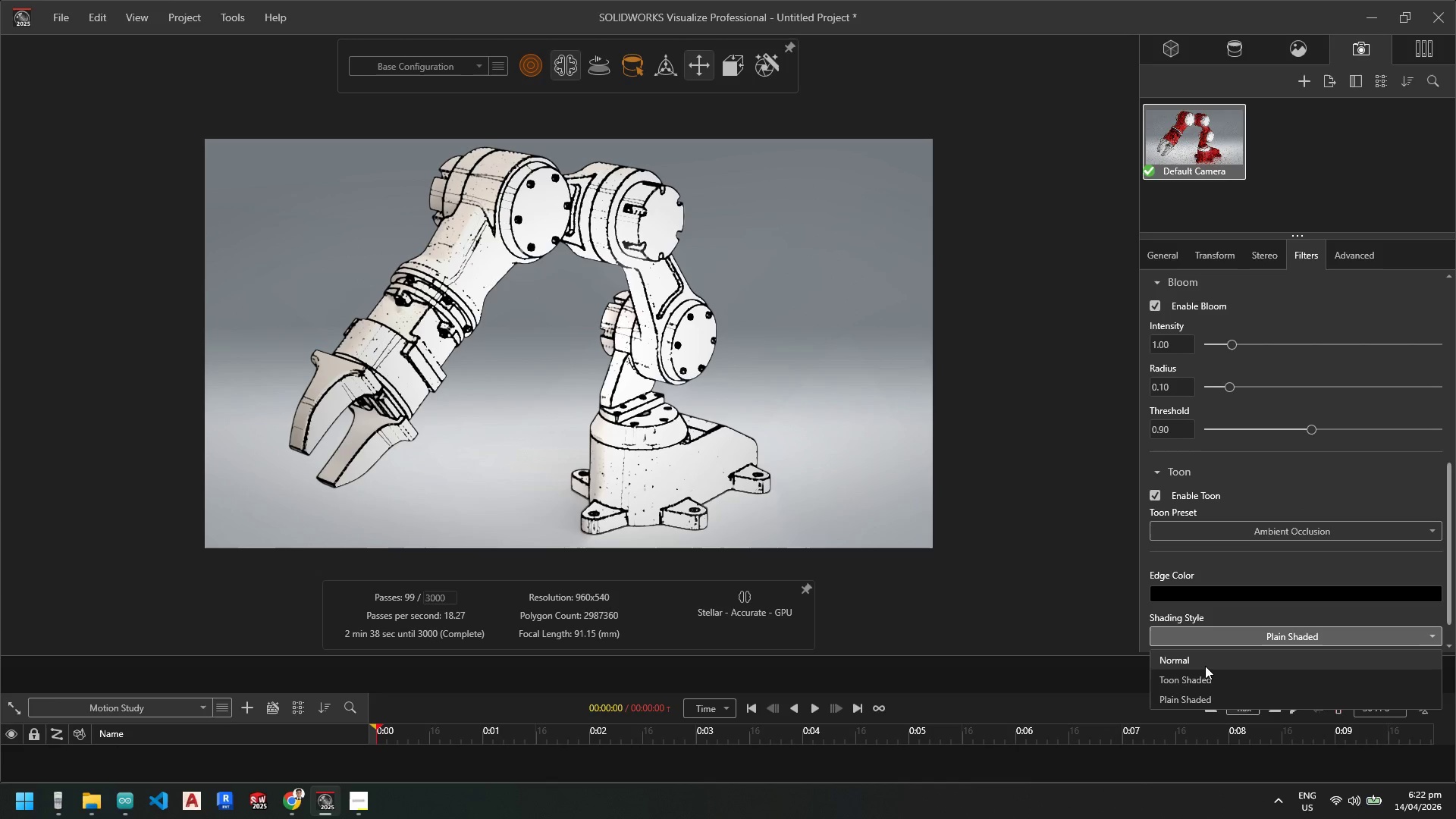 
left_click([1202, 664])
 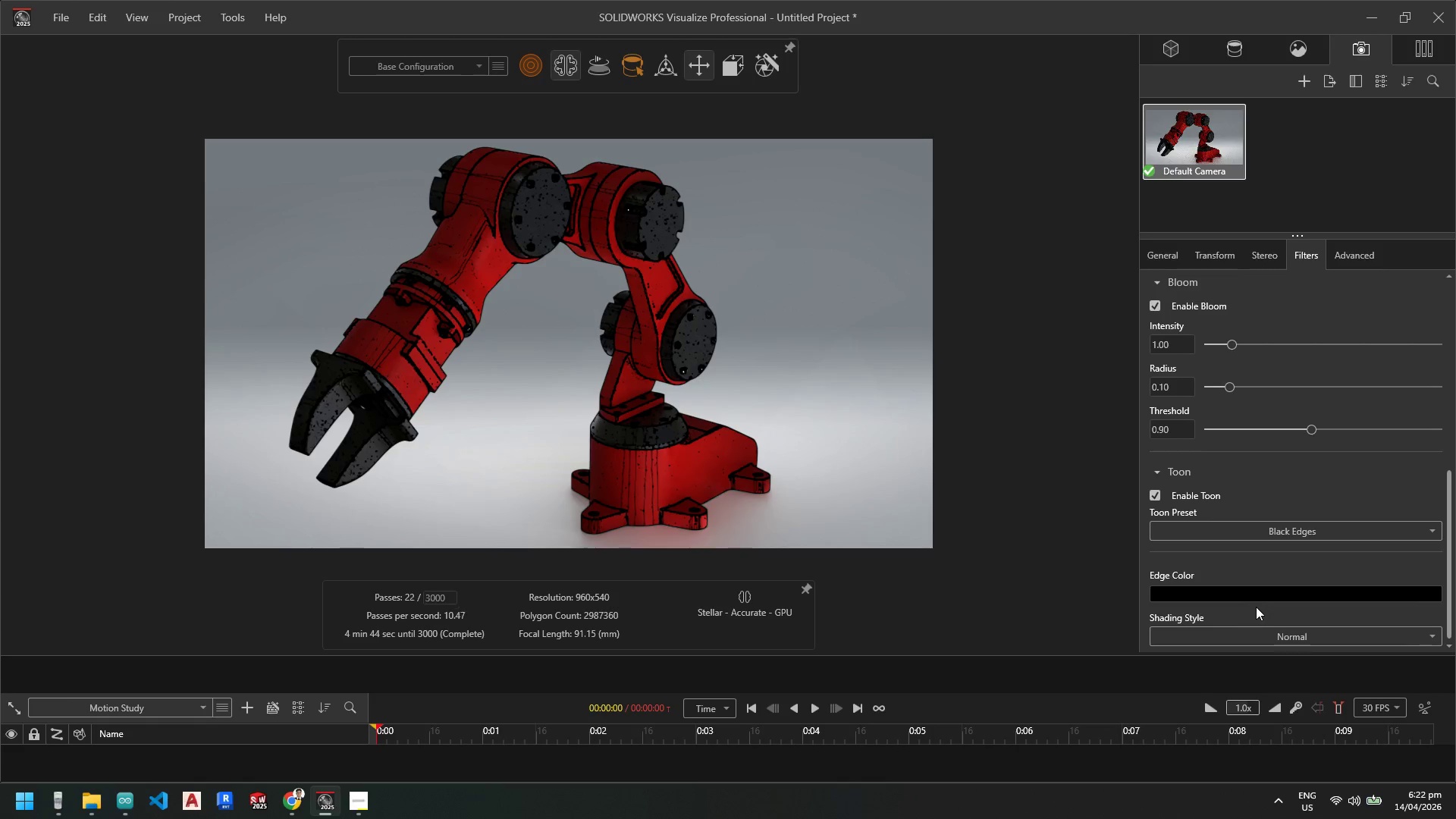 
left_click([1282, 531])
 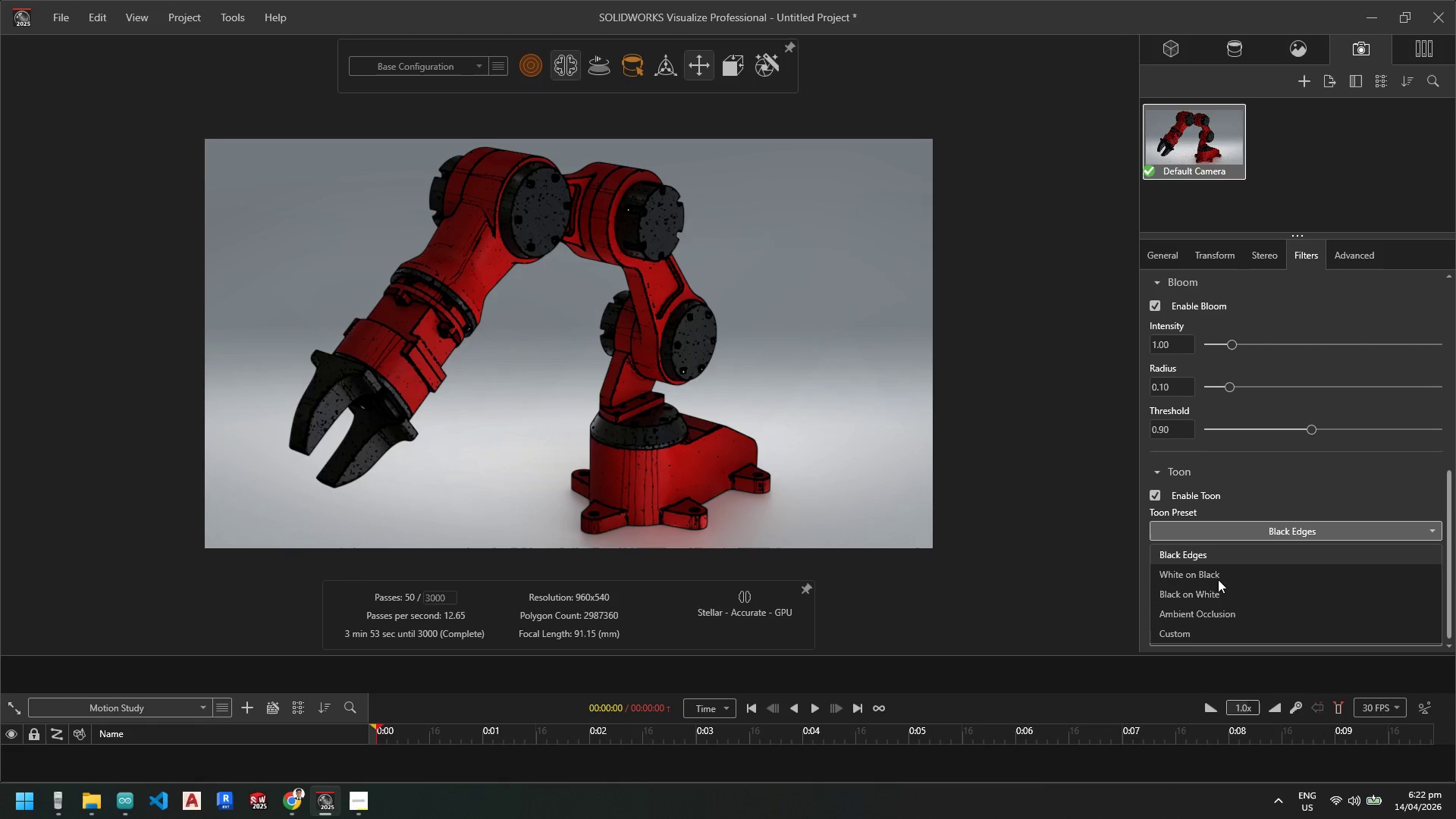 
left_click([1188, 635])
 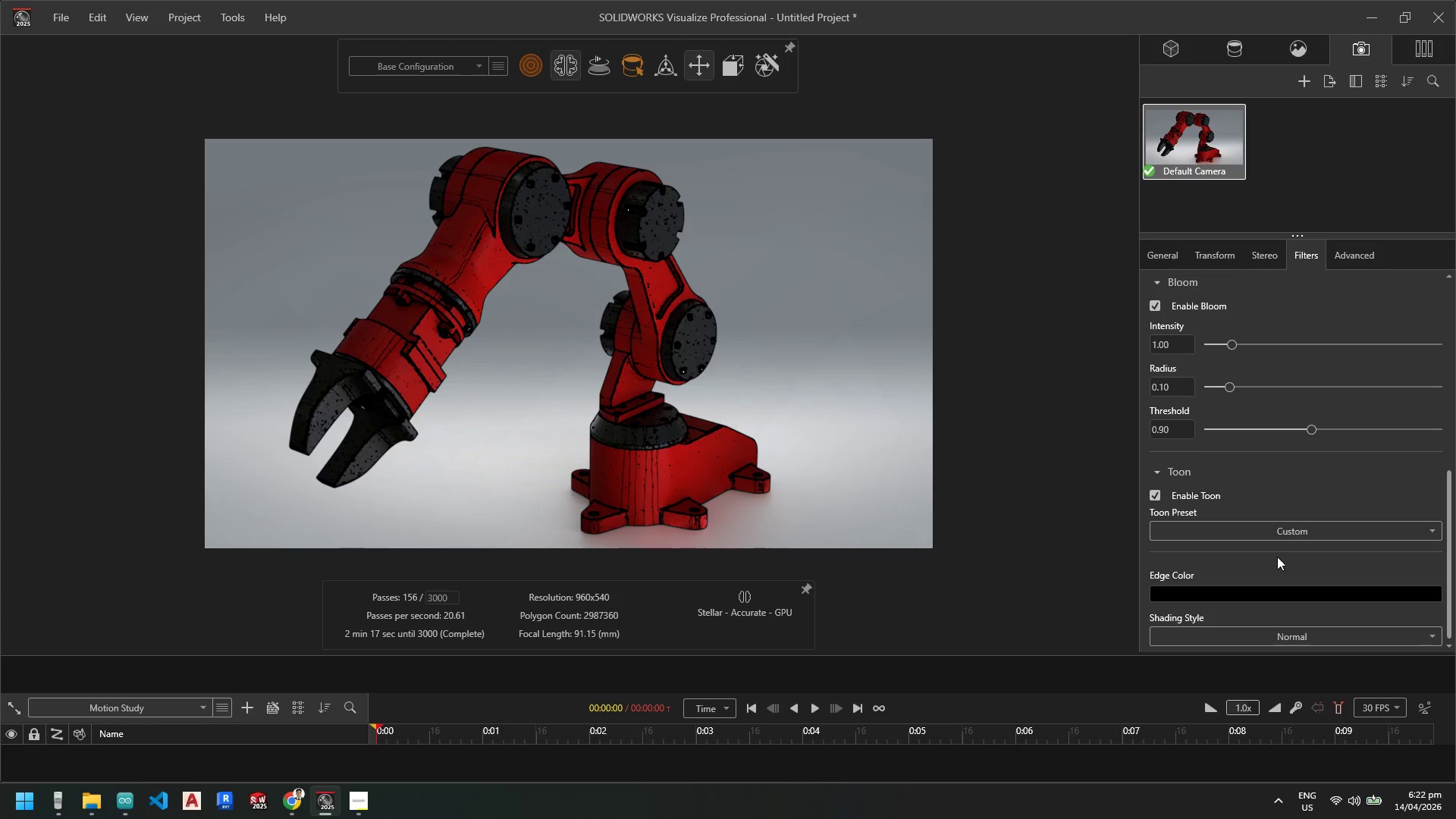 
wait(6.08)
 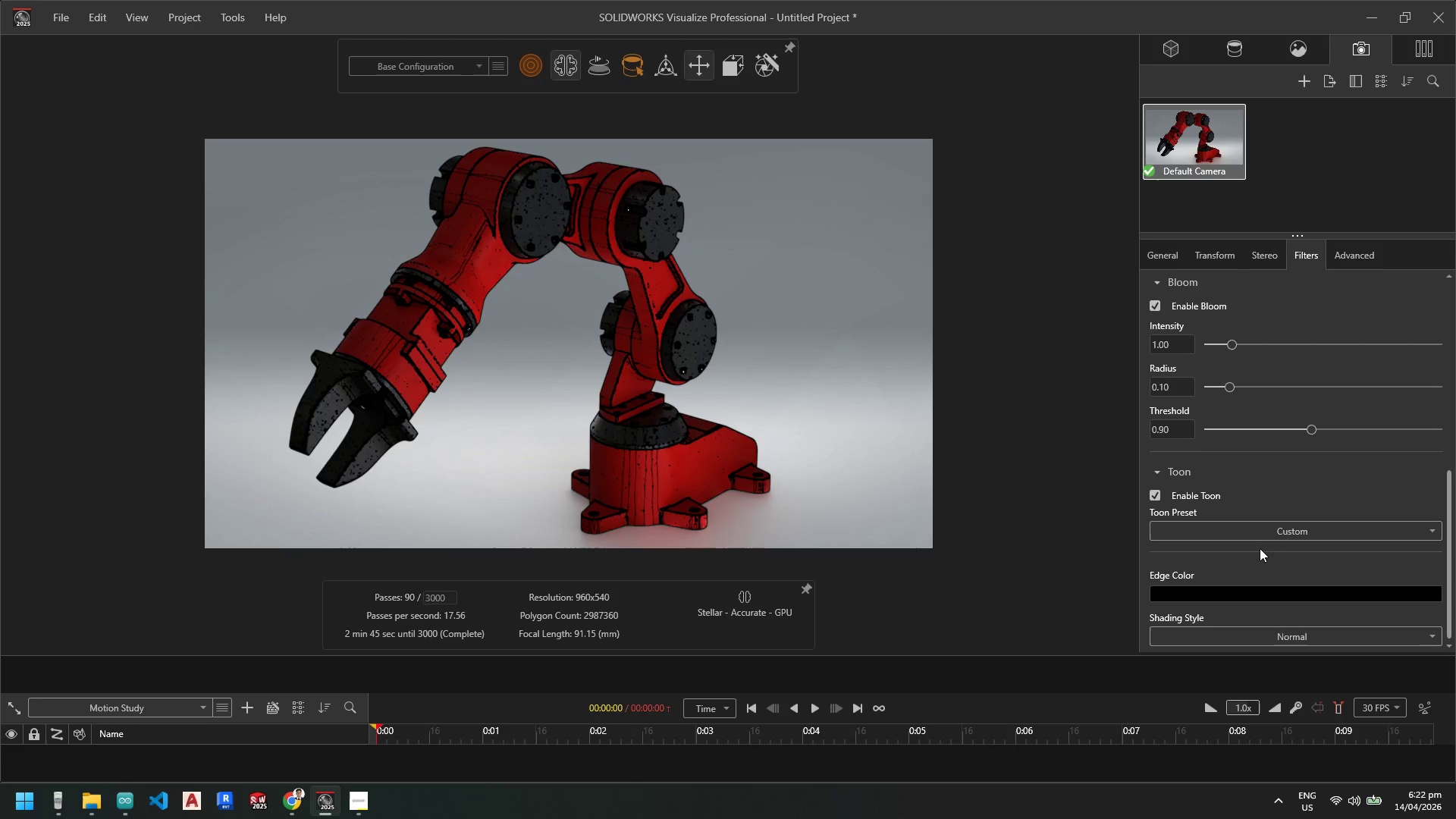 
left_click([1161, 494])
 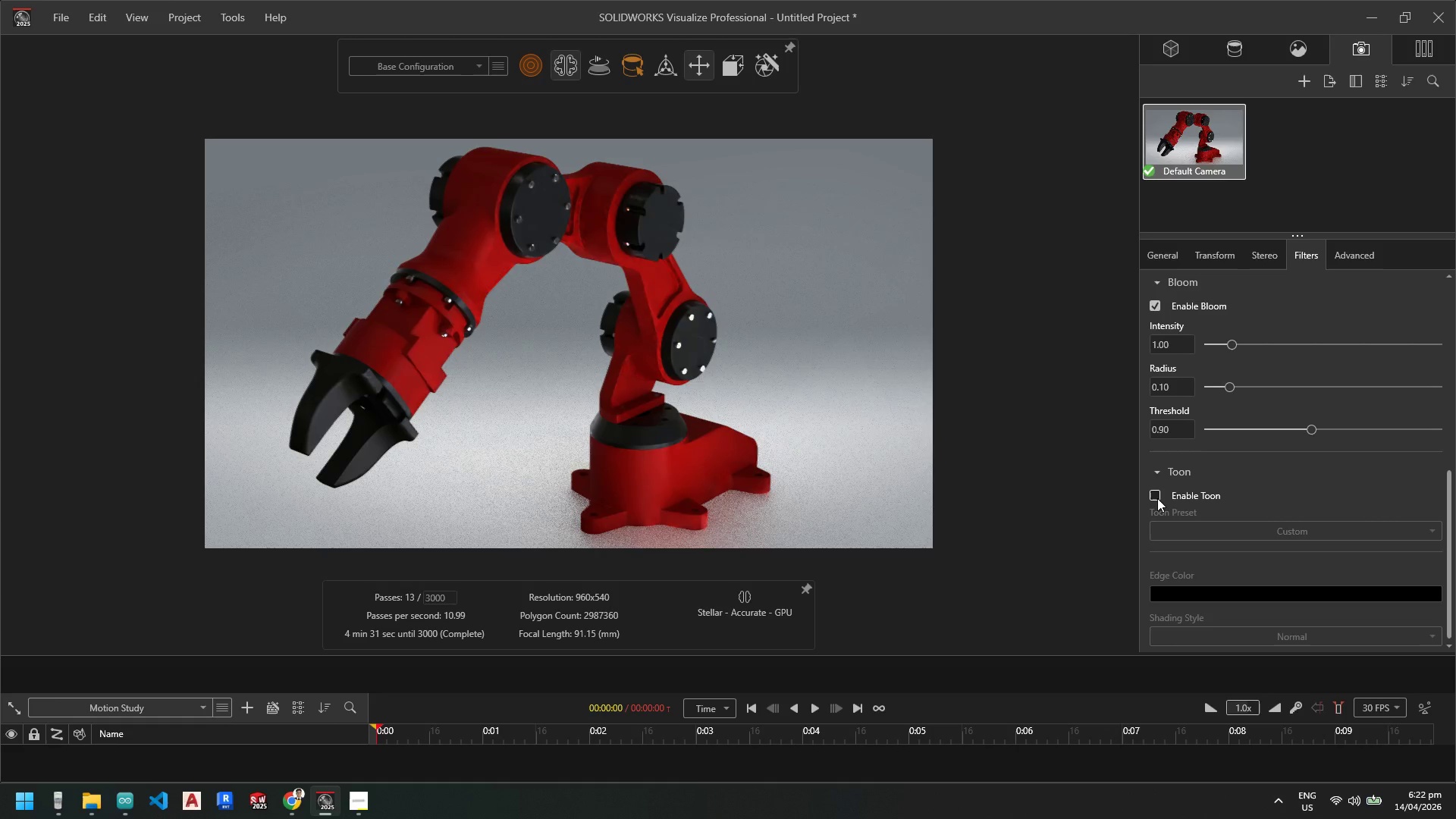 
left_click([1157, 497])
 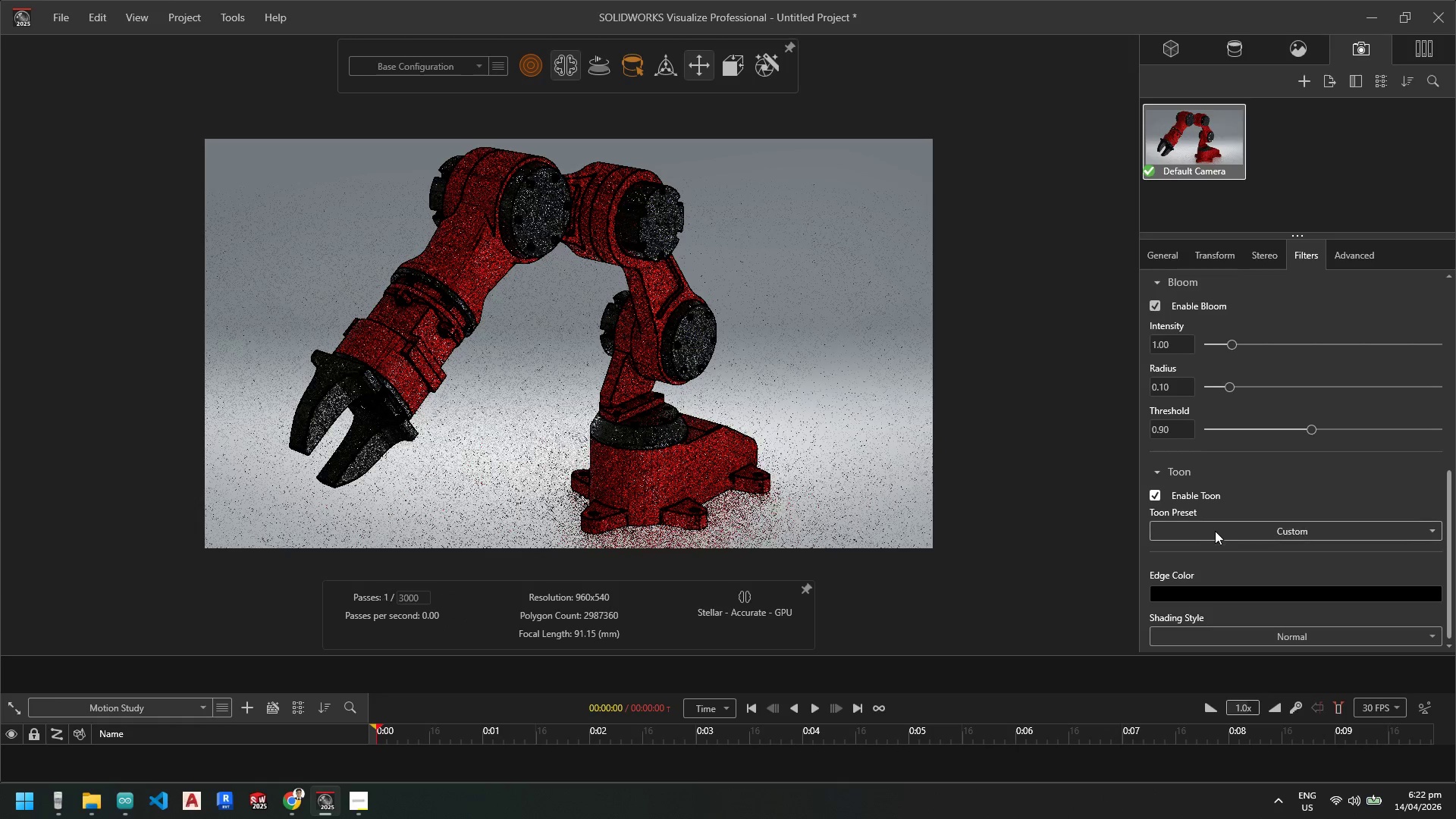 
left_click([1216, 528])
 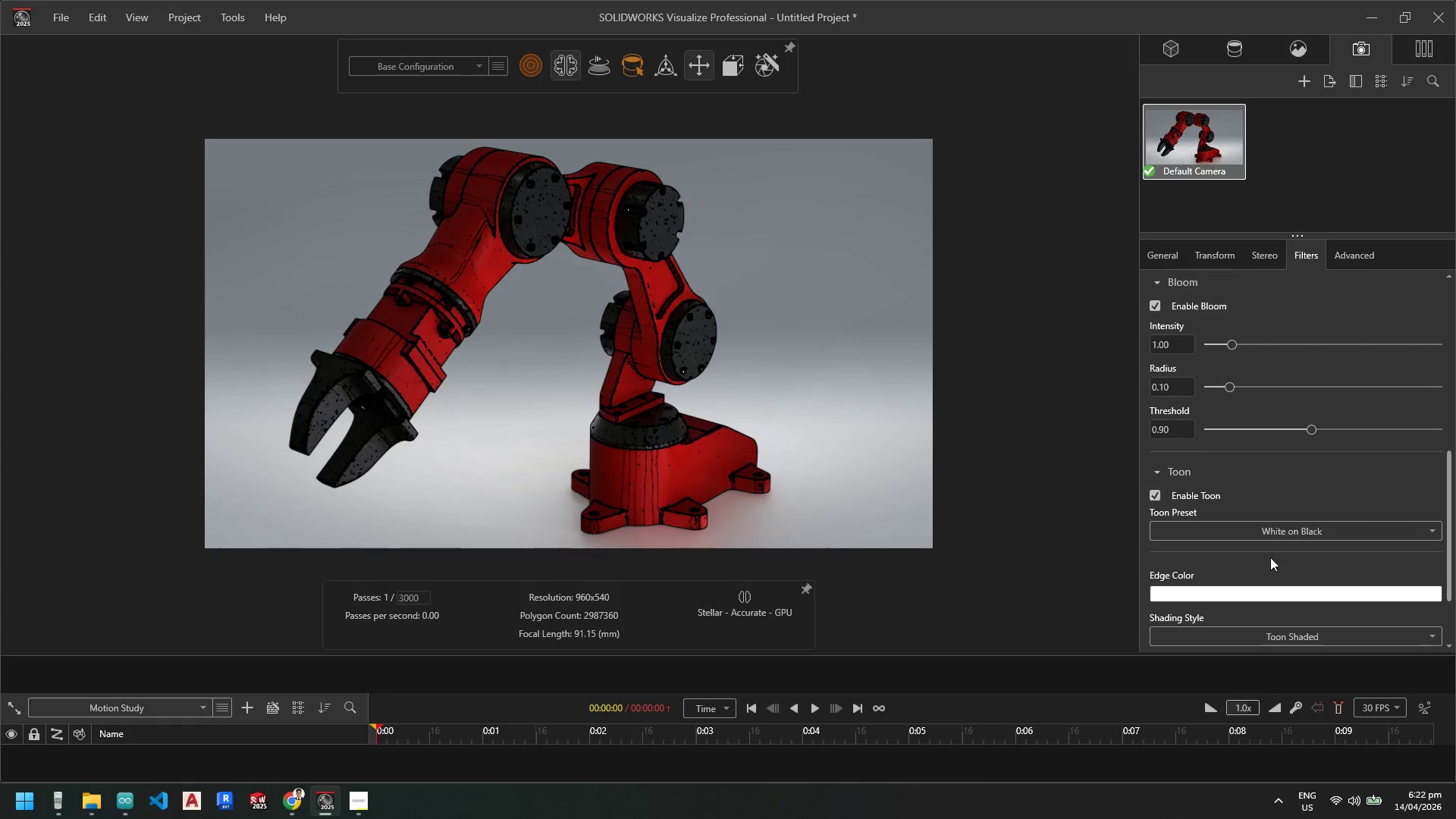 
wait(6.88)
 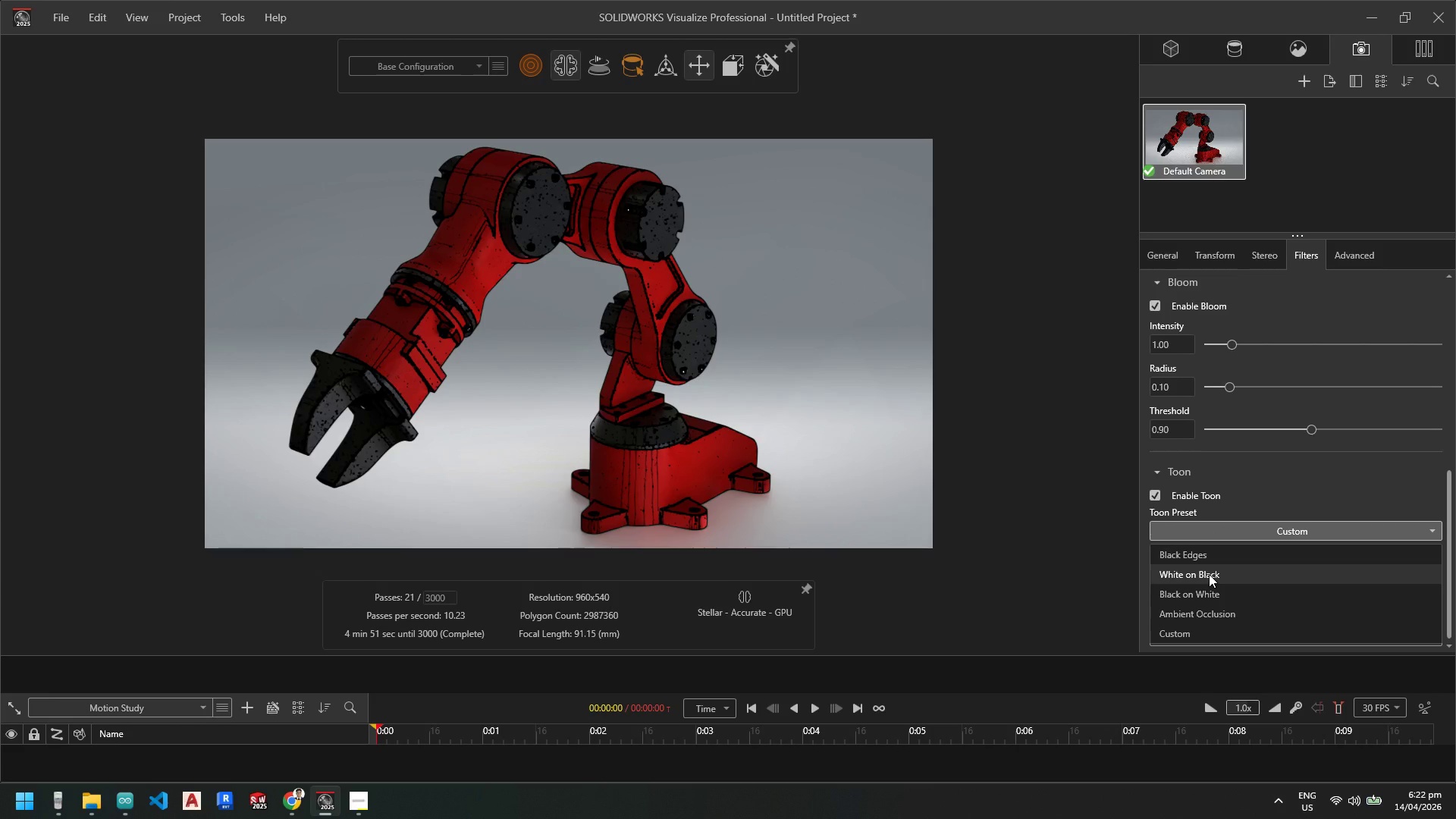 
left_click([1245, 535])
 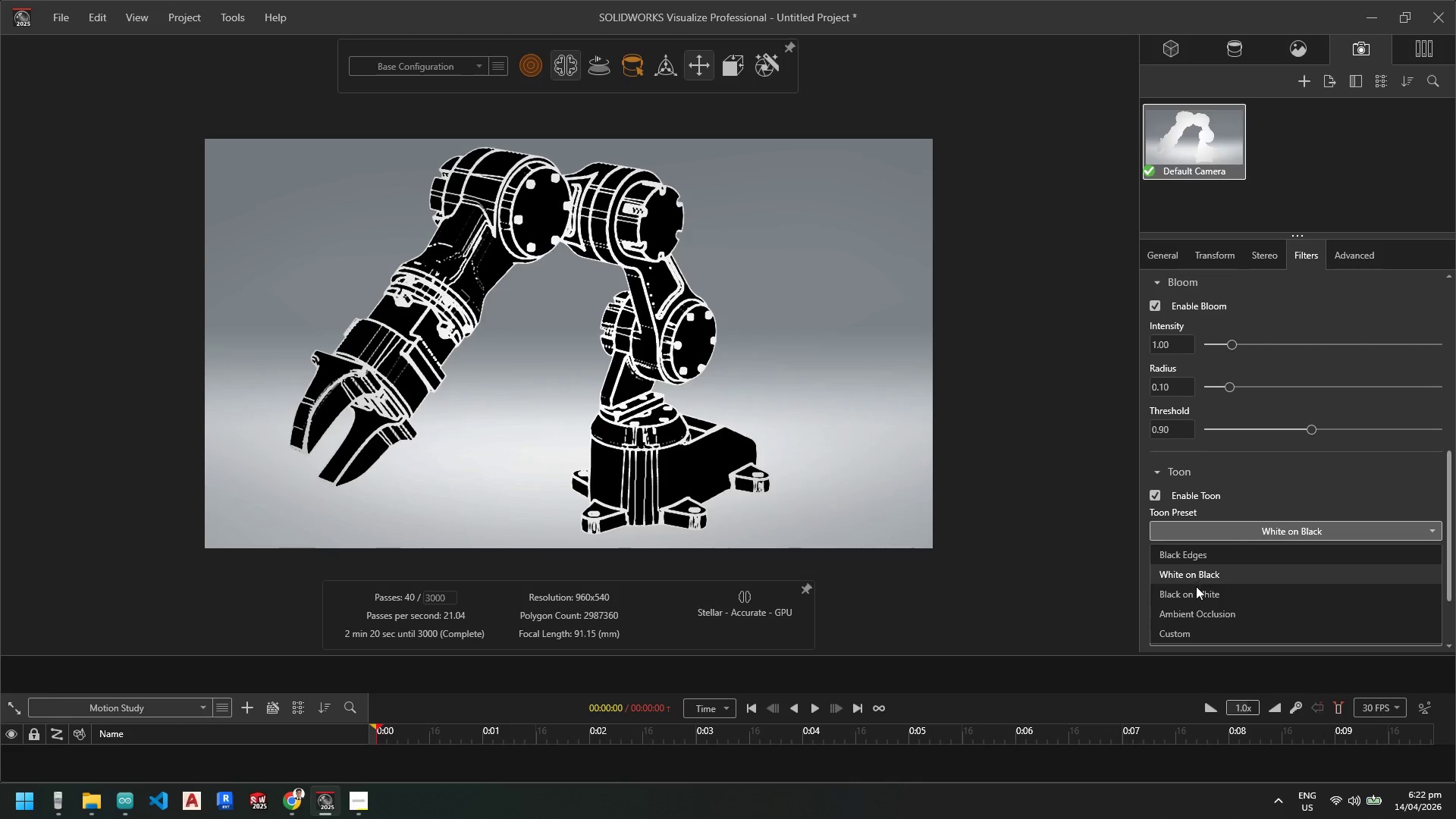 
left_click([1194, 596])
 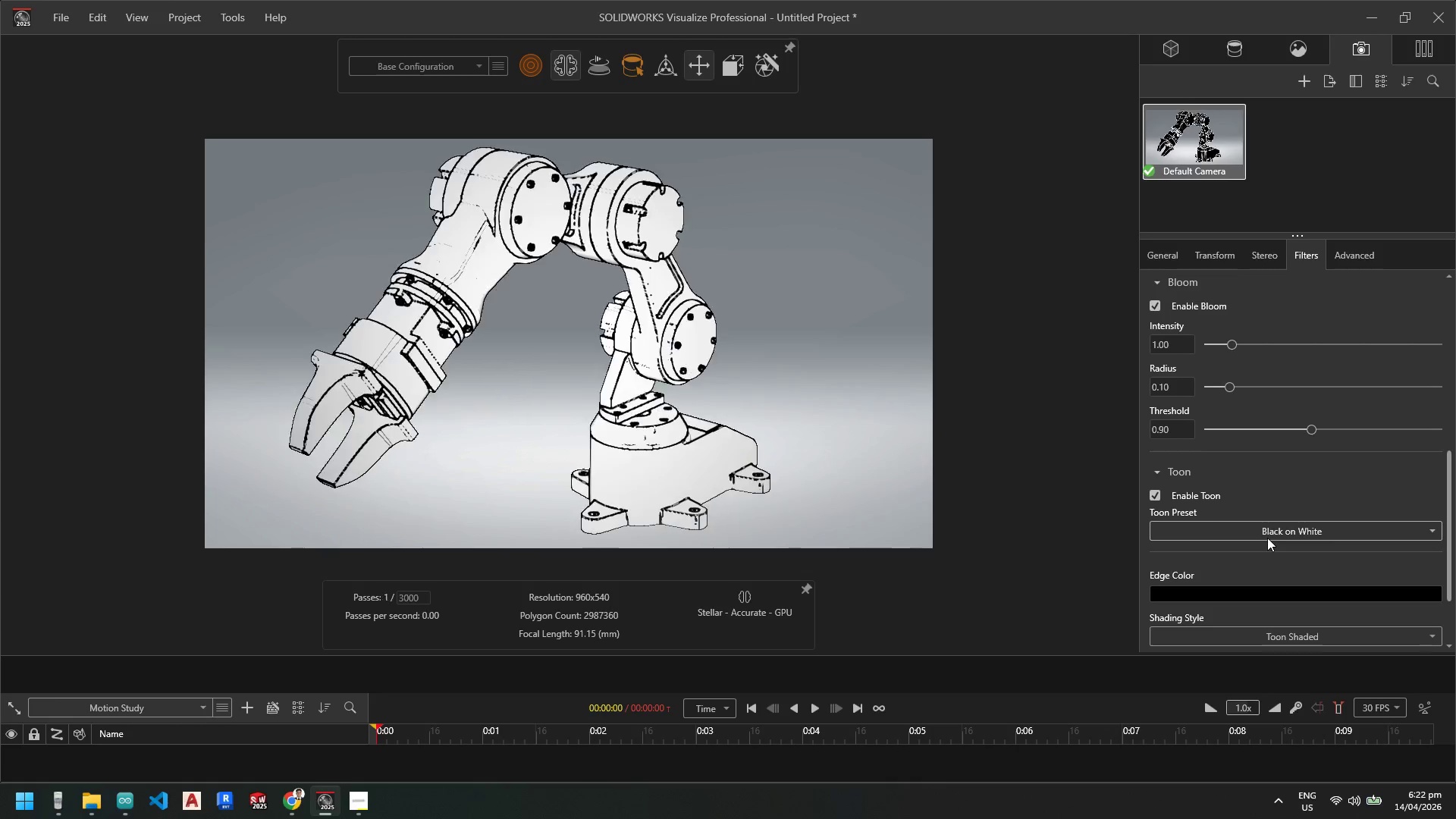 
left_click([1267, 538])
 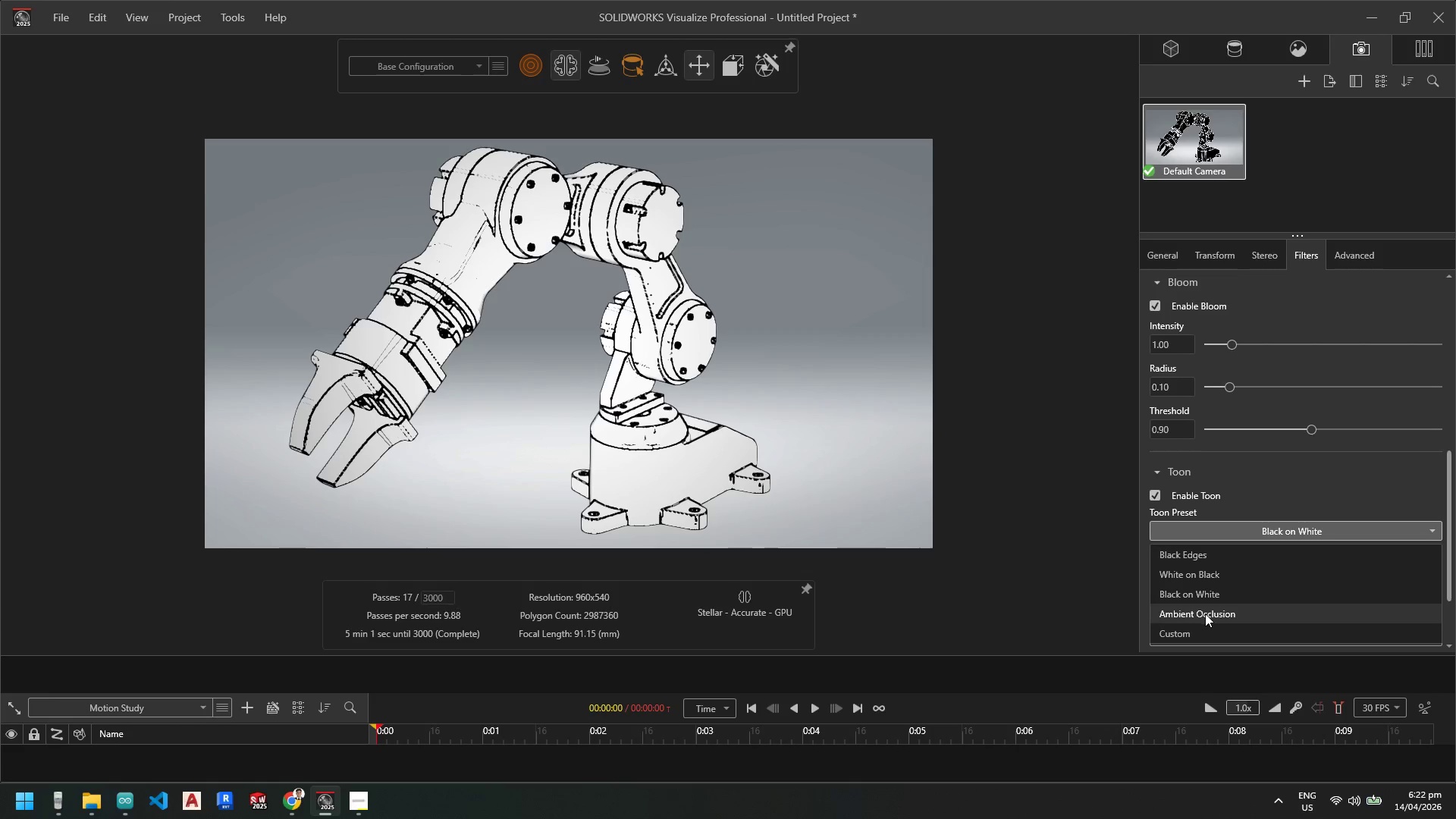 
left_click([1204, 613])
 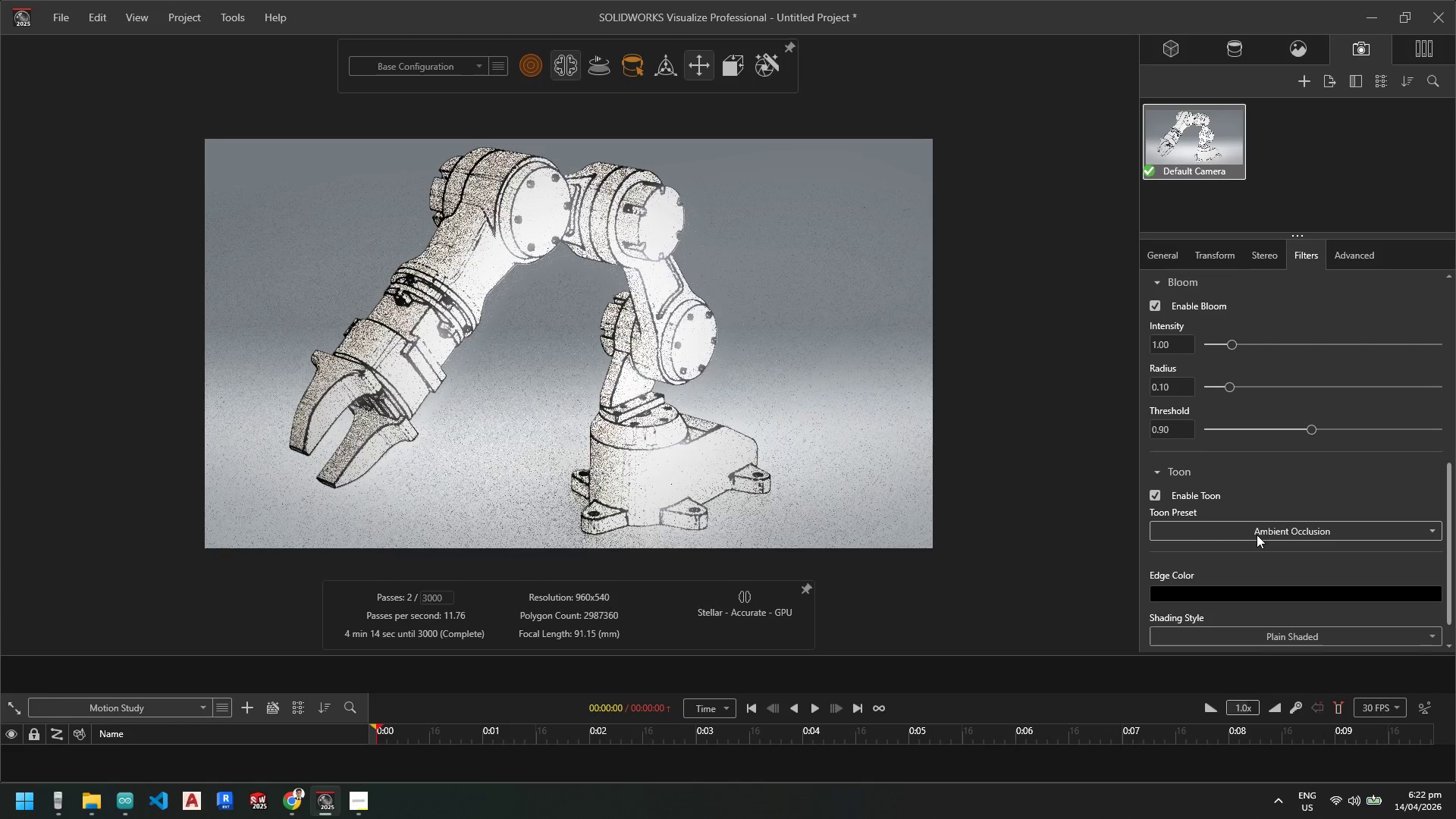 
left_click([1254, 531])
 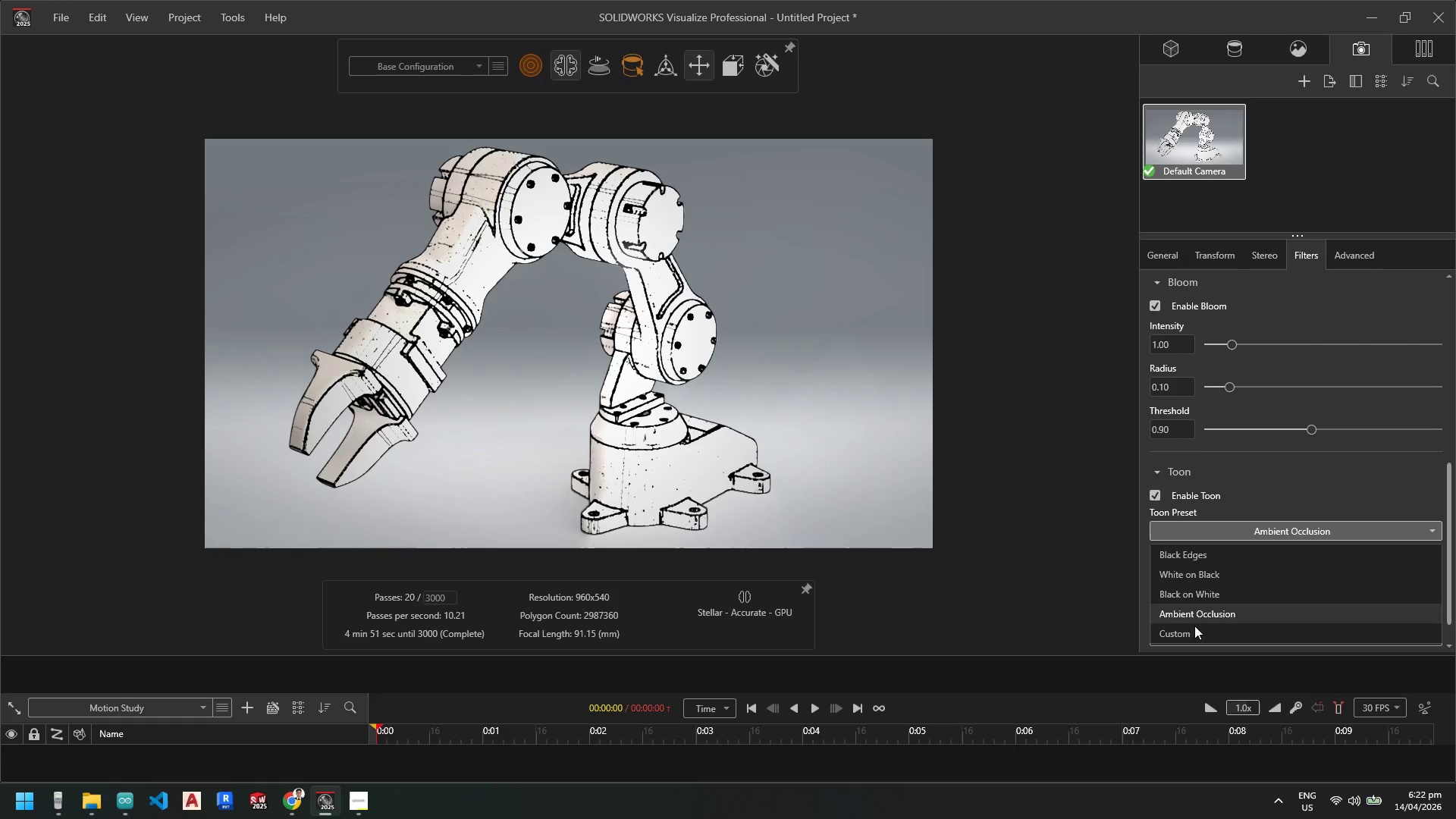 
left_click_drag(start_coordinate=[1189, 630], to_coordinate=[1200, 617])
 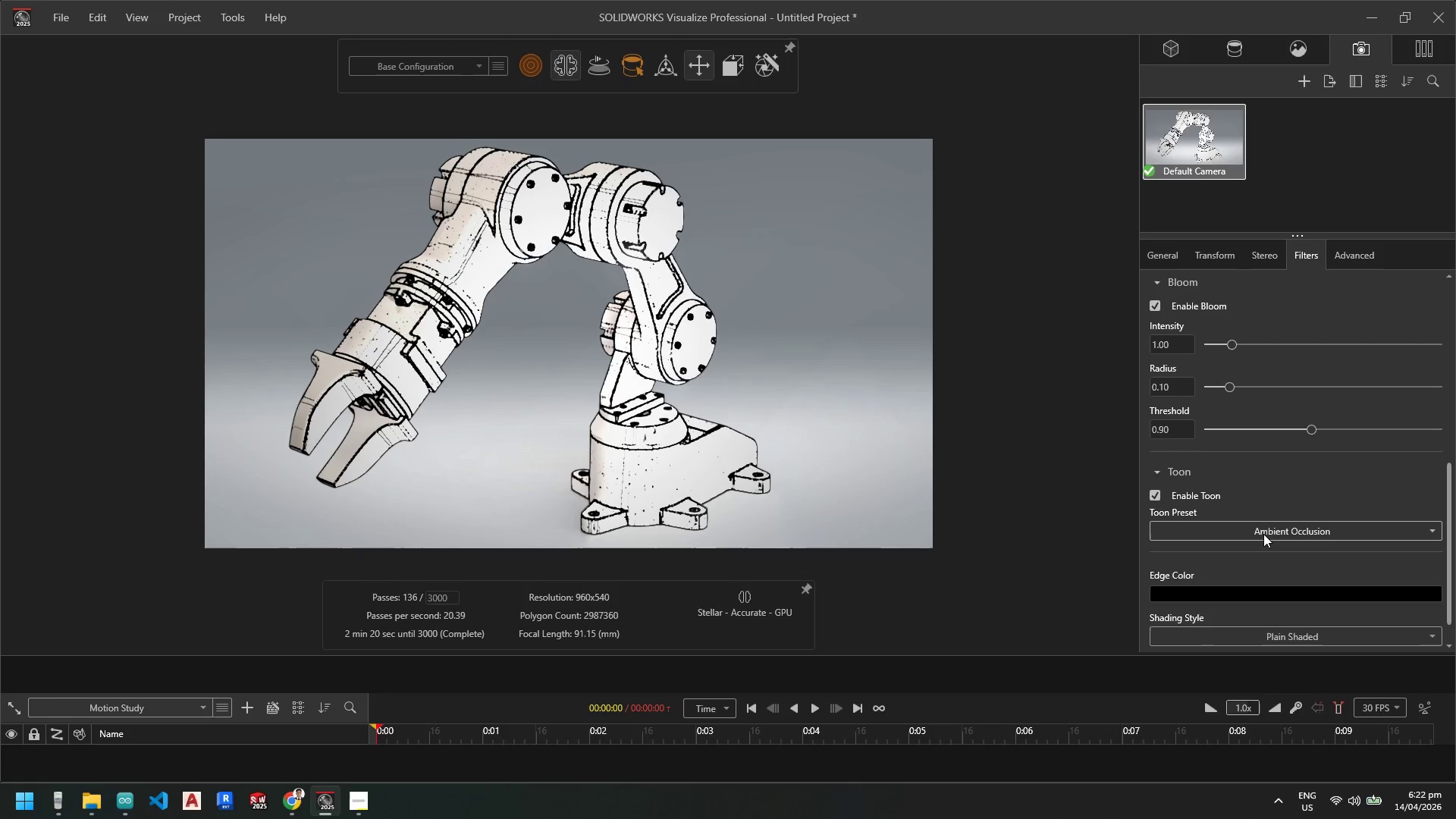 
wait(7.61)
 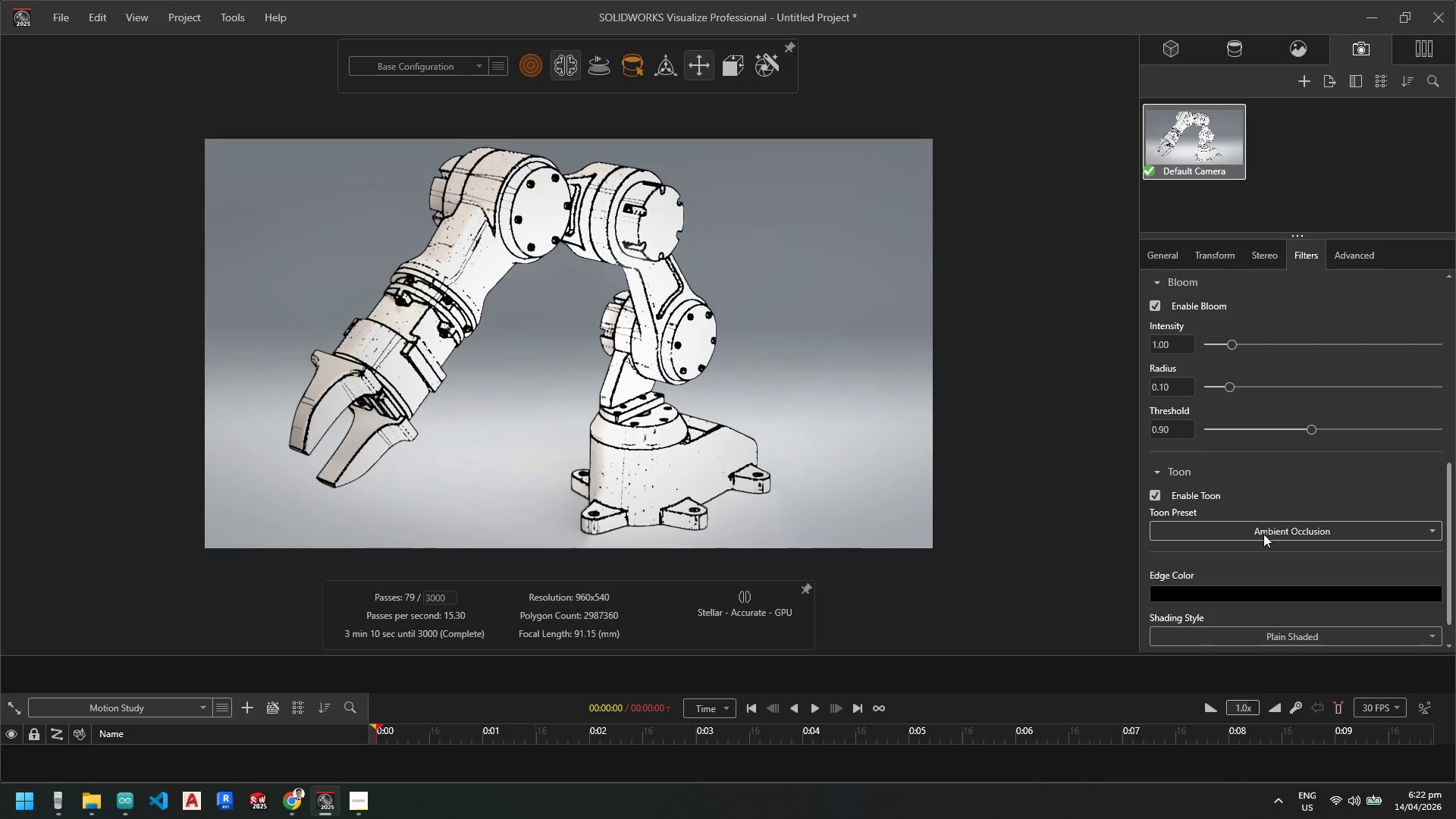 
left_click([1259, 491])
 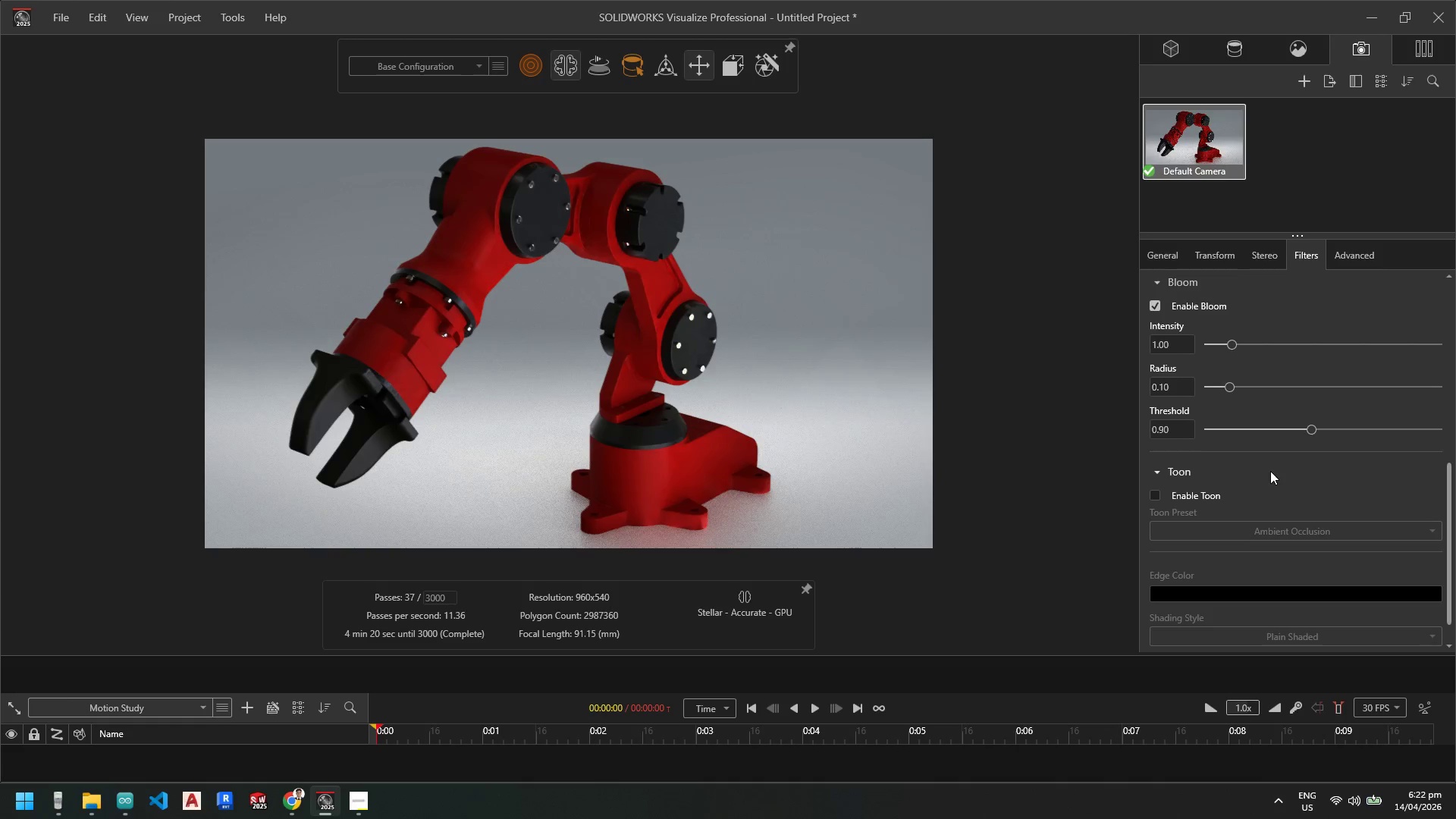 
wait(6.05)
 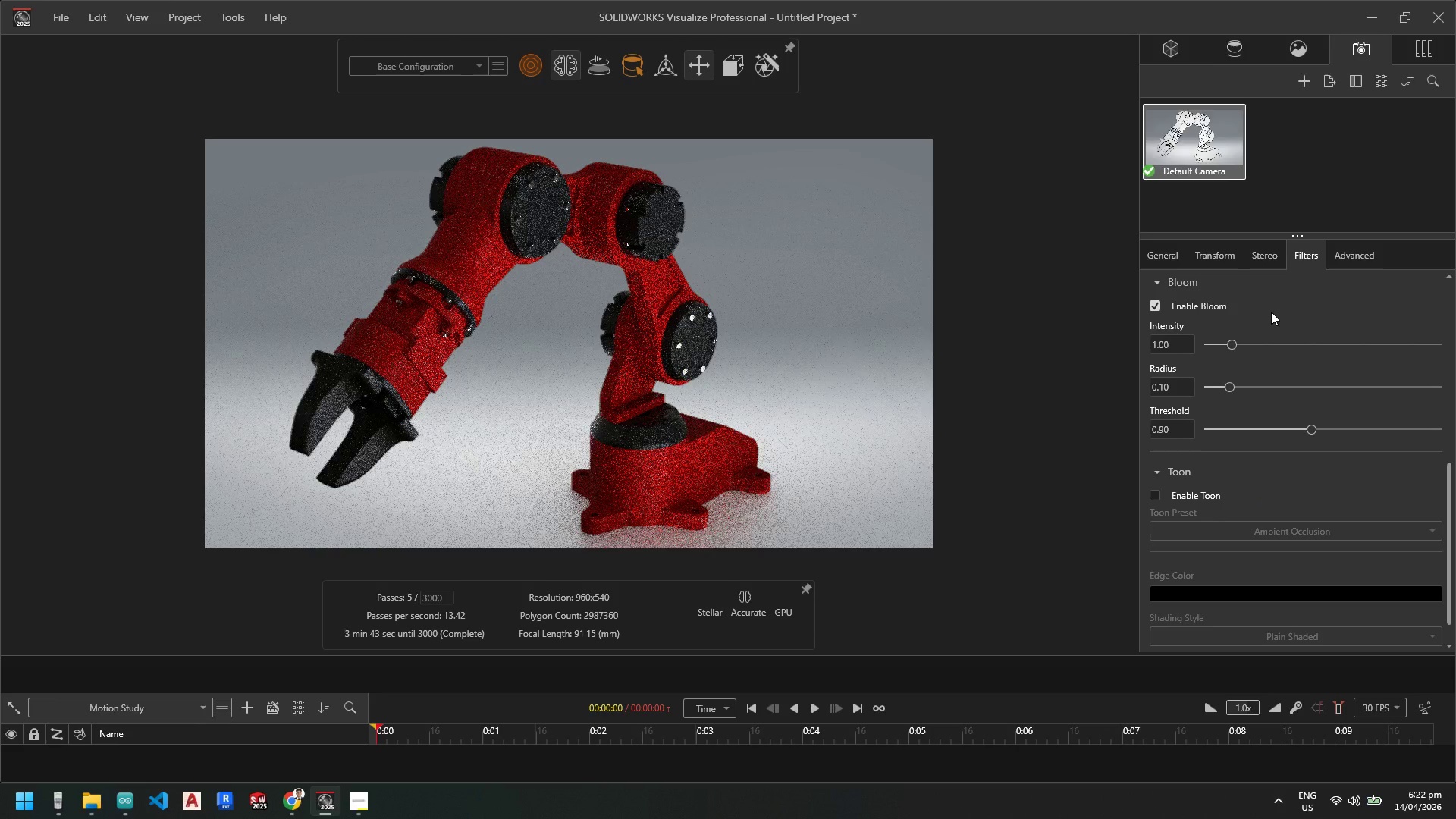 
left_click([1354, 263])
 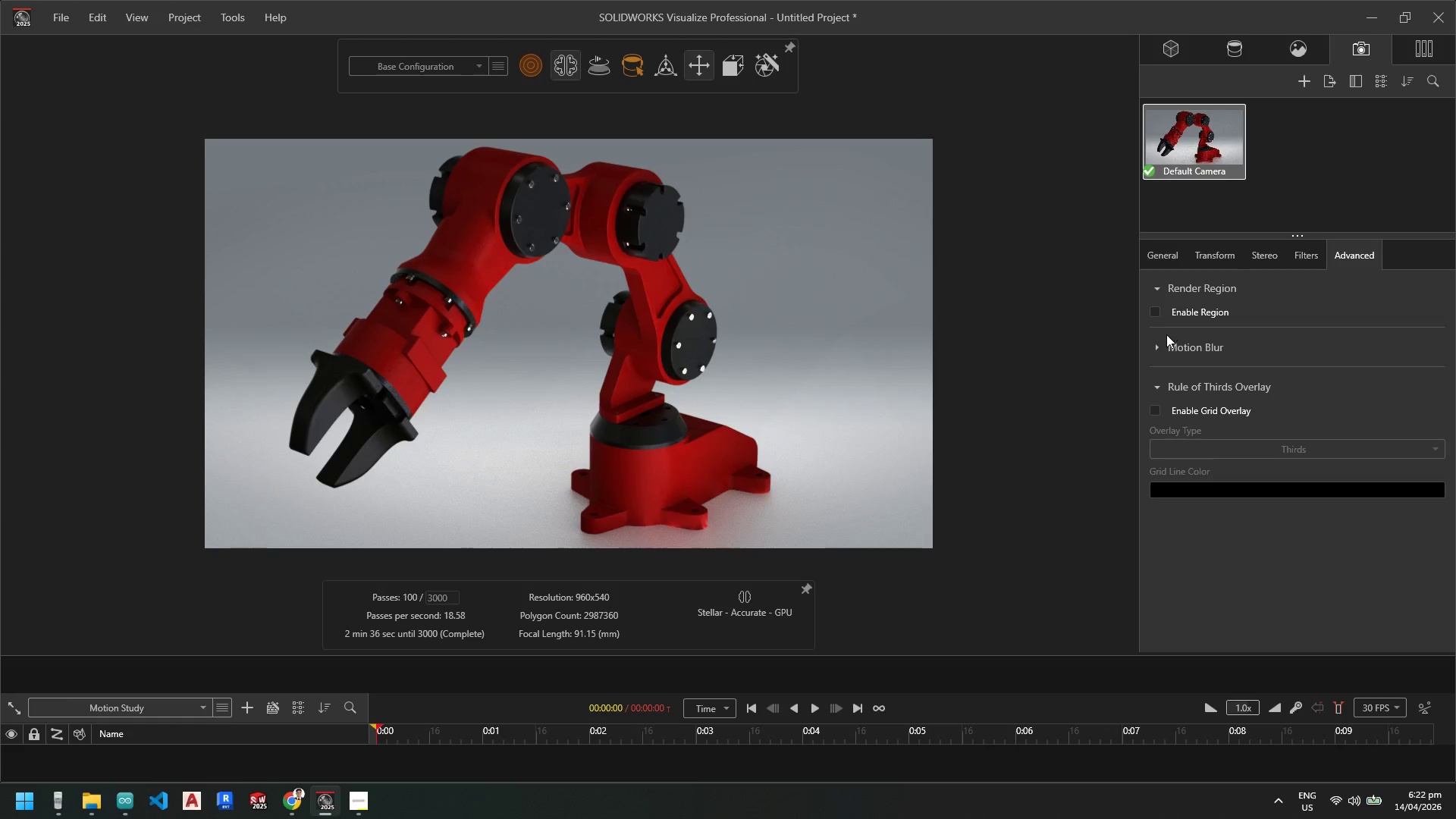 
left_click([1161, 344])
 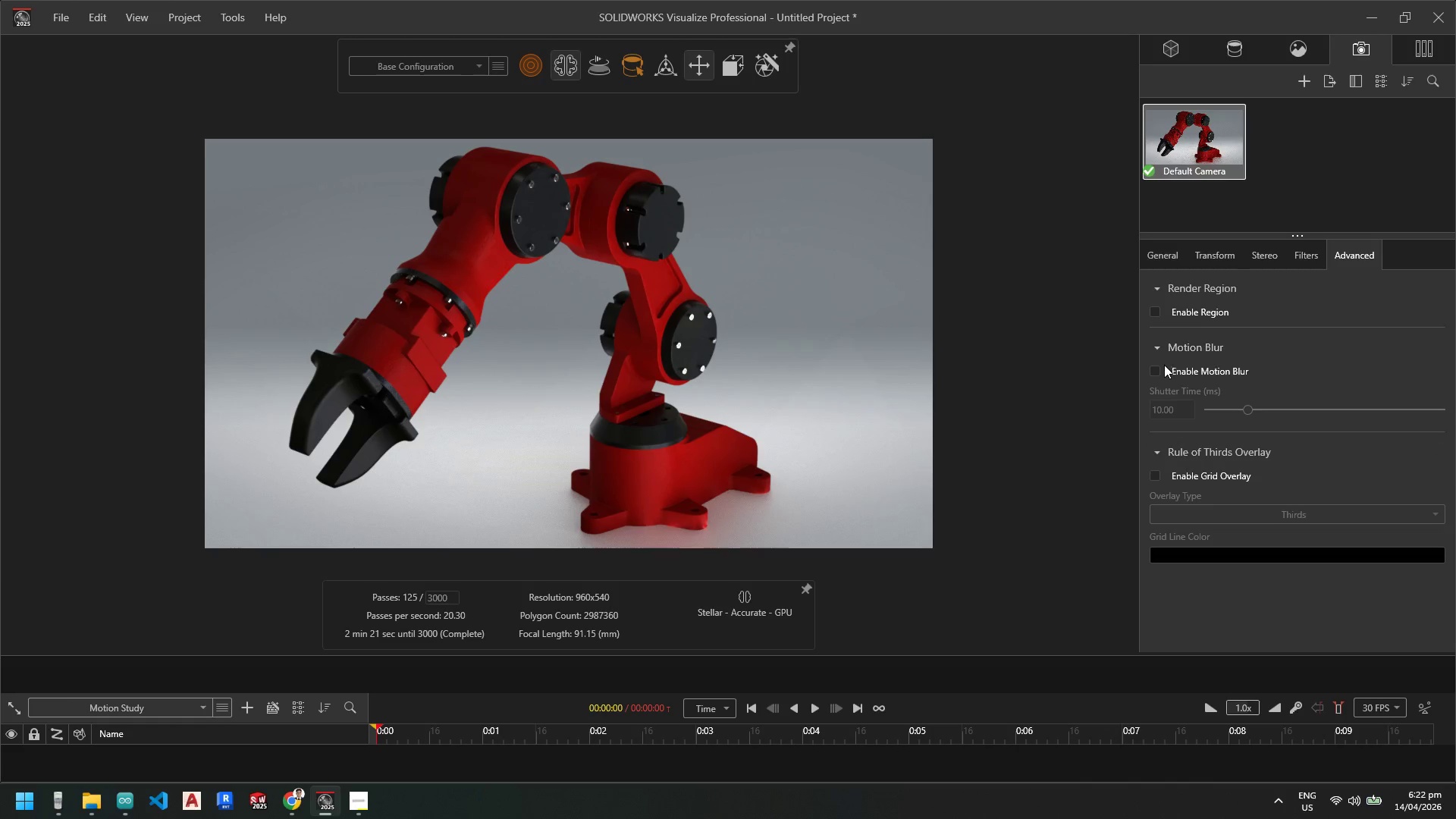 
left_click([1159, 371])
 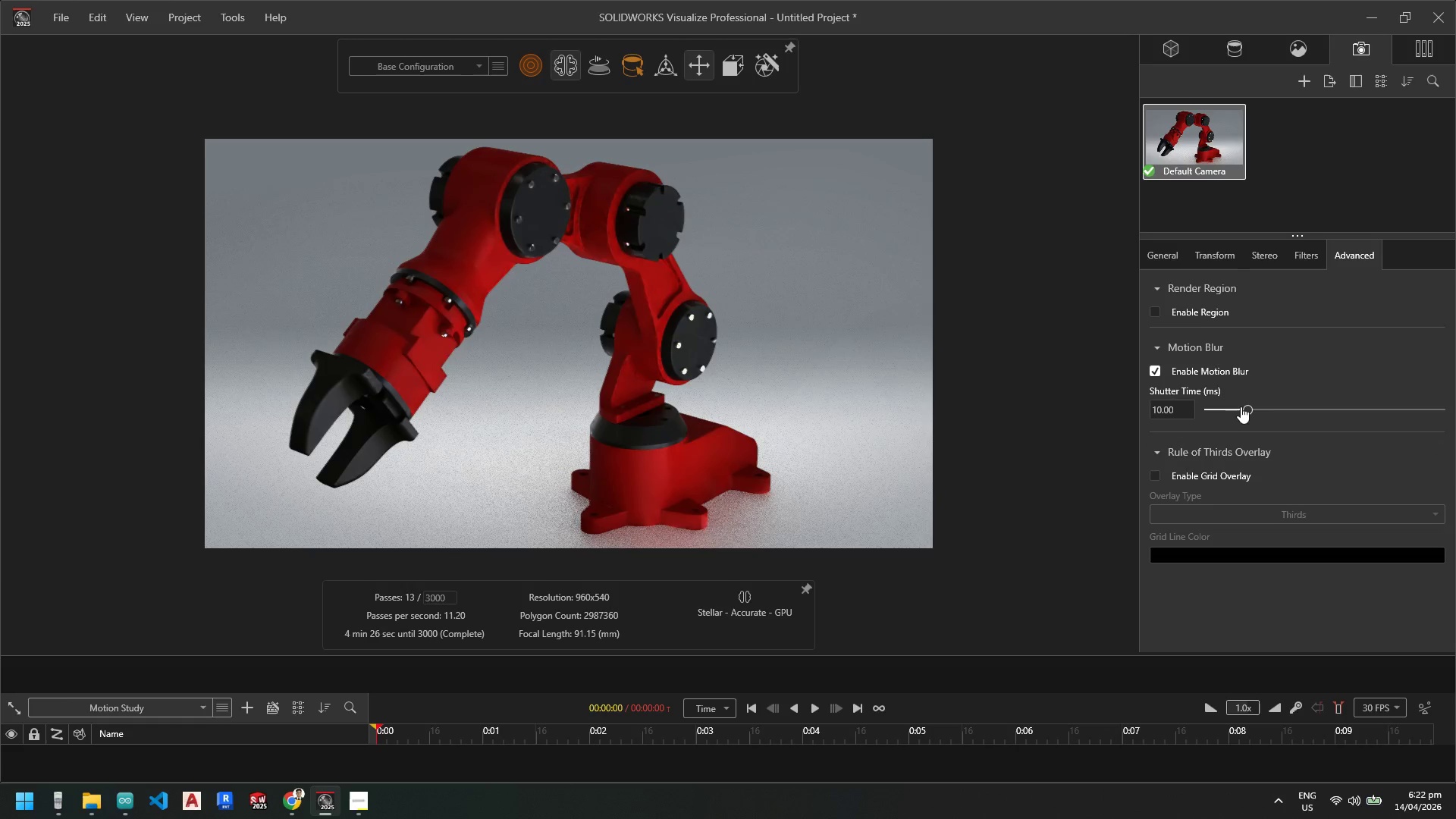 
left_click_drag(start_coordinate=[1245, 409], to_coordinate=[1279, 422])
 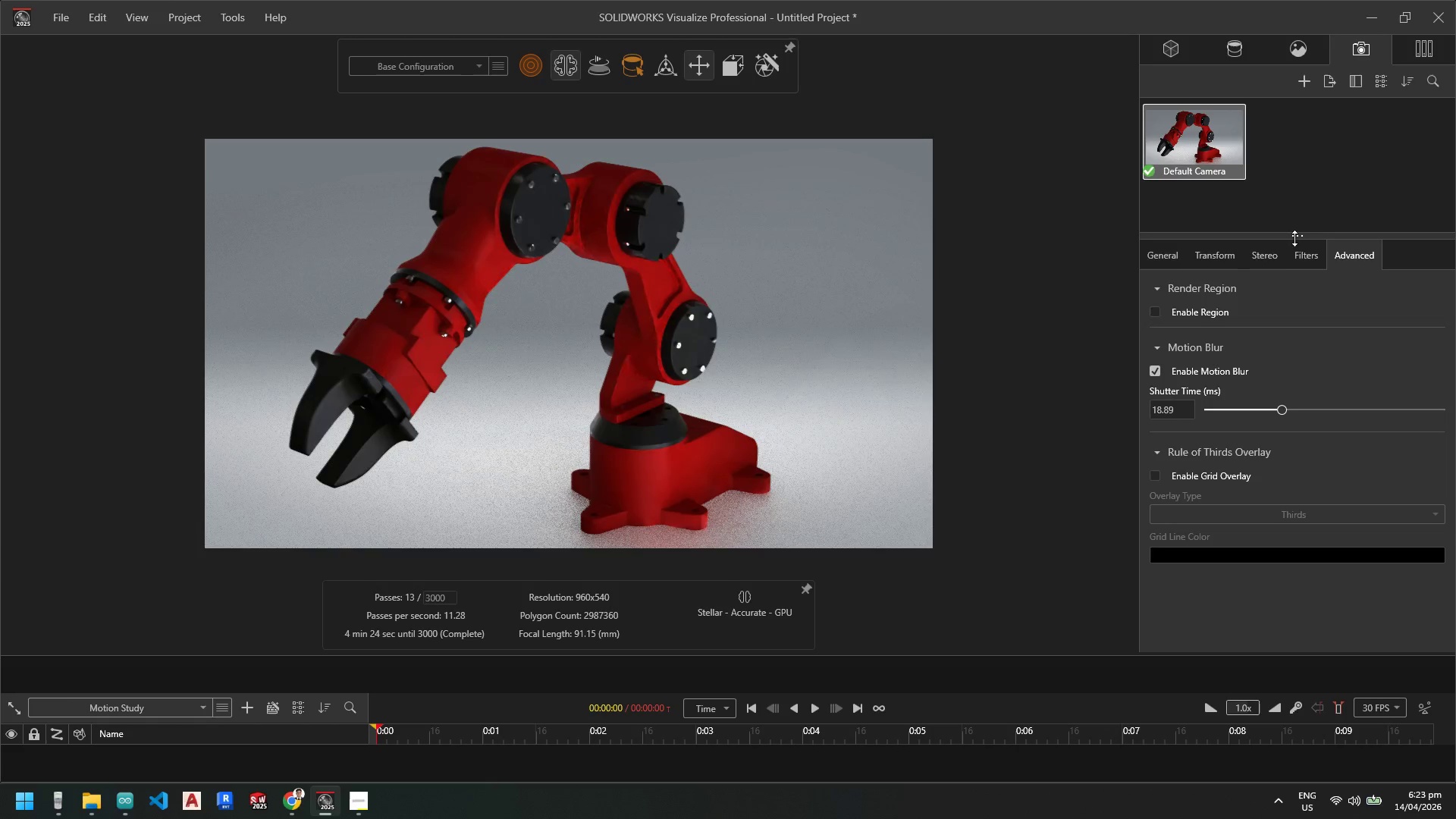 
left_click([1267, 253])
 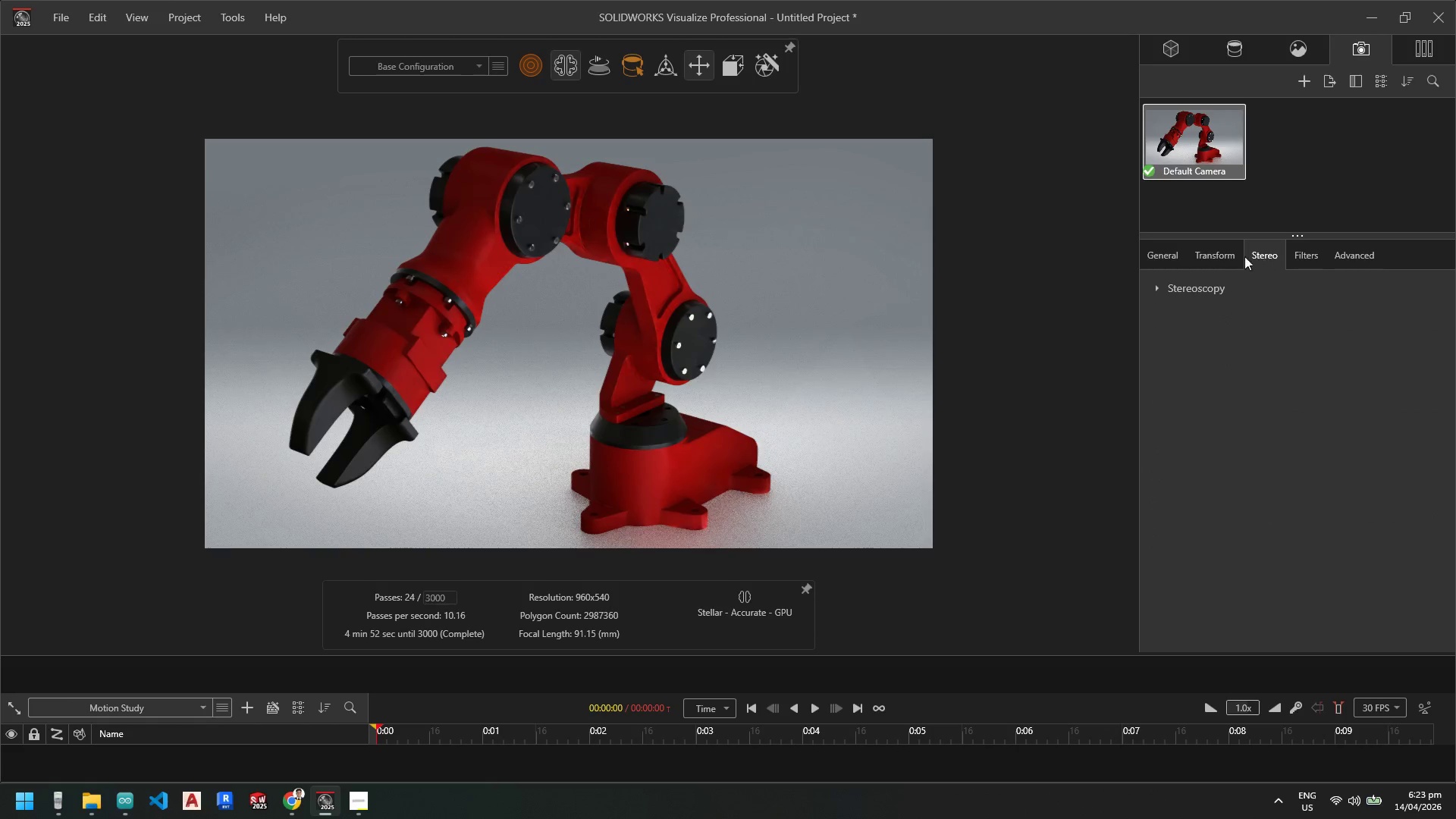 
mouse_move([1172, 290])
 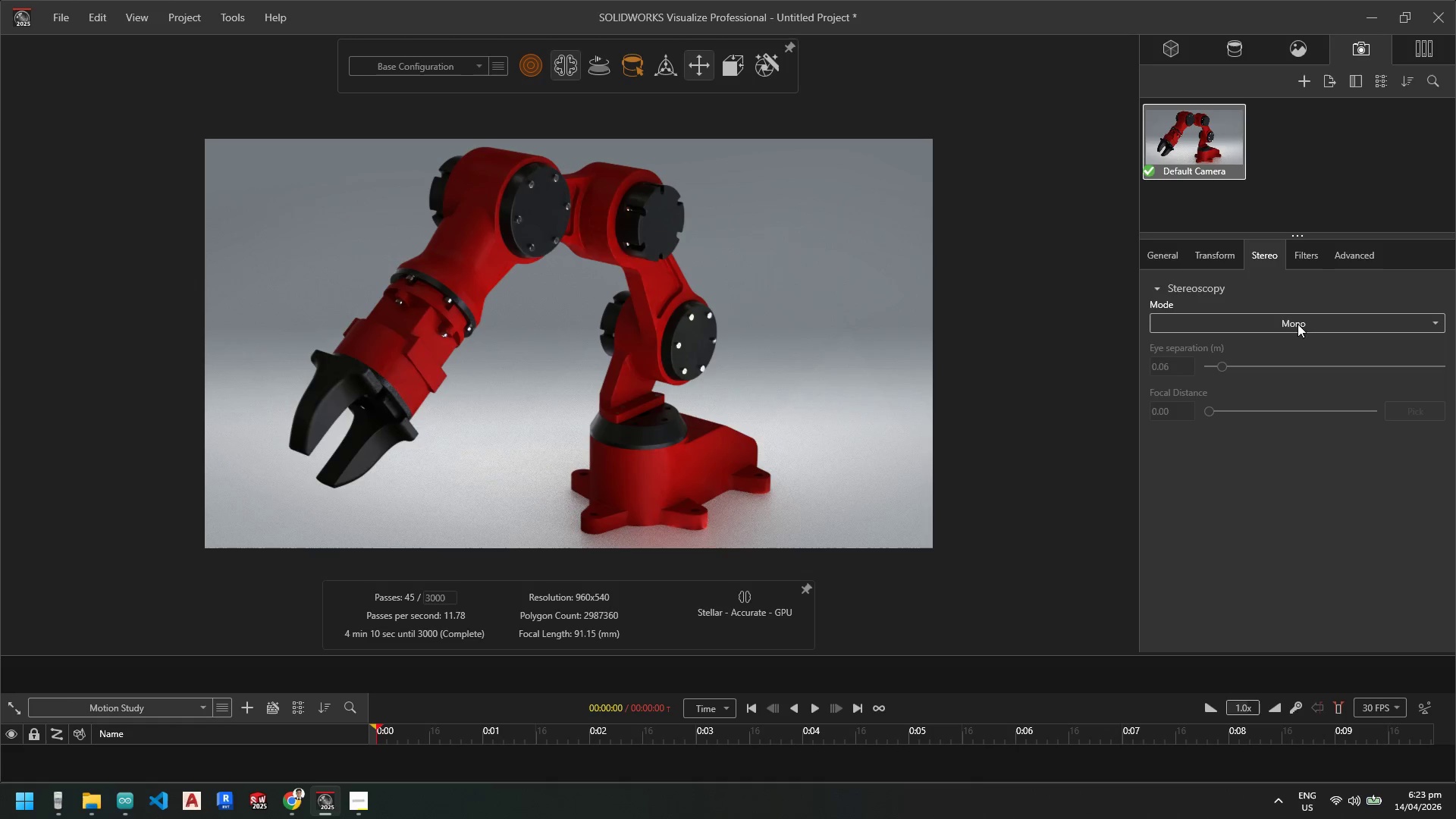 
left_click([1295, 317])
 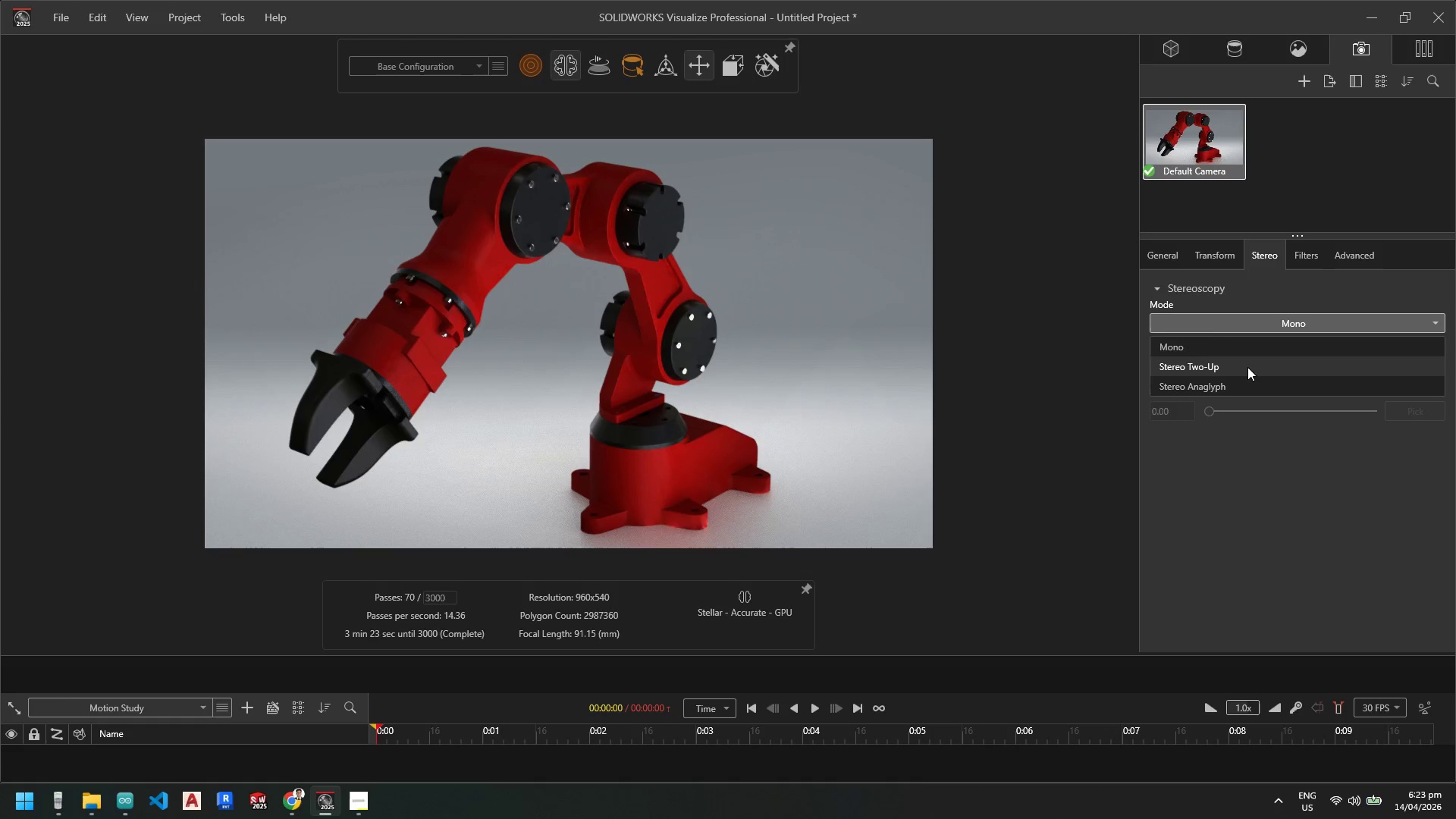 
left_click([1247, 367])
 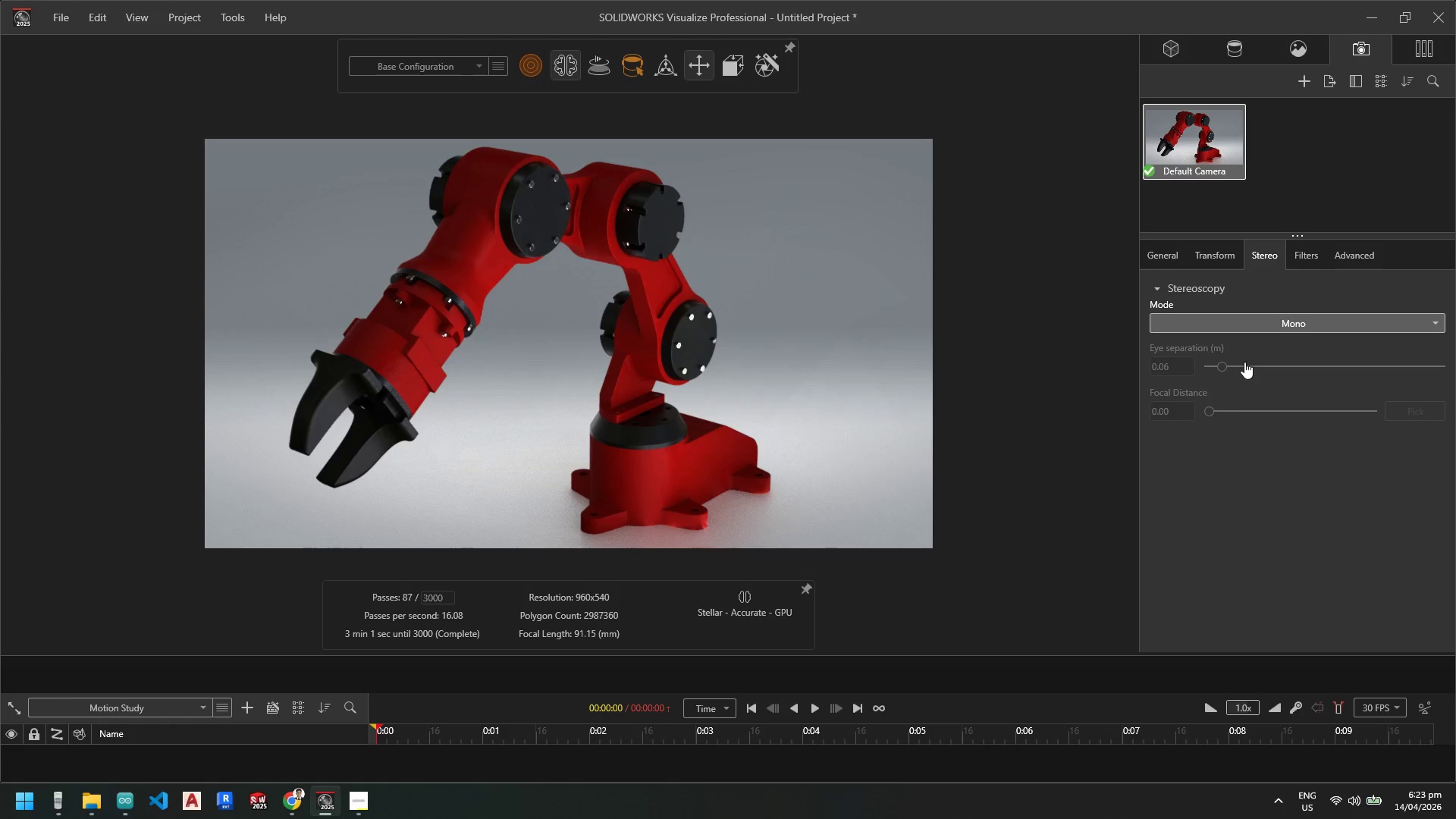 
left_click([1266, 328])
 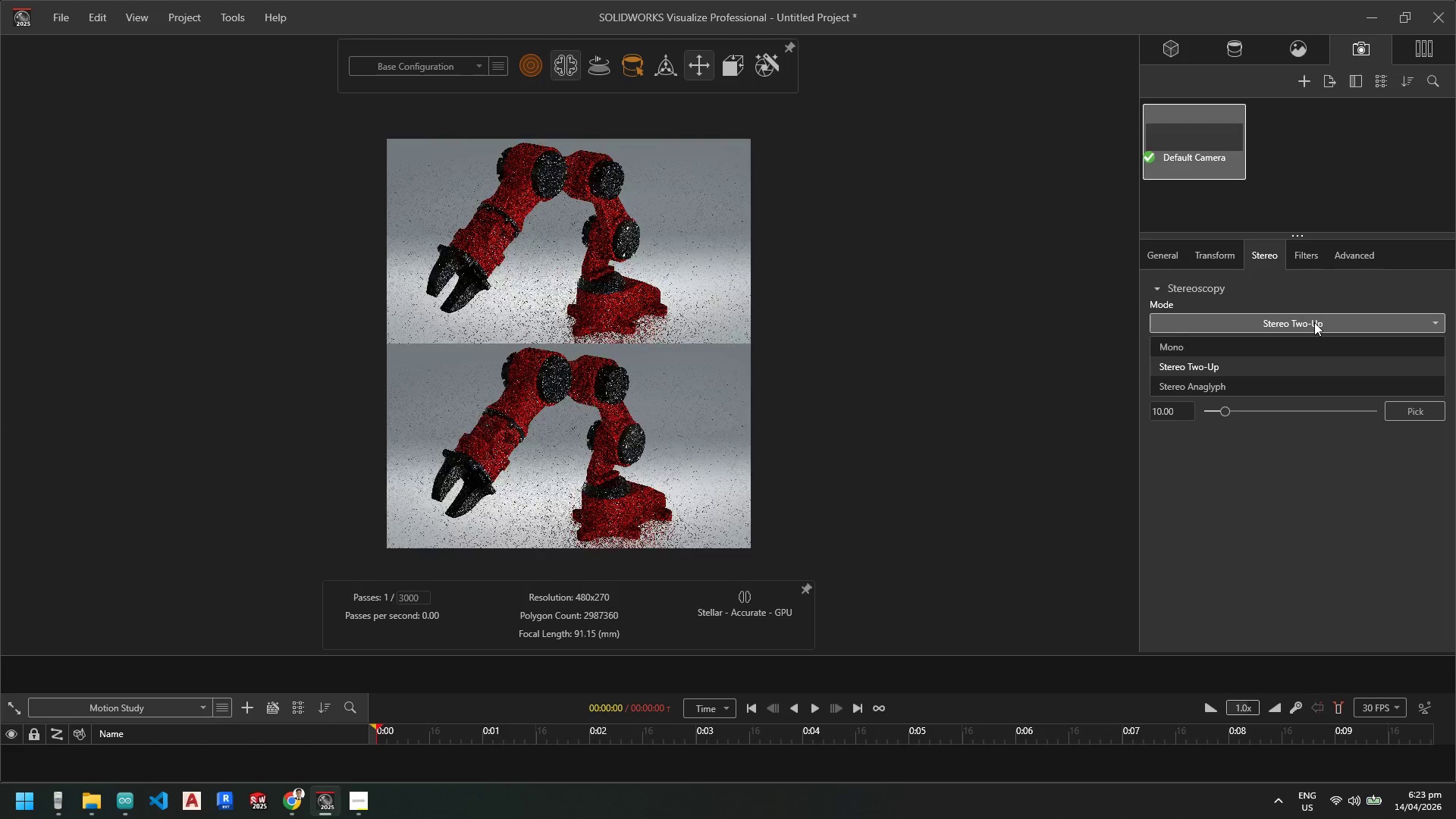 
left_click([1314, 322])
 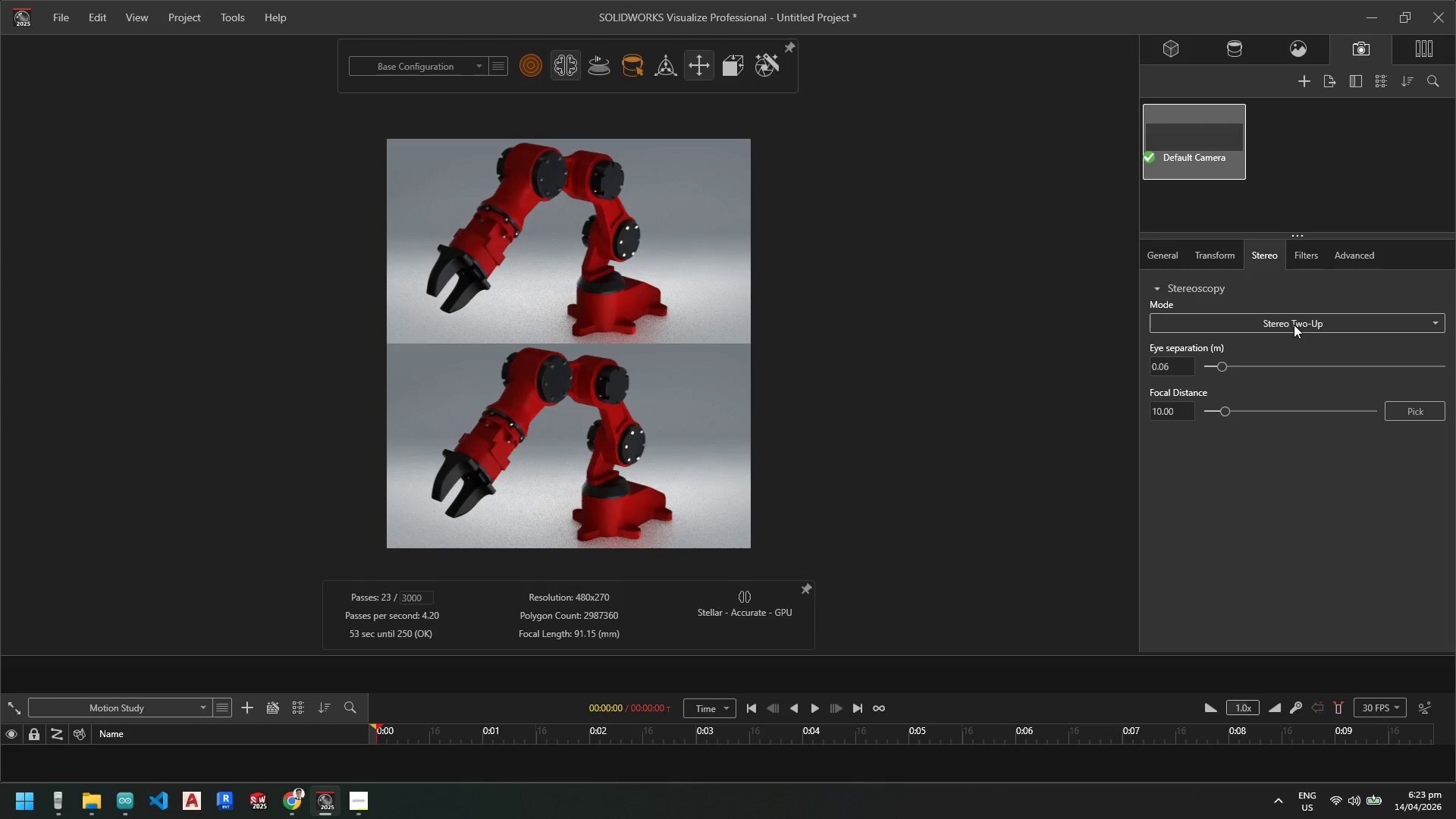 
left_click([1294, 325])
 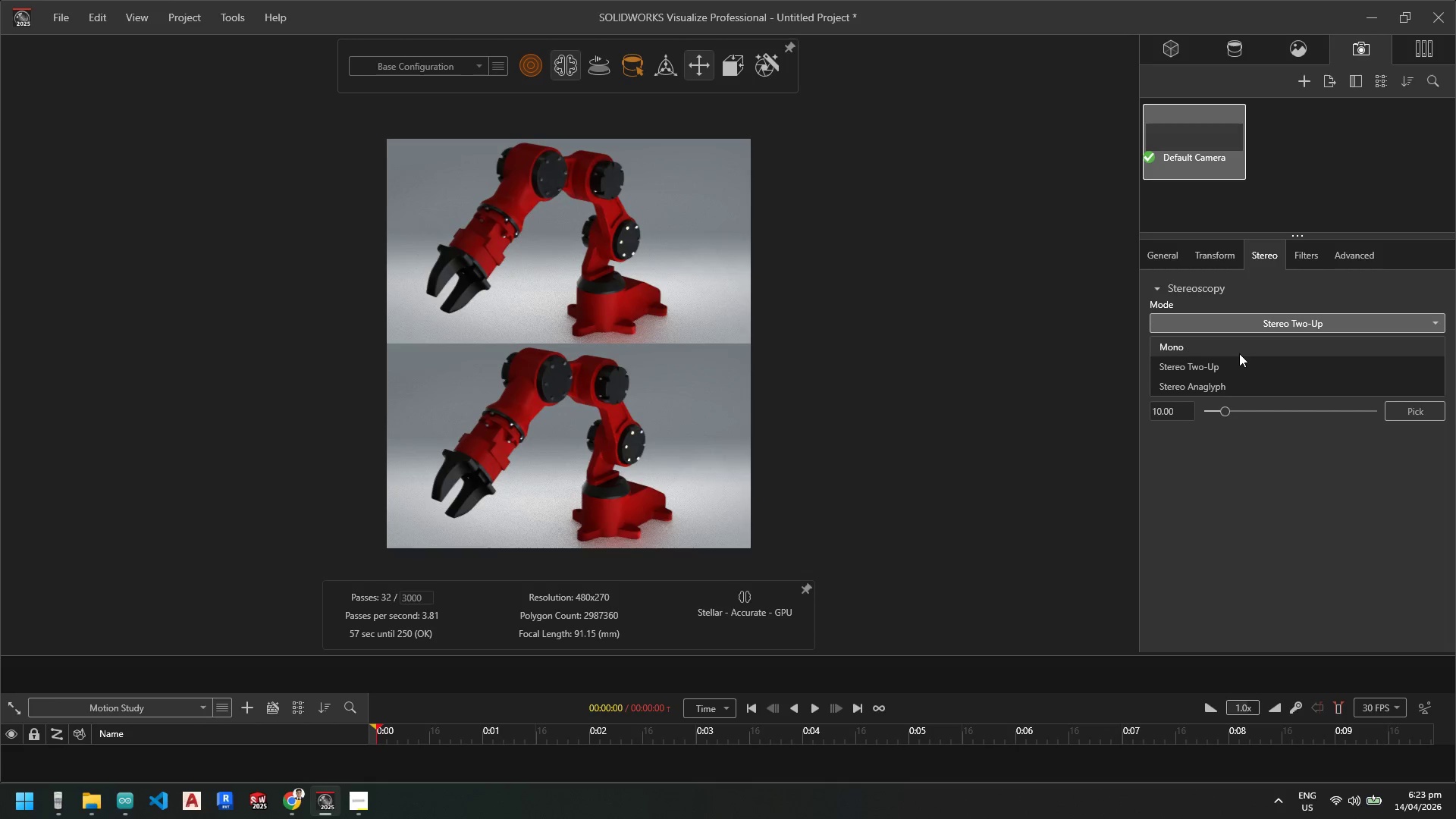 
left_click([1239, 353])
 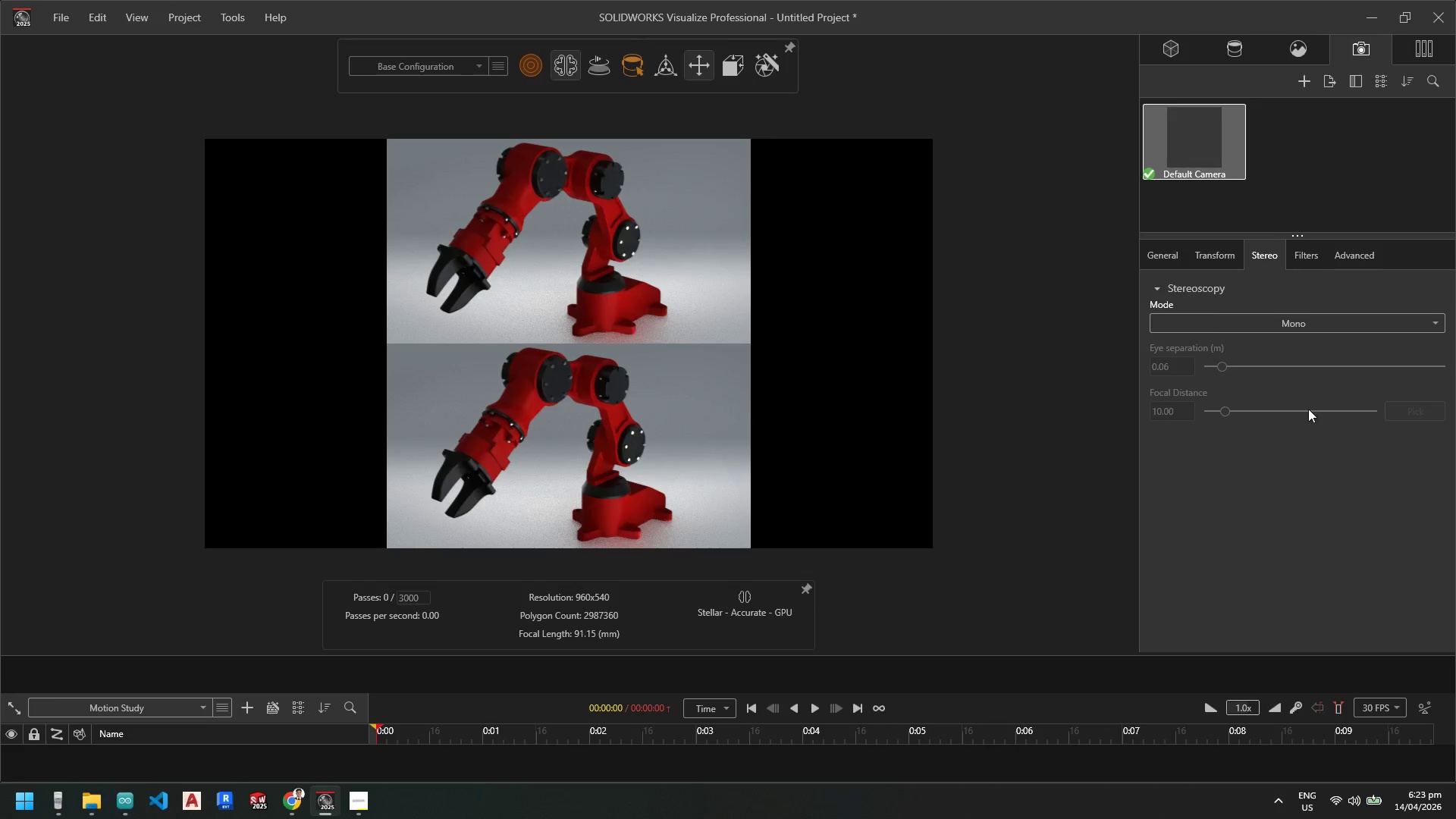 
left_click([1225, 261])
 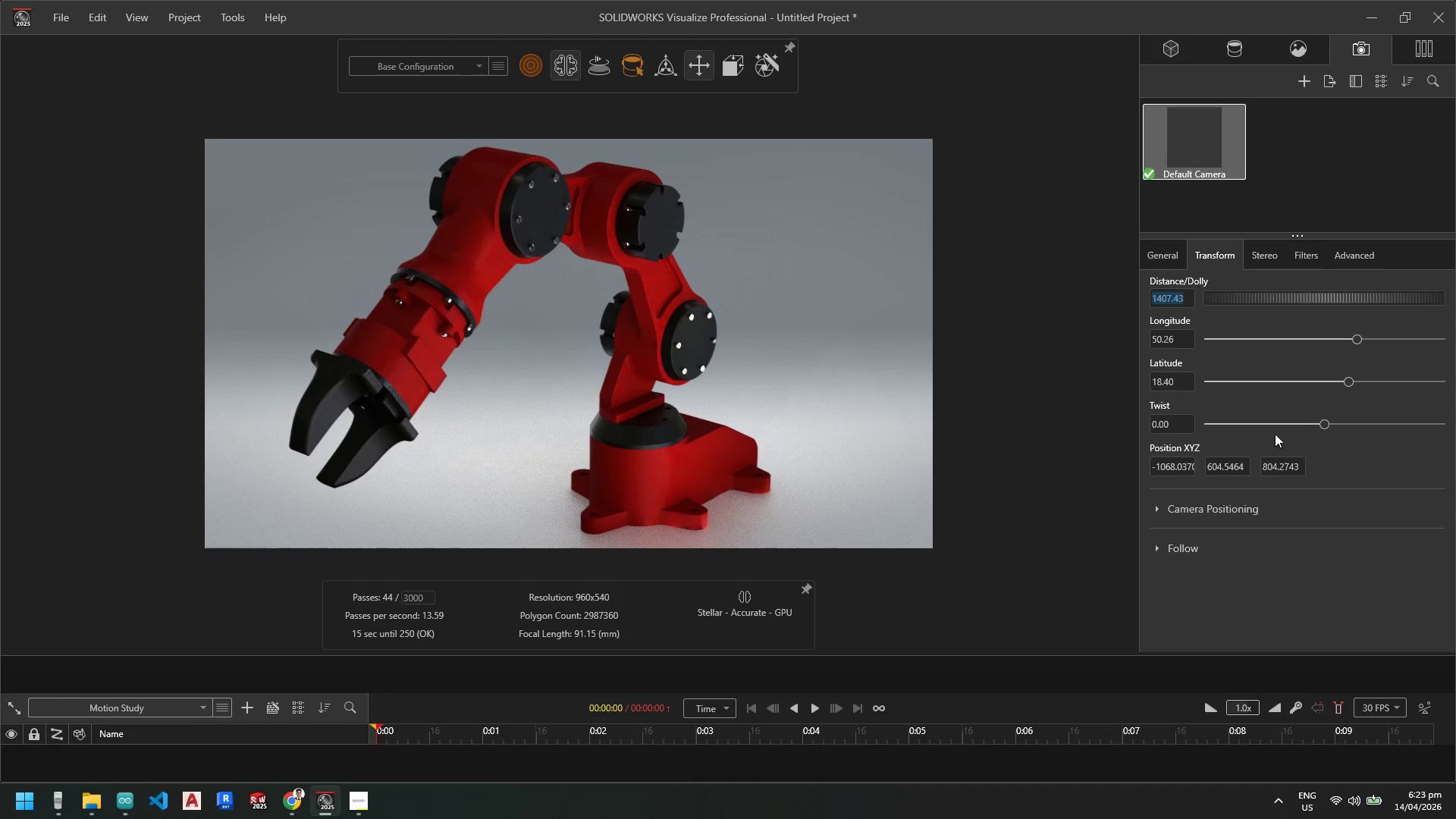 
left_click([1170, 257])
 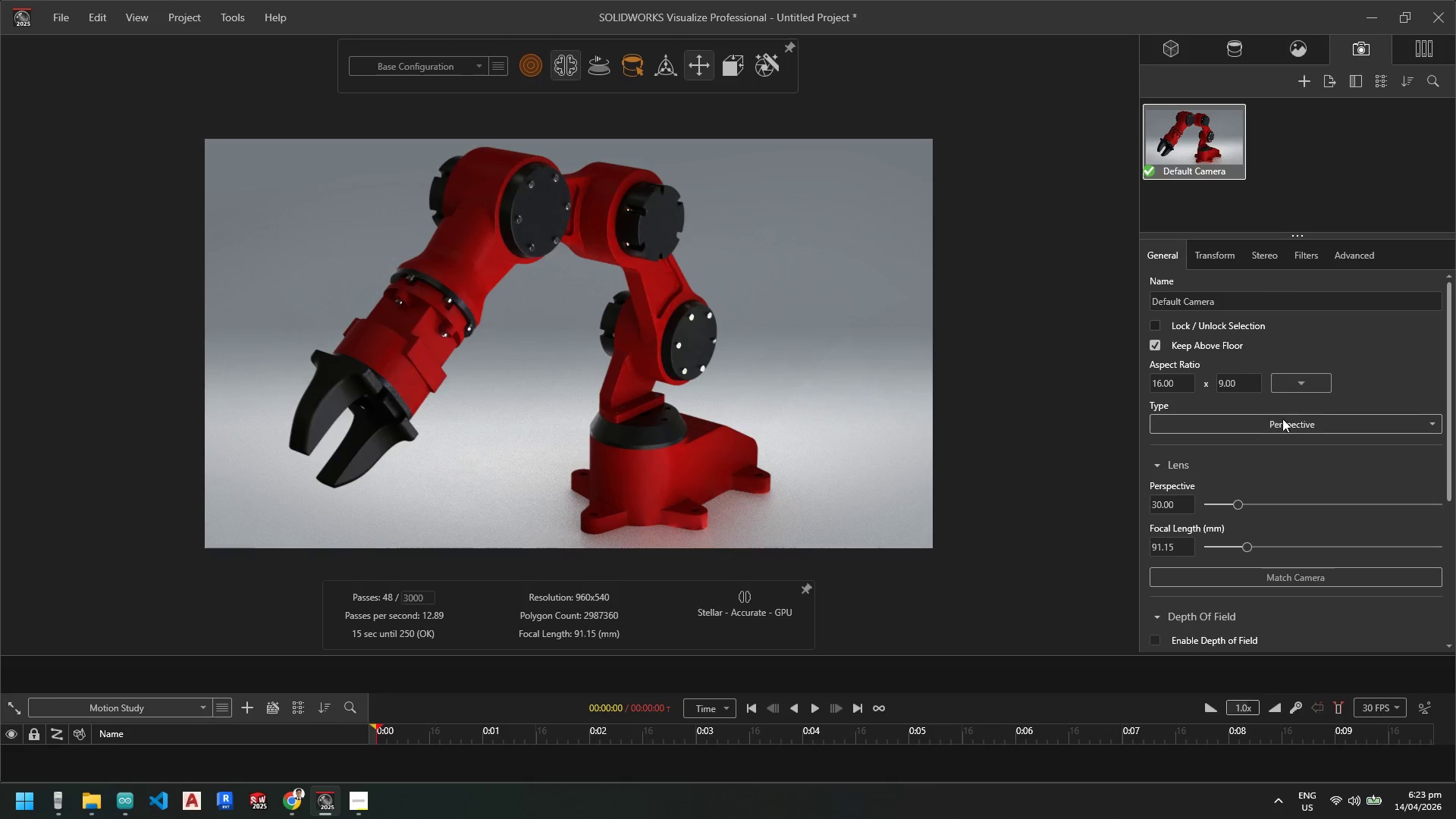 
wait(5.95)
 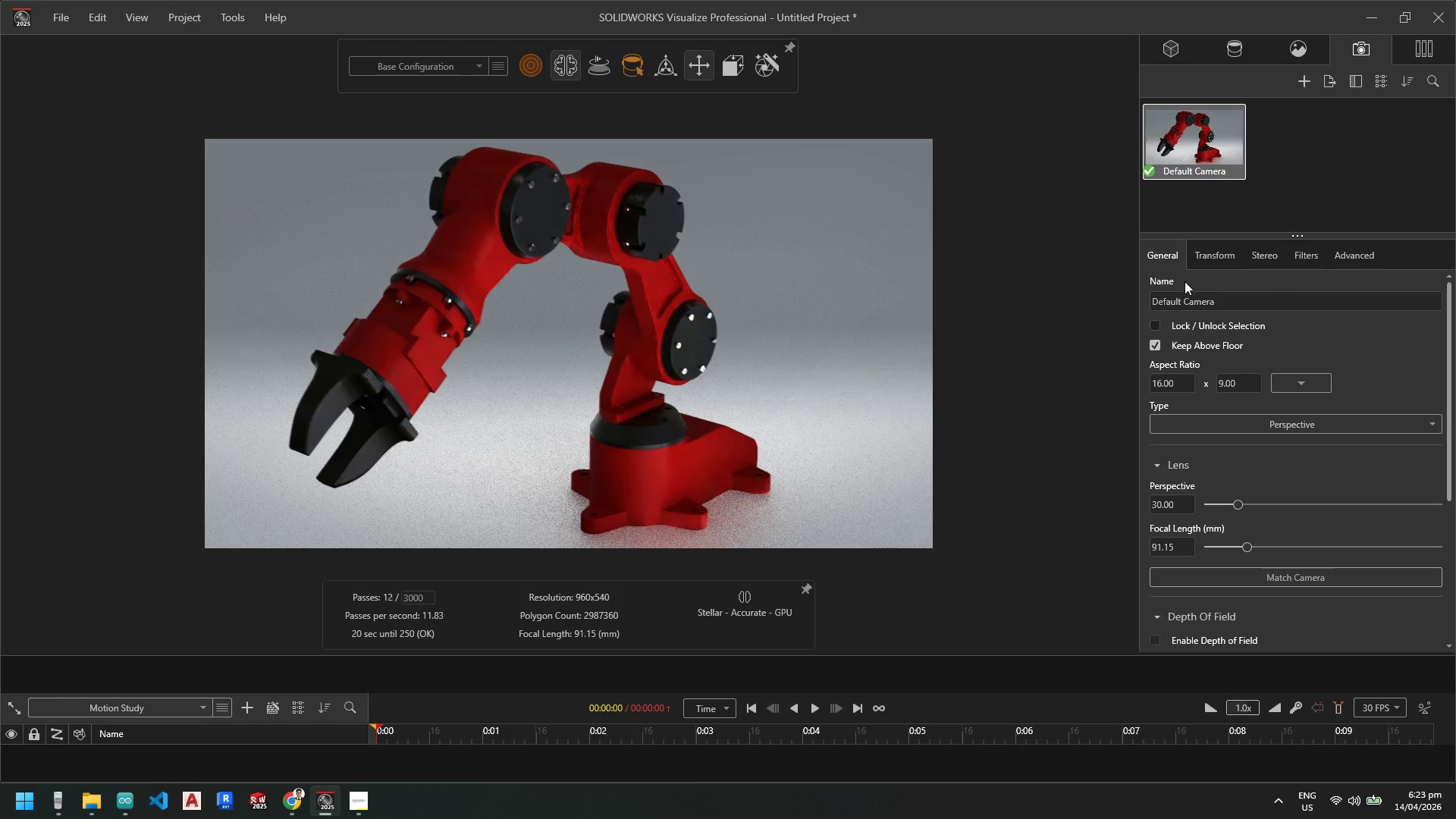 
left_click([1282, 421])
 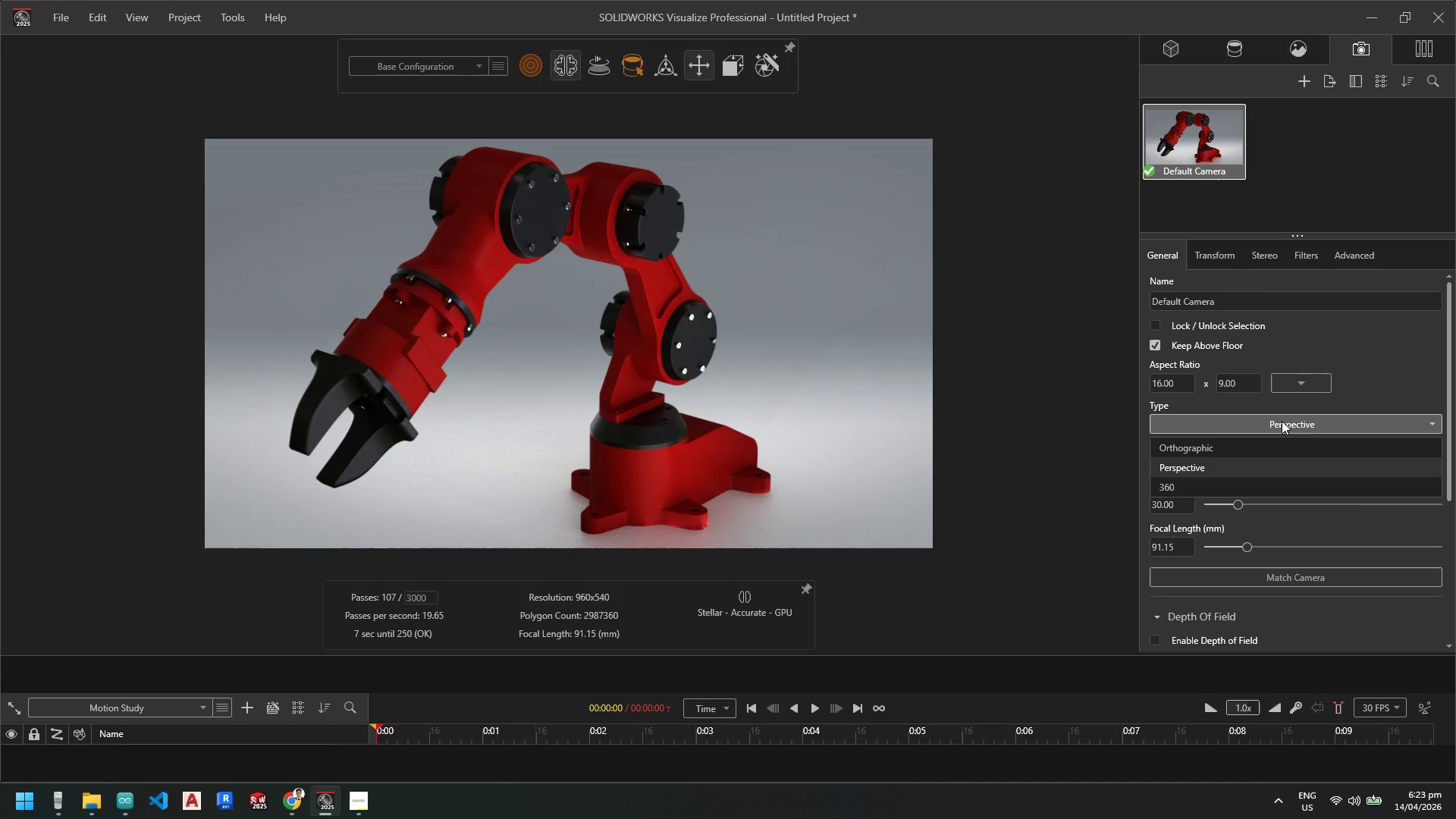 
left_click([1282, 421])
 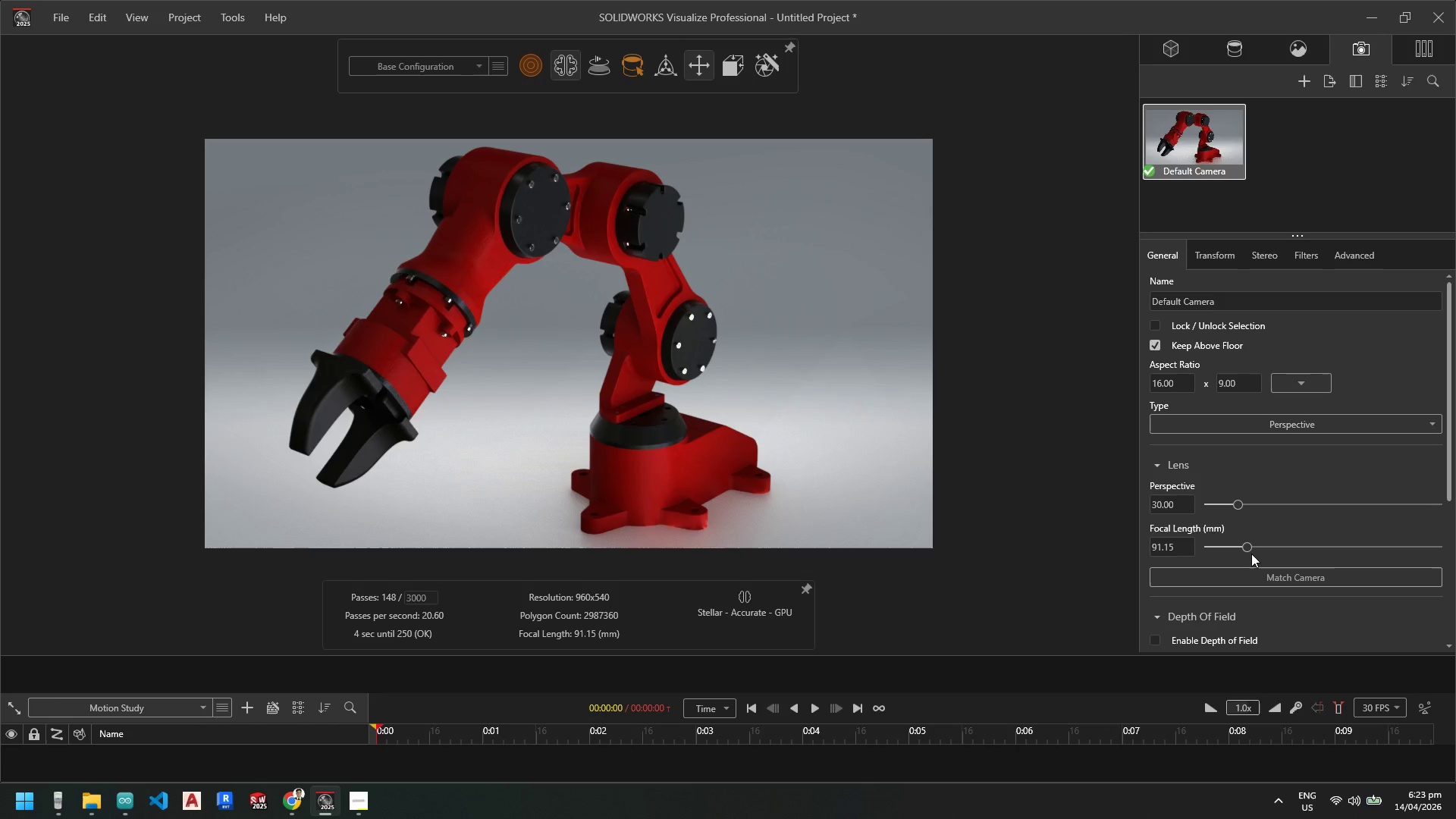 
left_click_drag(start_coordinate=[1248, 546], to_coordinate=[1228, 549])
 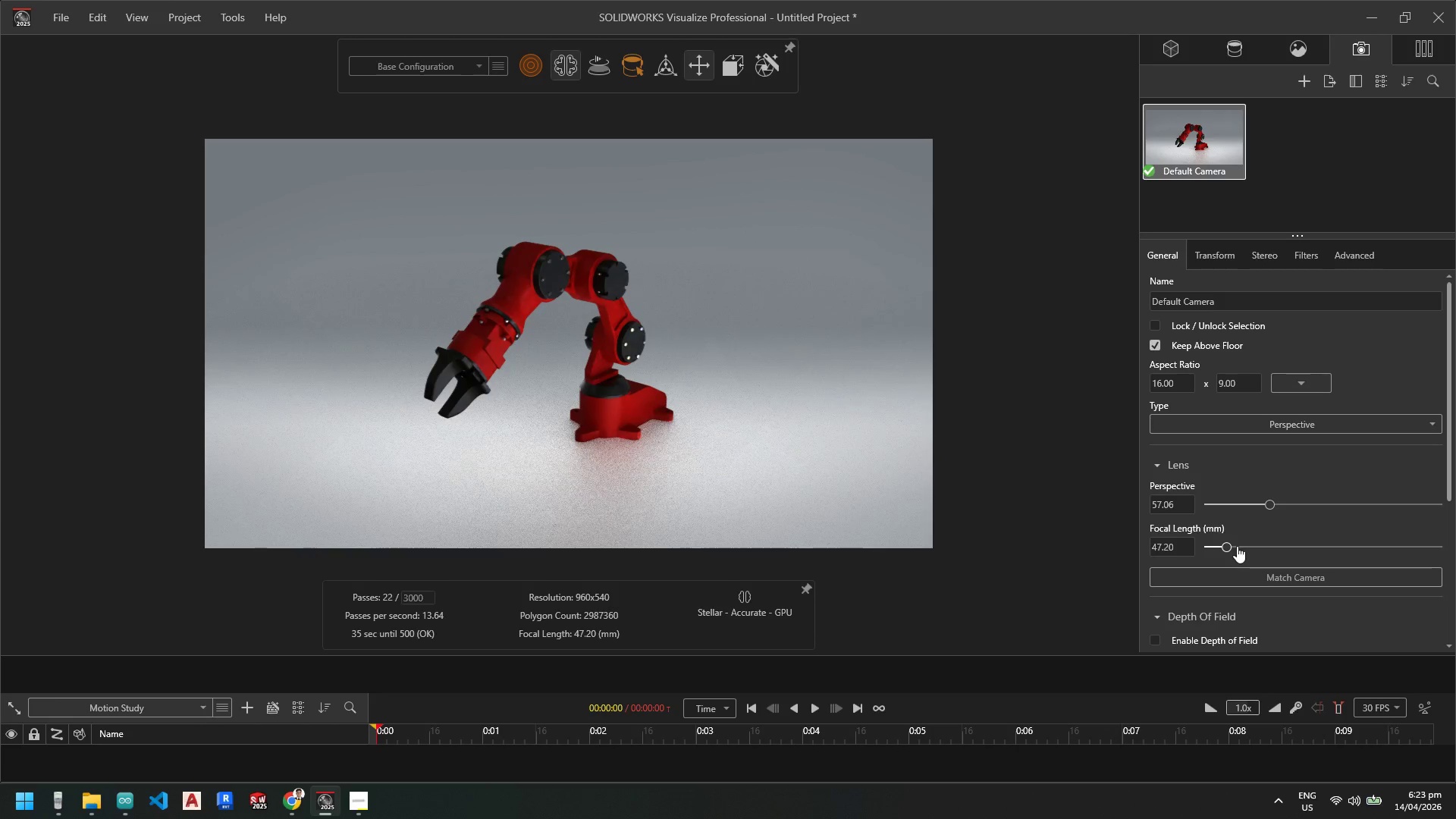 
left_click_drag(start_coordinate=[1232, 544], to_coordinate=[1217, 545])
 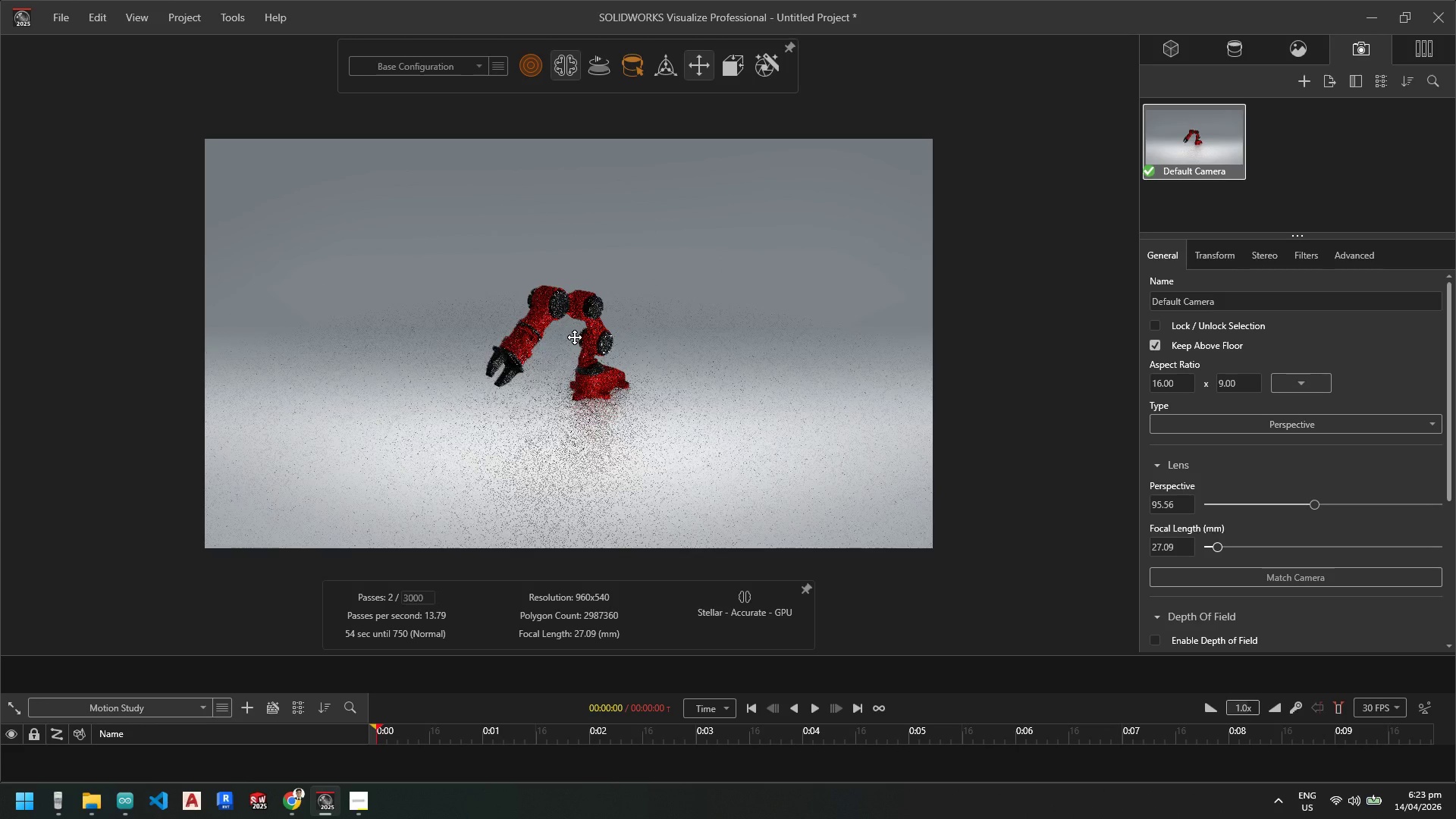 
scroll: coordinate [533, 342], scroll_direction: down, amount: 7.0
 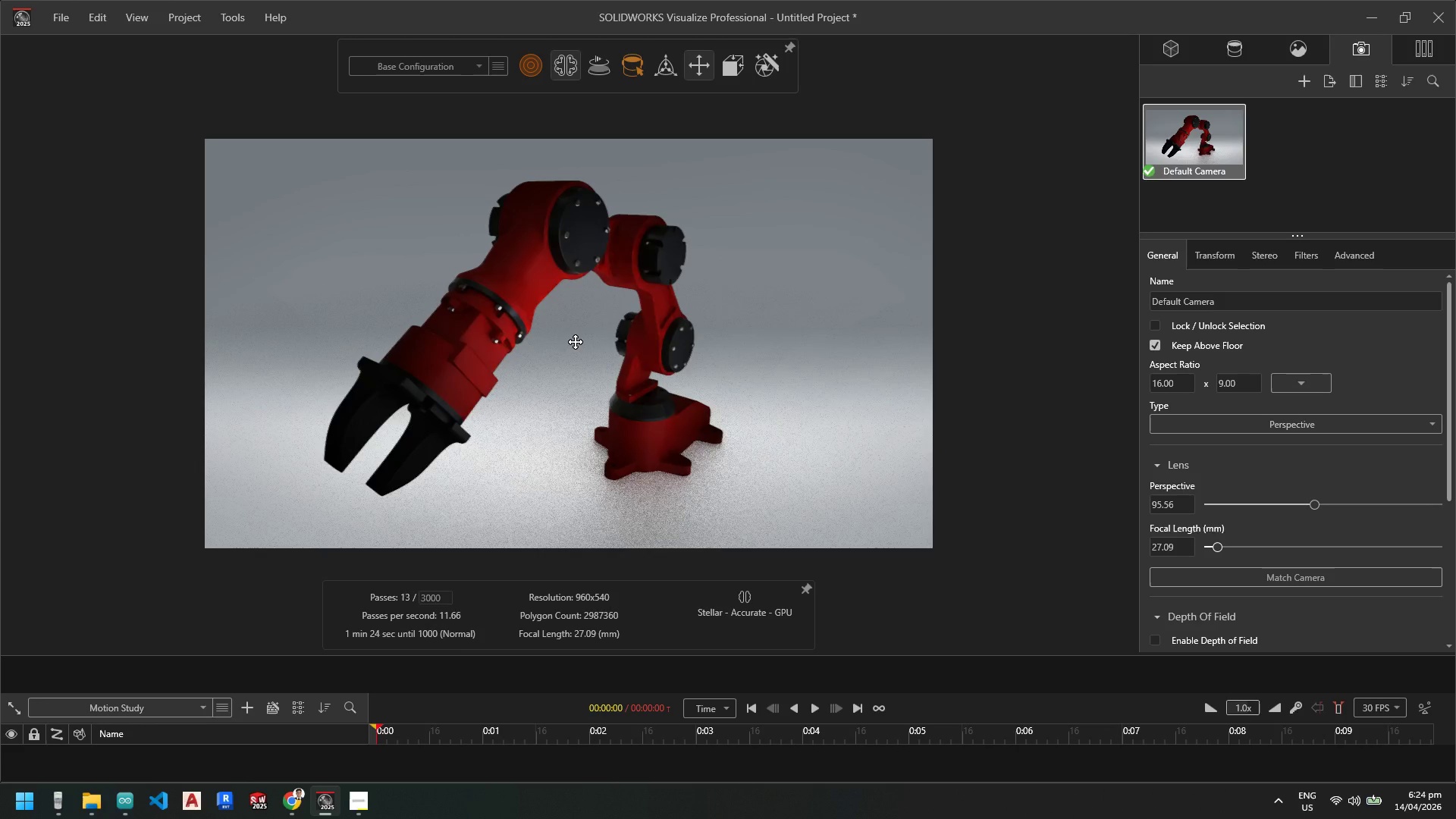 
scroll: coordinate [582, 350], scroll_direction: none, amount: 0.0
 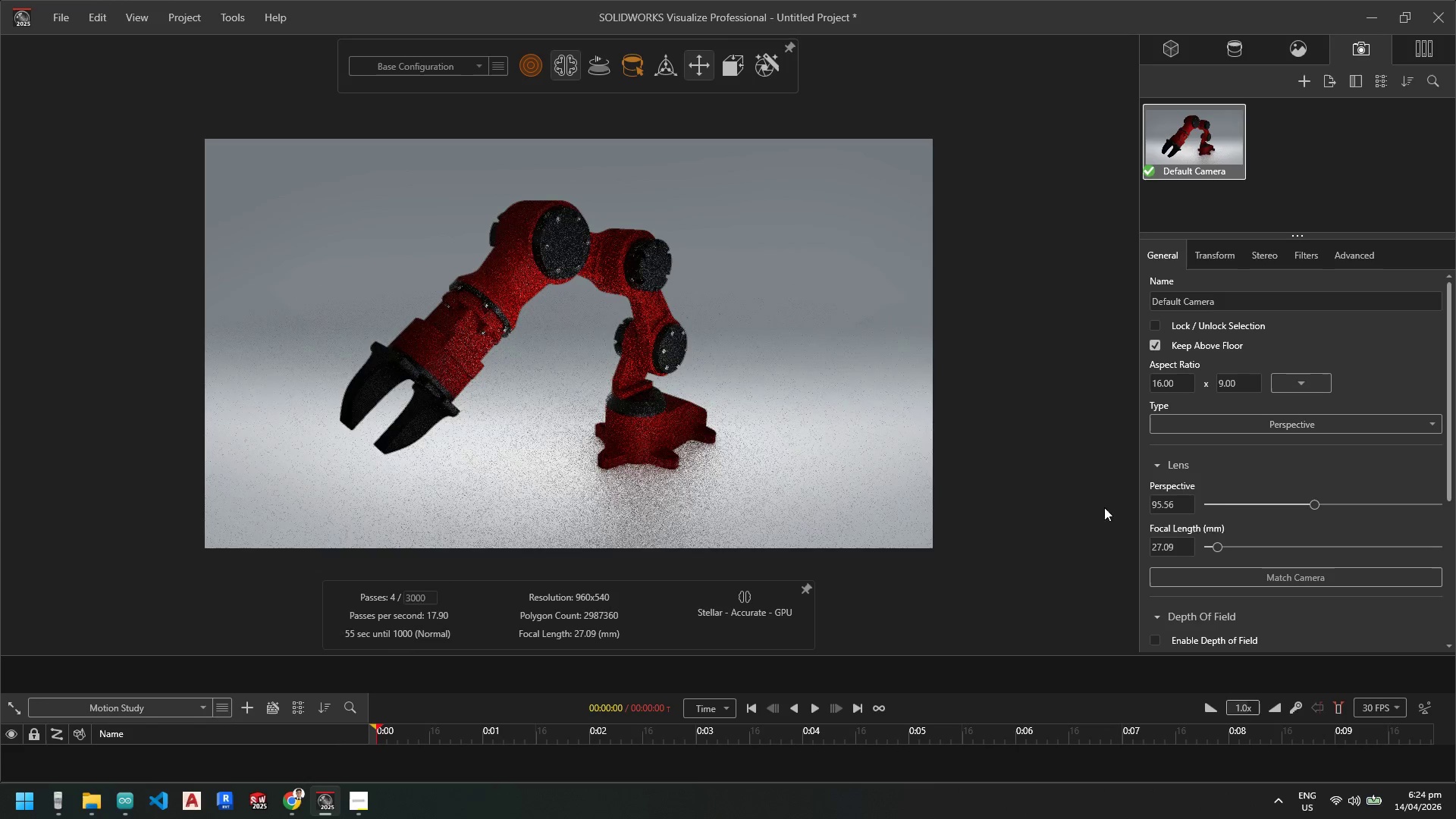 
left_click_drag(start_coordinate=[1315, 501], to_coordinate=[1234, 499])
 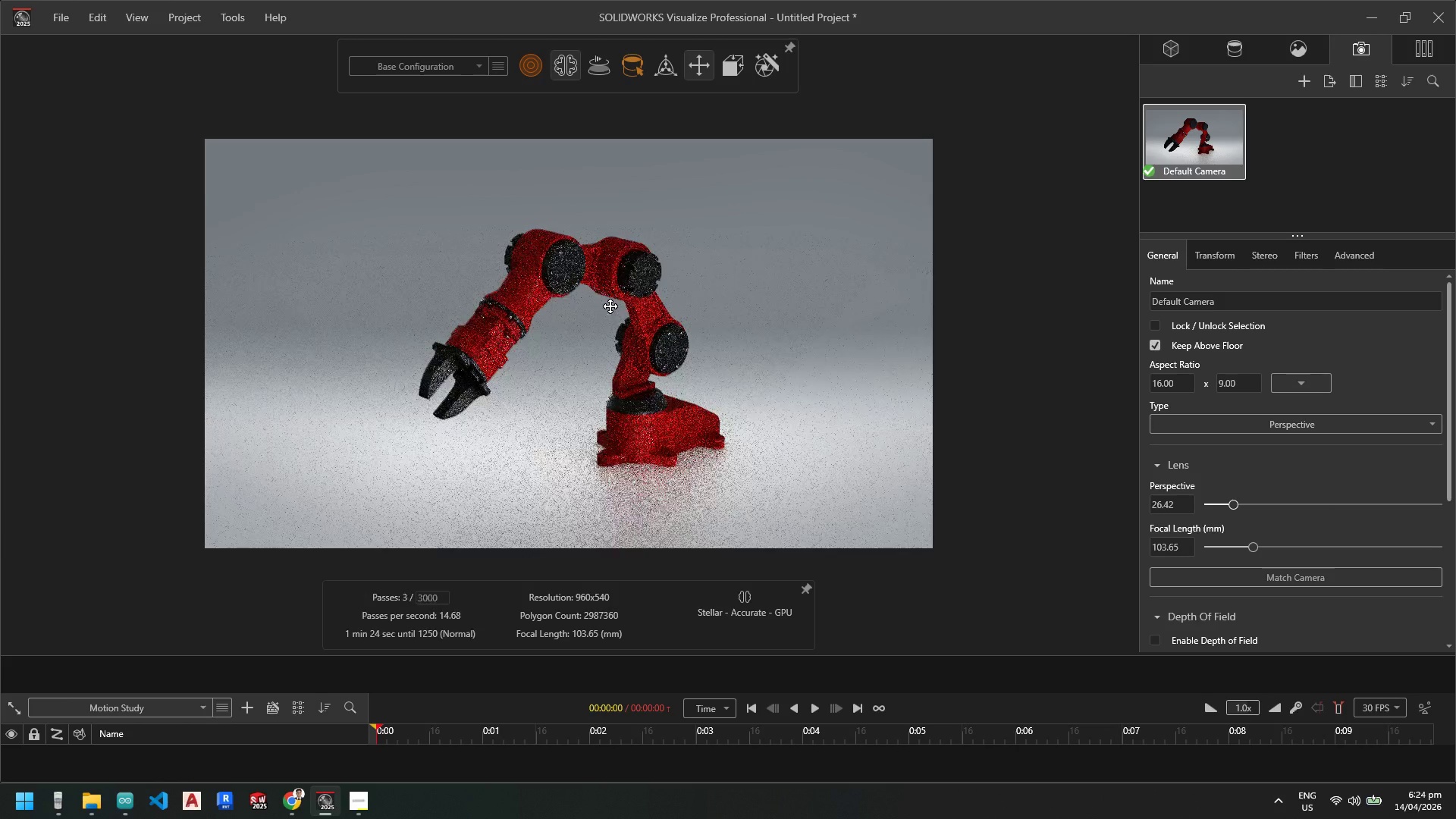 
scroll: coordinate [634, 452], scroll_direction: down, amount: 3.0
 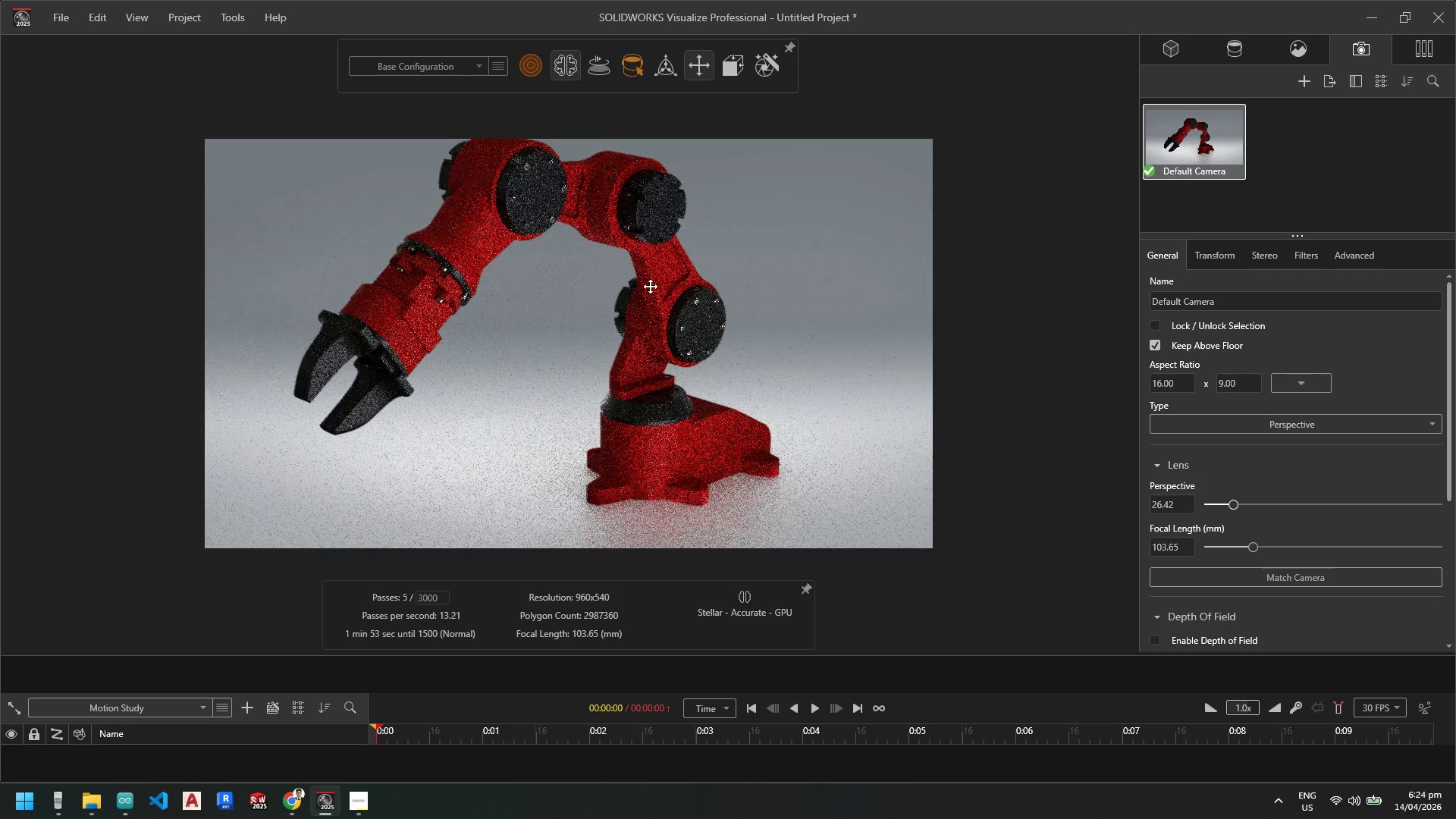 
scroll: coordinate [601, 228], scroll_direction: none, amount: 0.0
 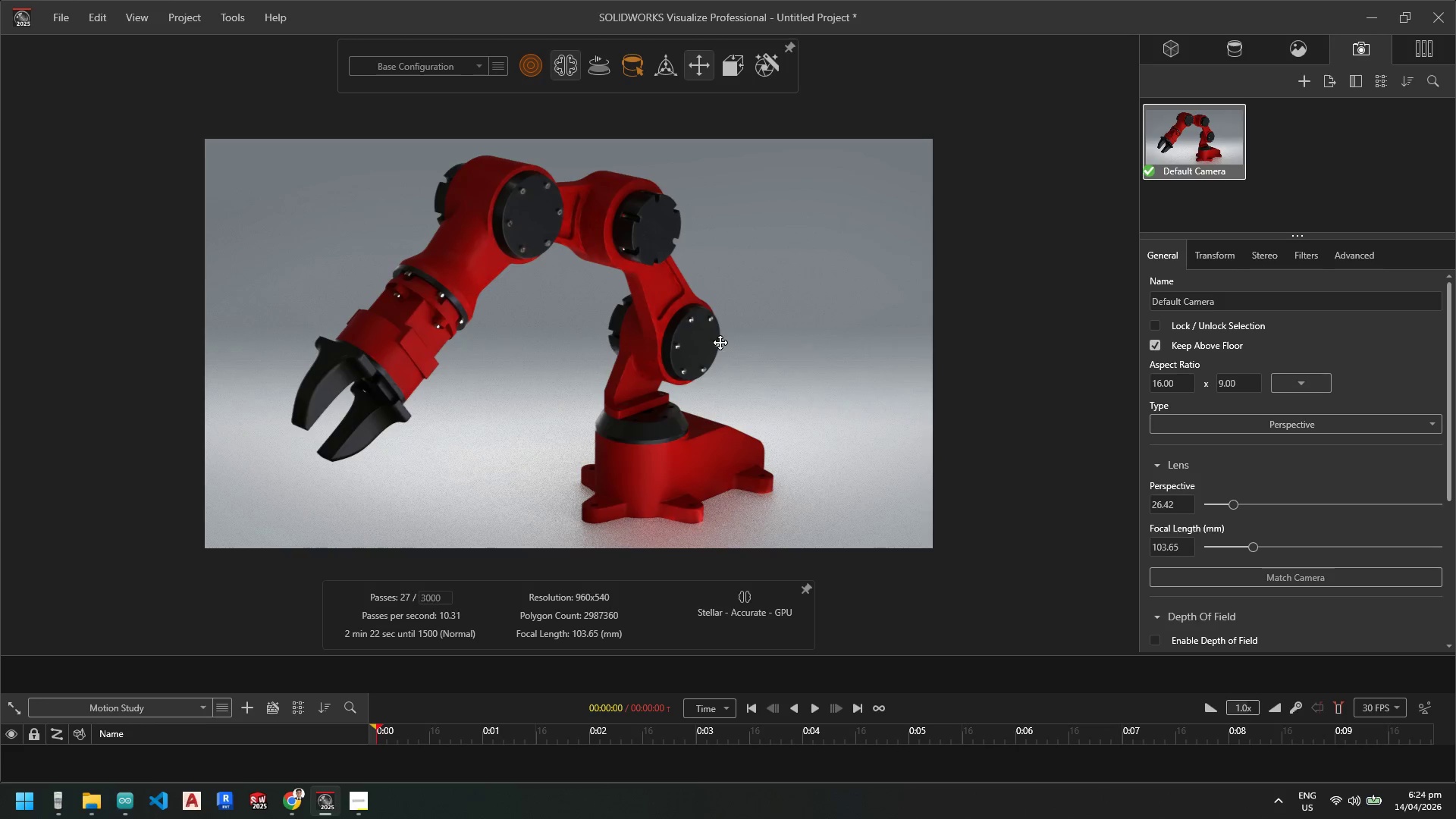 
wait(10.48)
 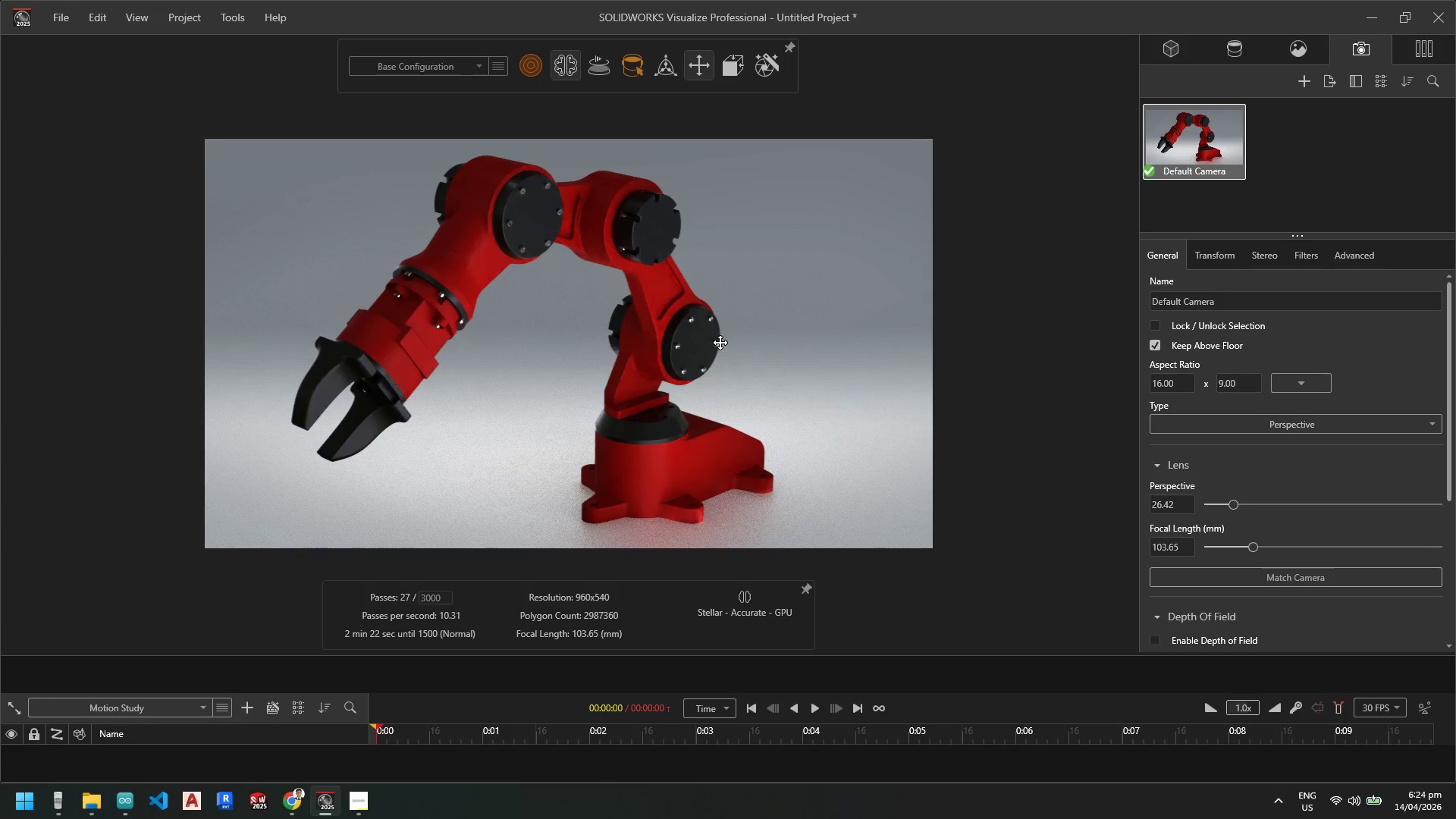 
left_click([1355, 259])
 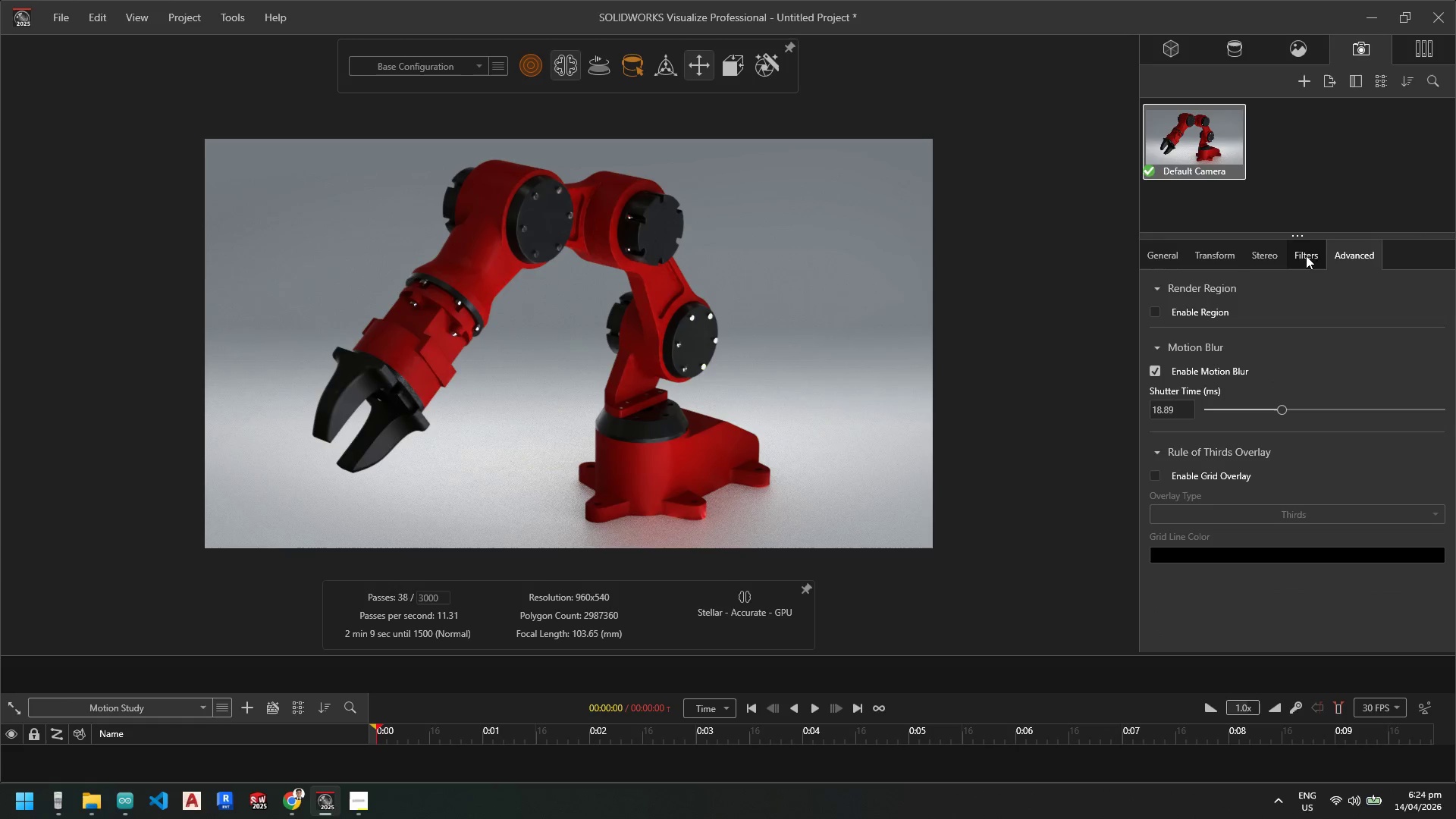 
left_click([1302, 255])
 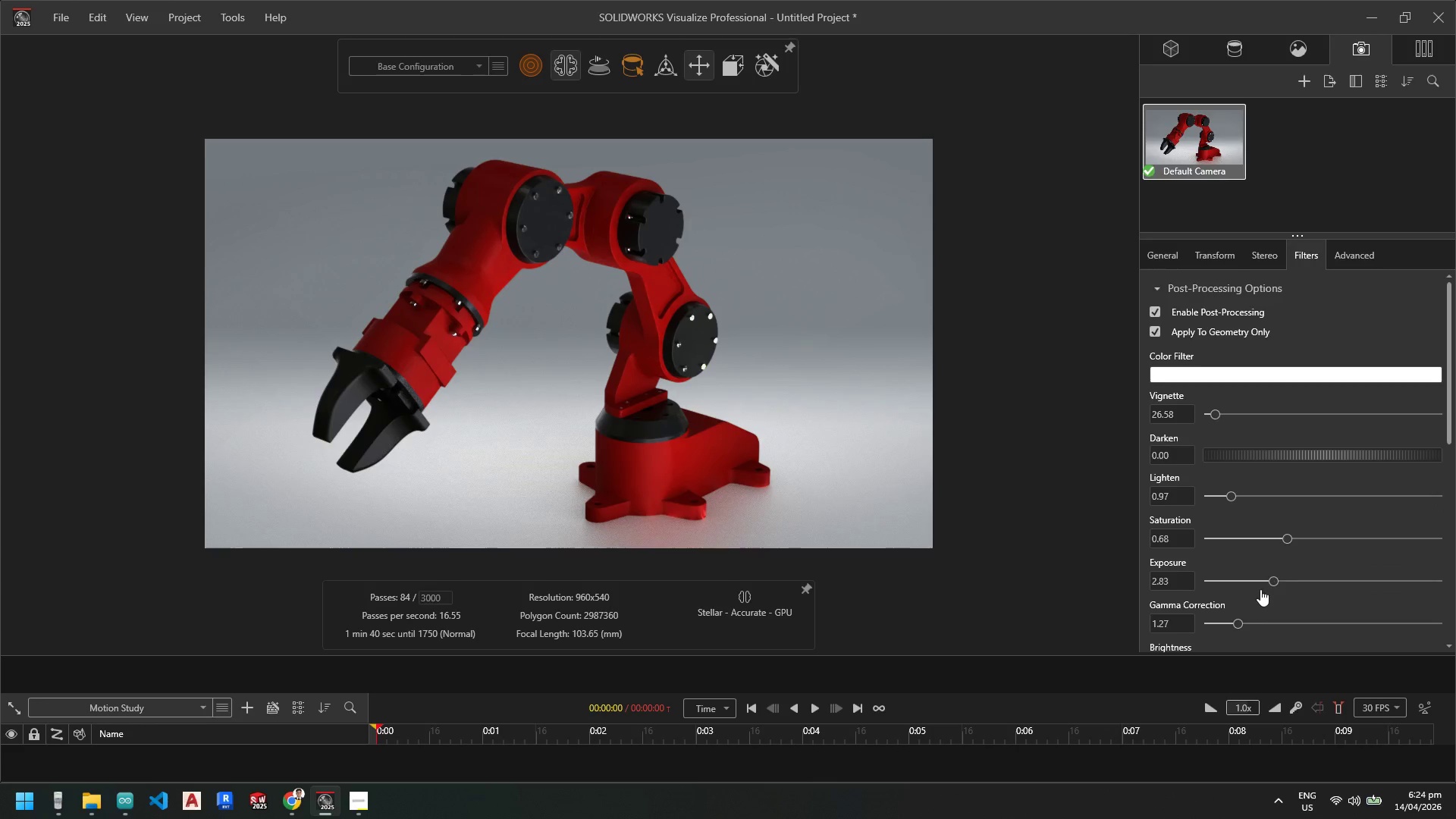 
left_click_drag(start_coordinate=[1242, 622], to_coordinate=[1249, 622])
 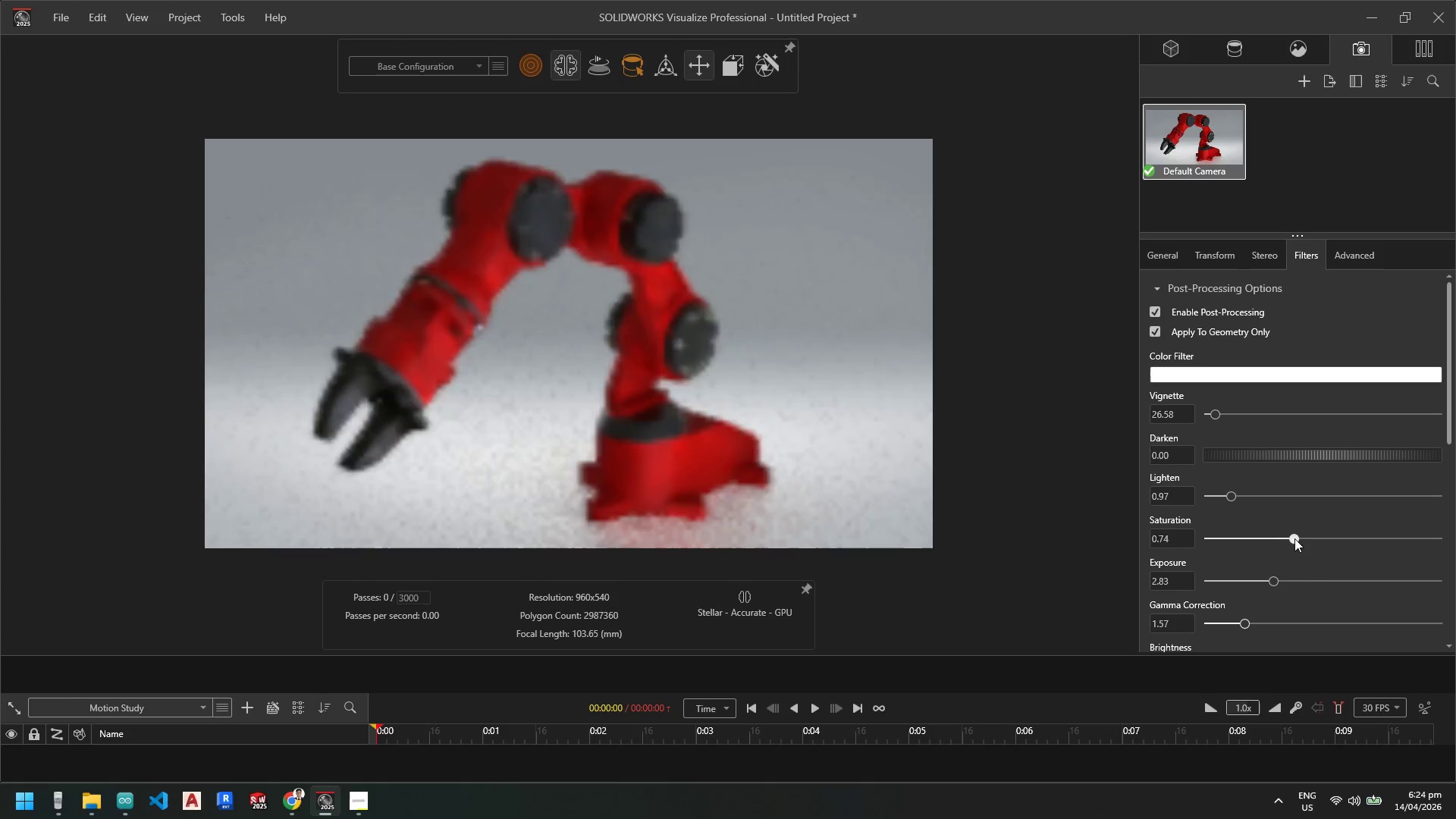 
wait(7.16)
 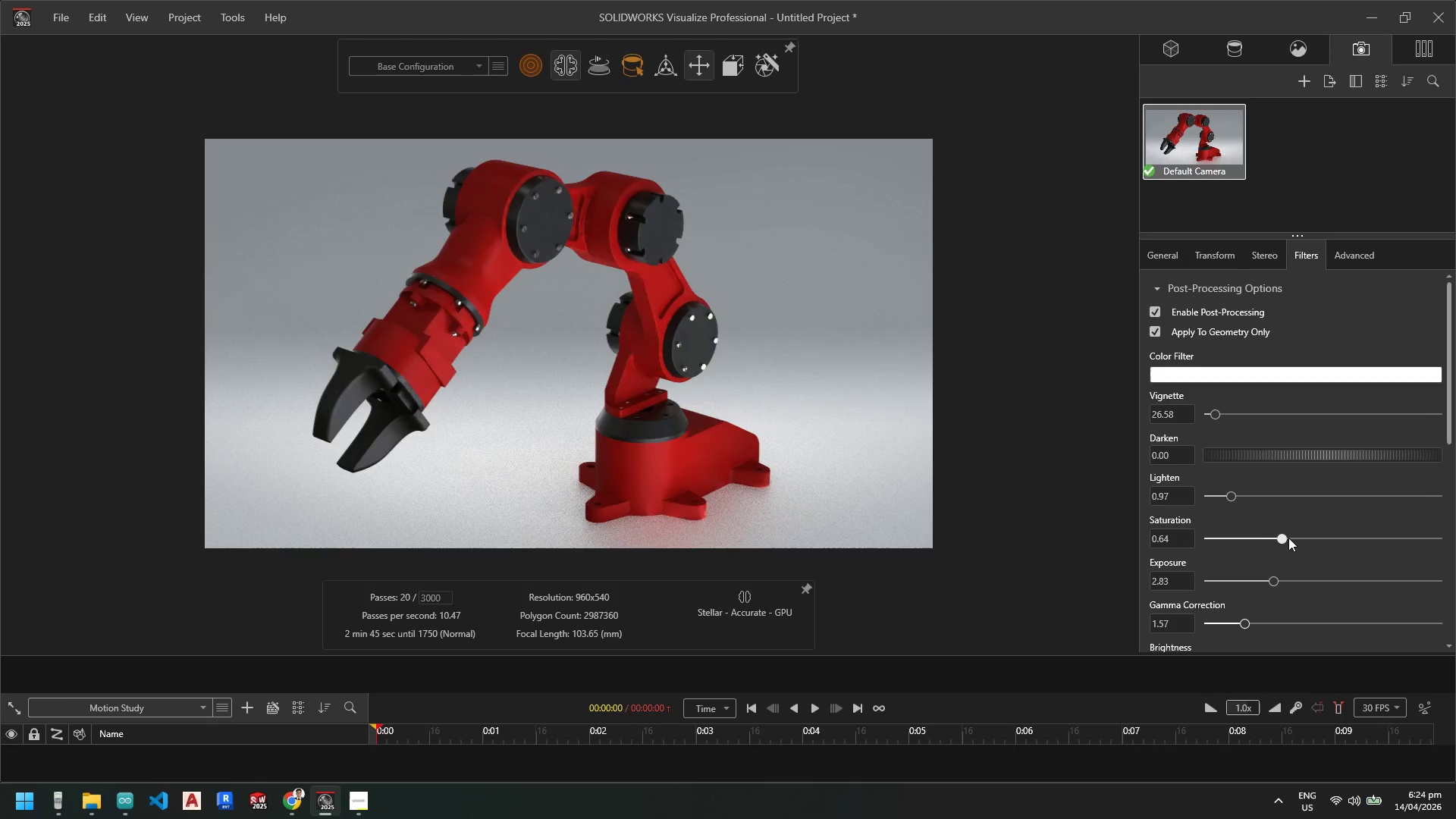 
left_click_drag(start_coordinate=[1217, 414], to_coordinate=[1210, 416])
 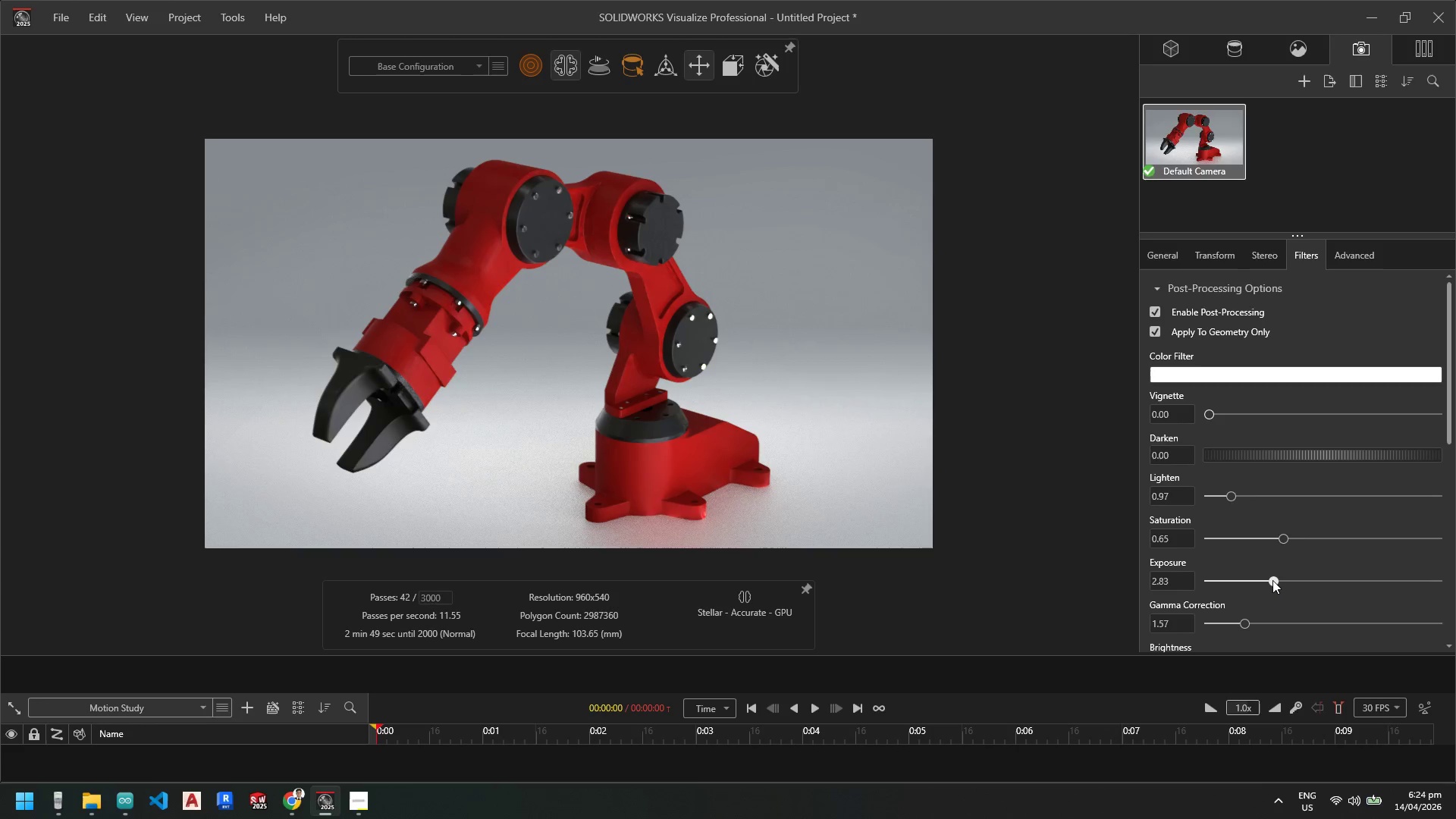 
wait(5.16)
 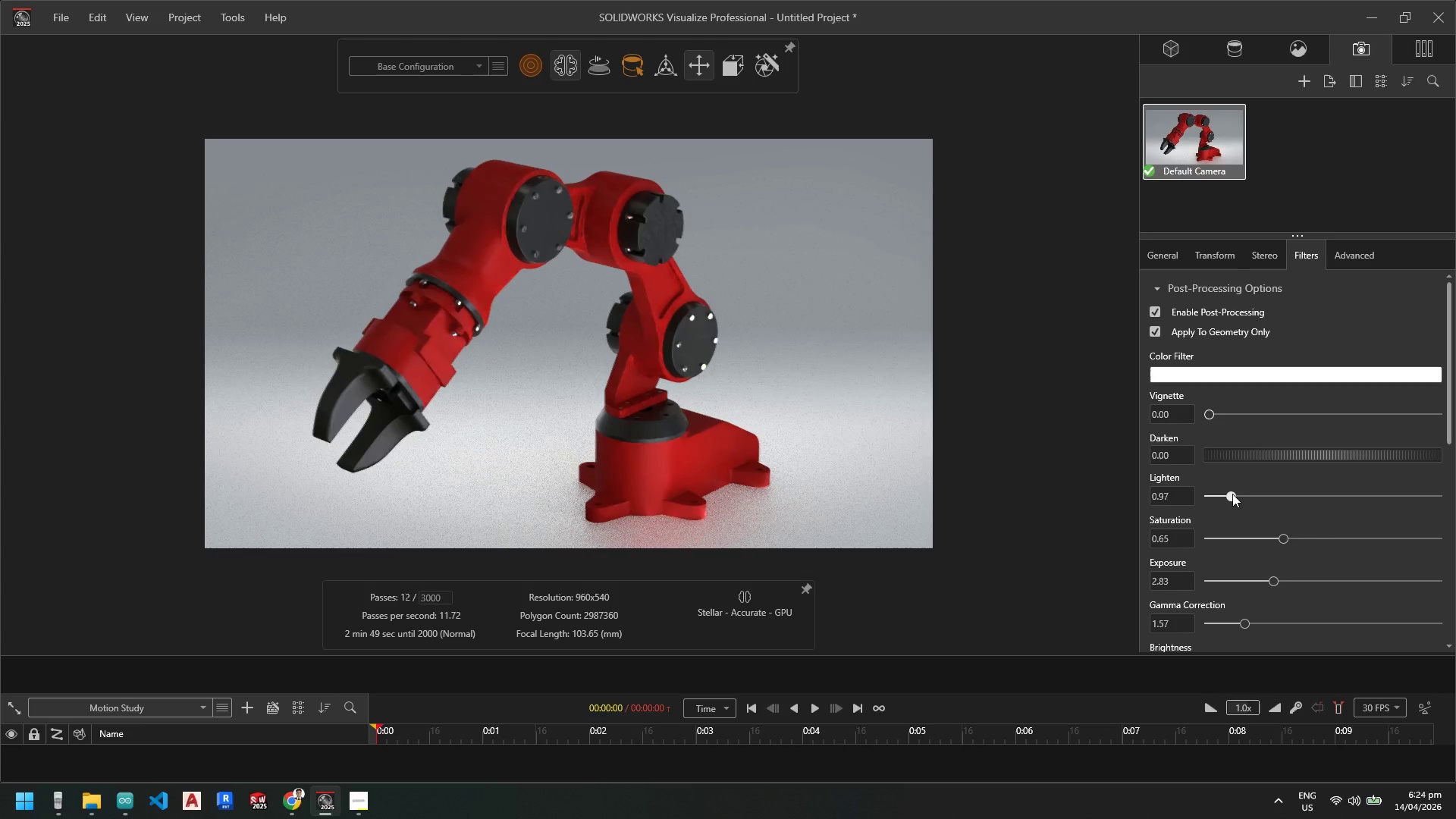 
scroll: coordinate [1265, 551], scroll_direction: down, amount: 2.0
 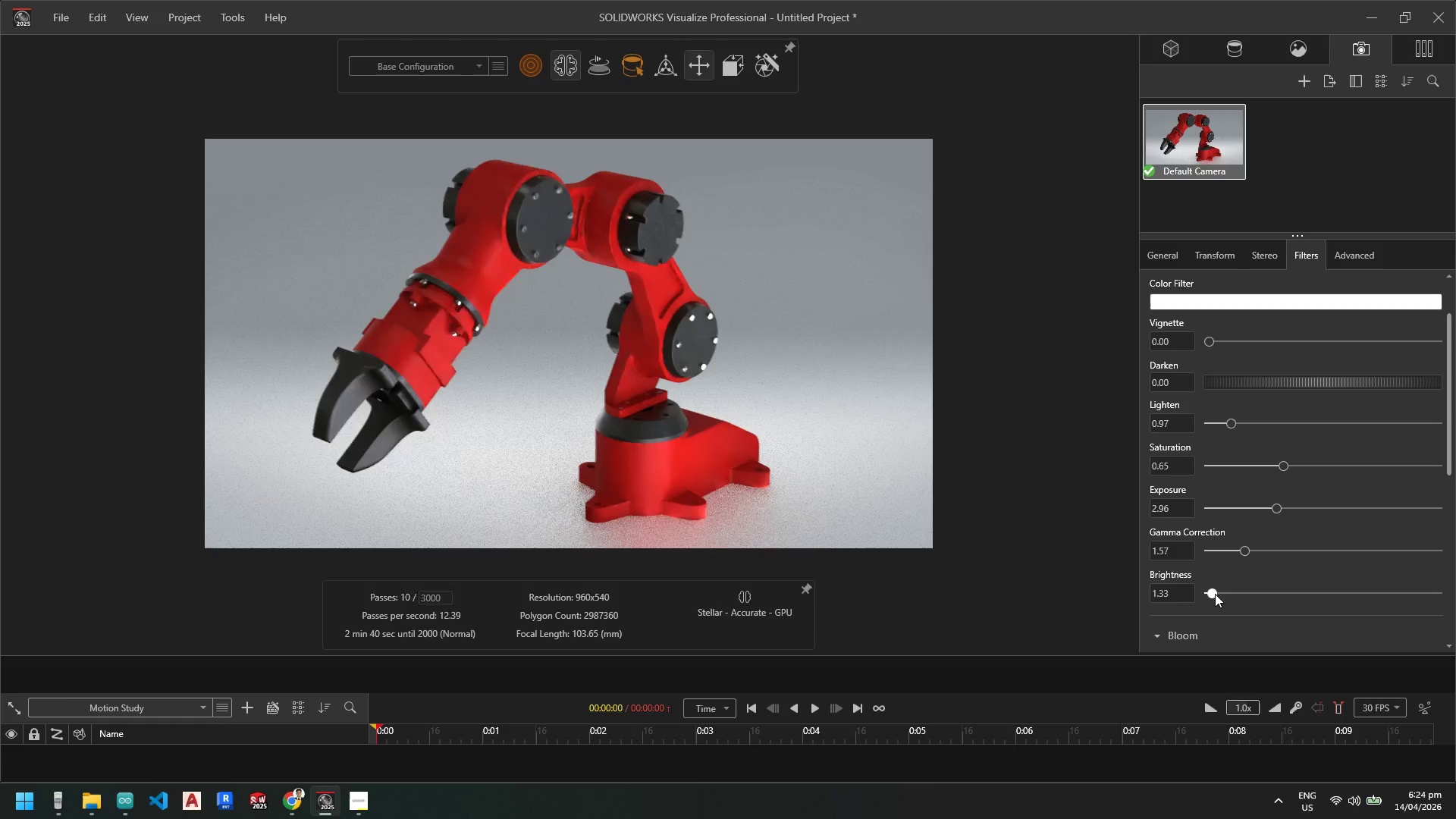 
wait(7.6)
 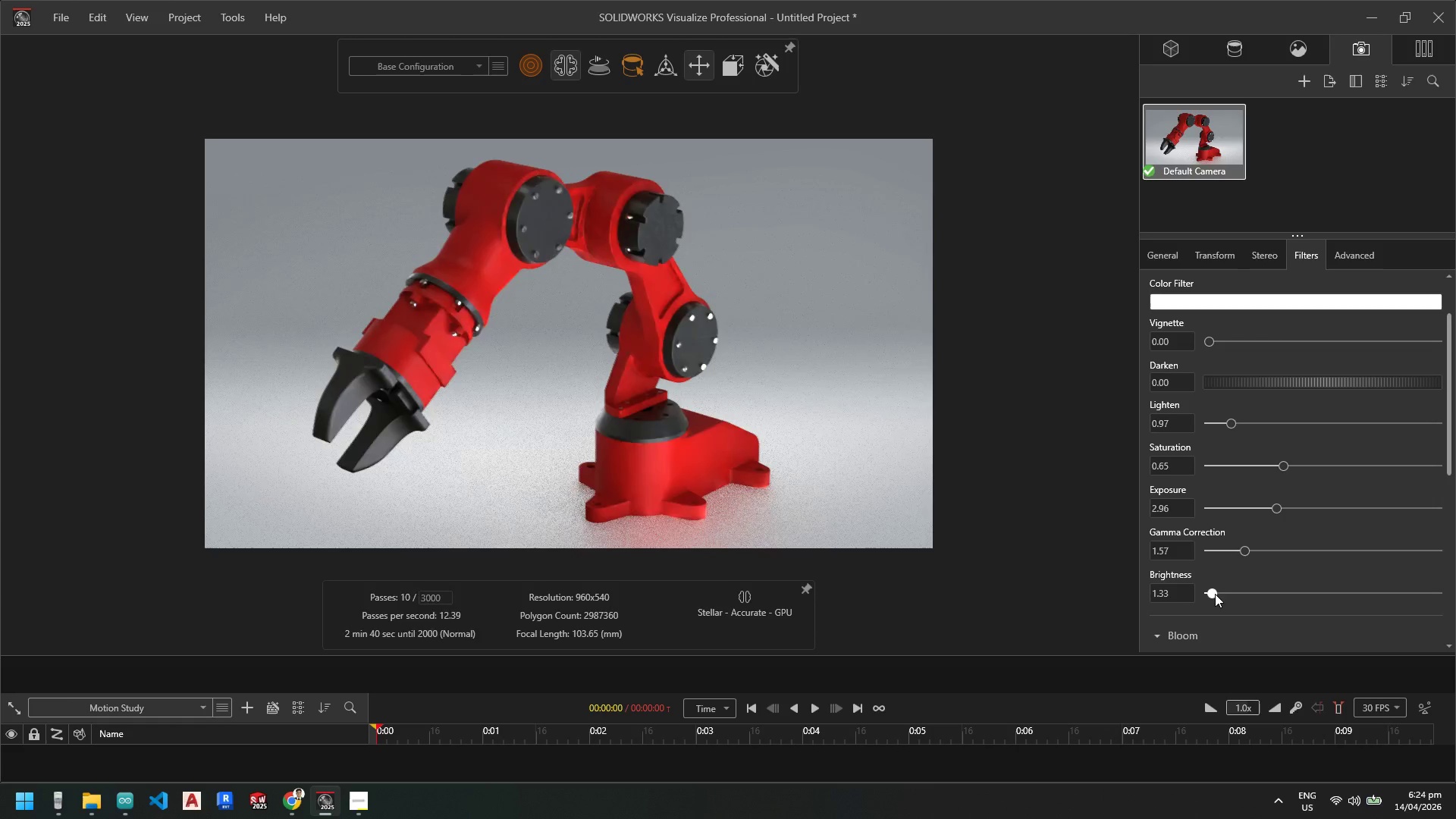 
left_click([1234, 33])
 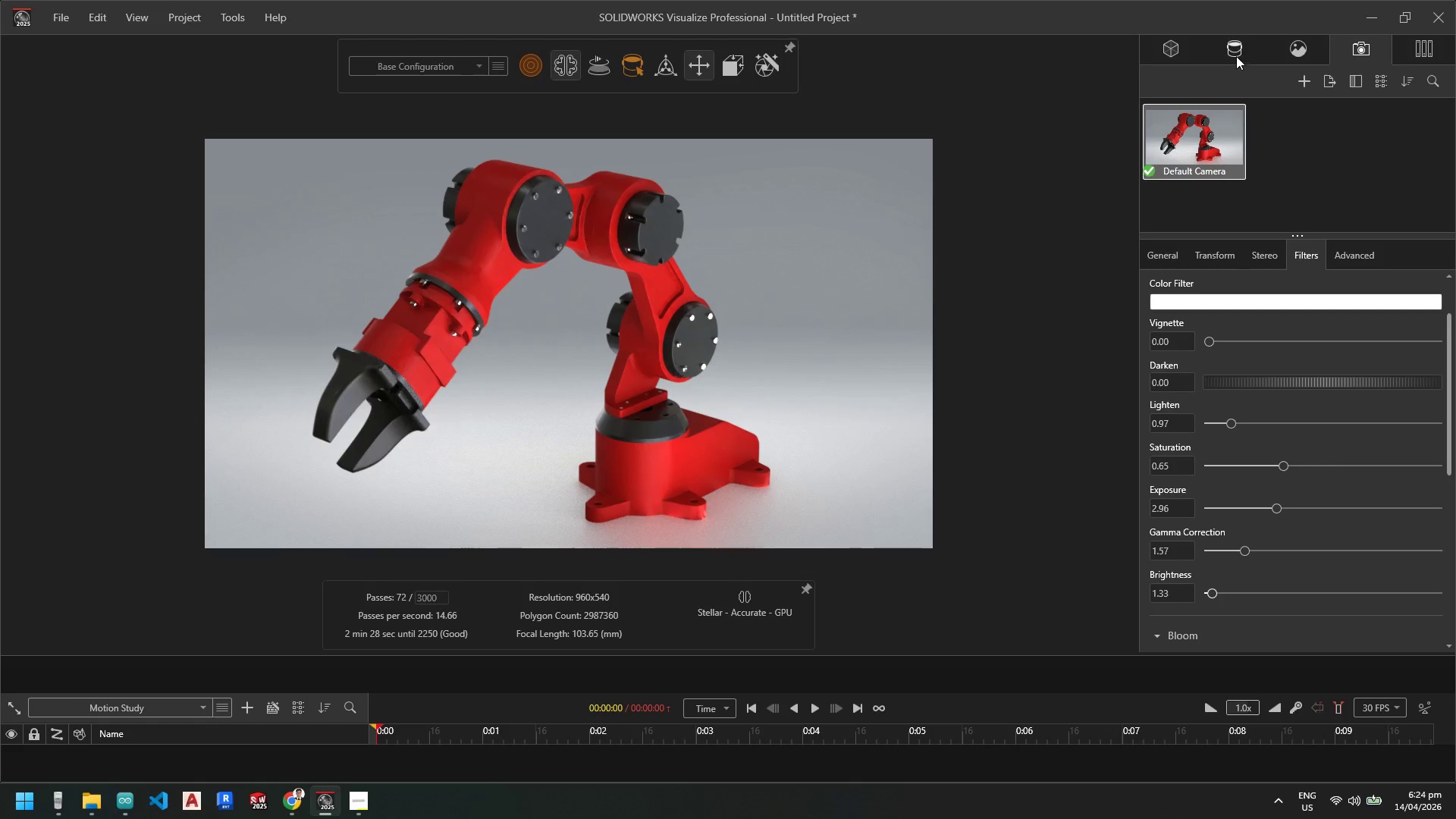 
left_click([1234, 53])
 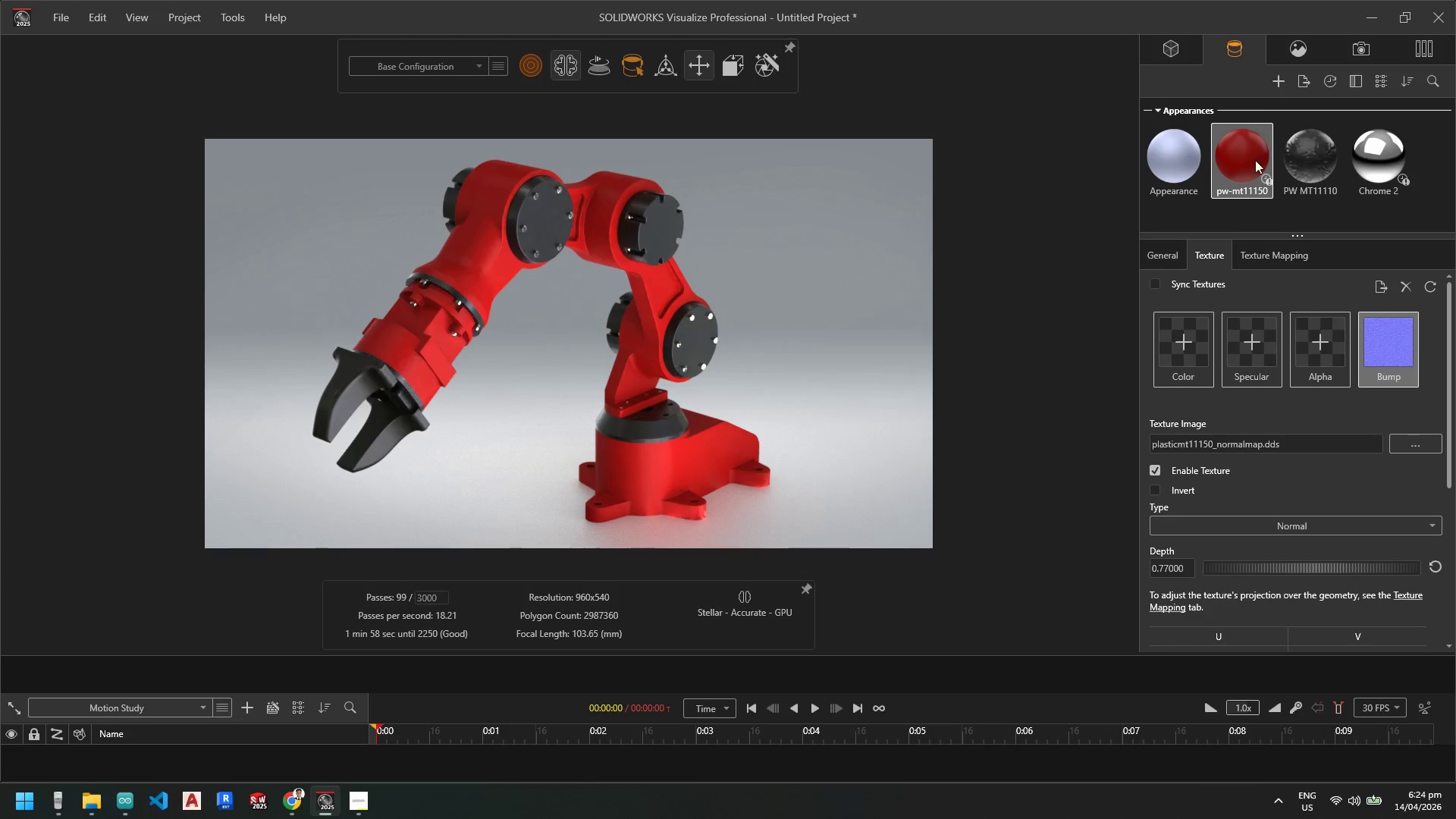 
left_click([1247, 165])
 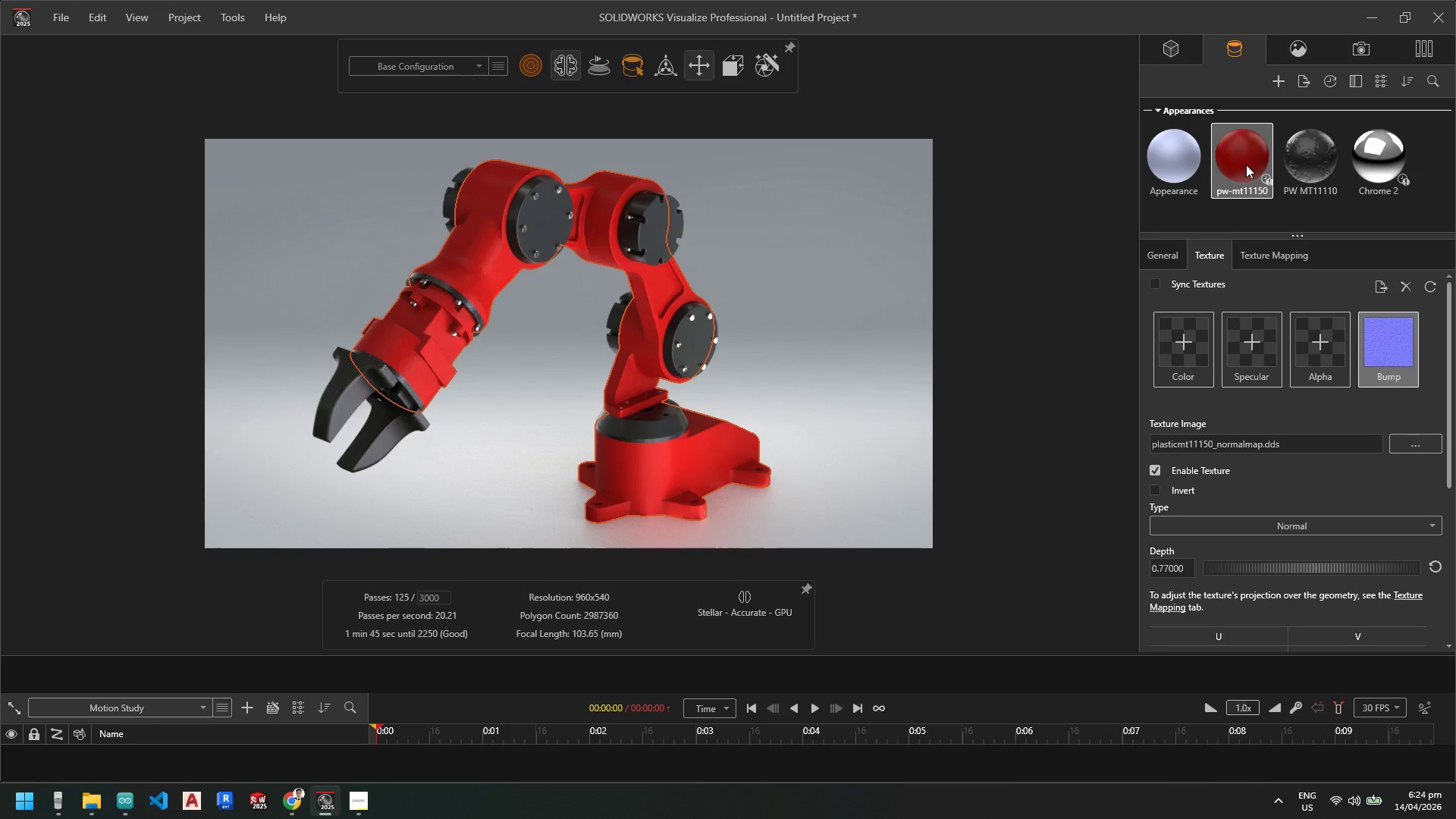 
right_click([1246, 165])
 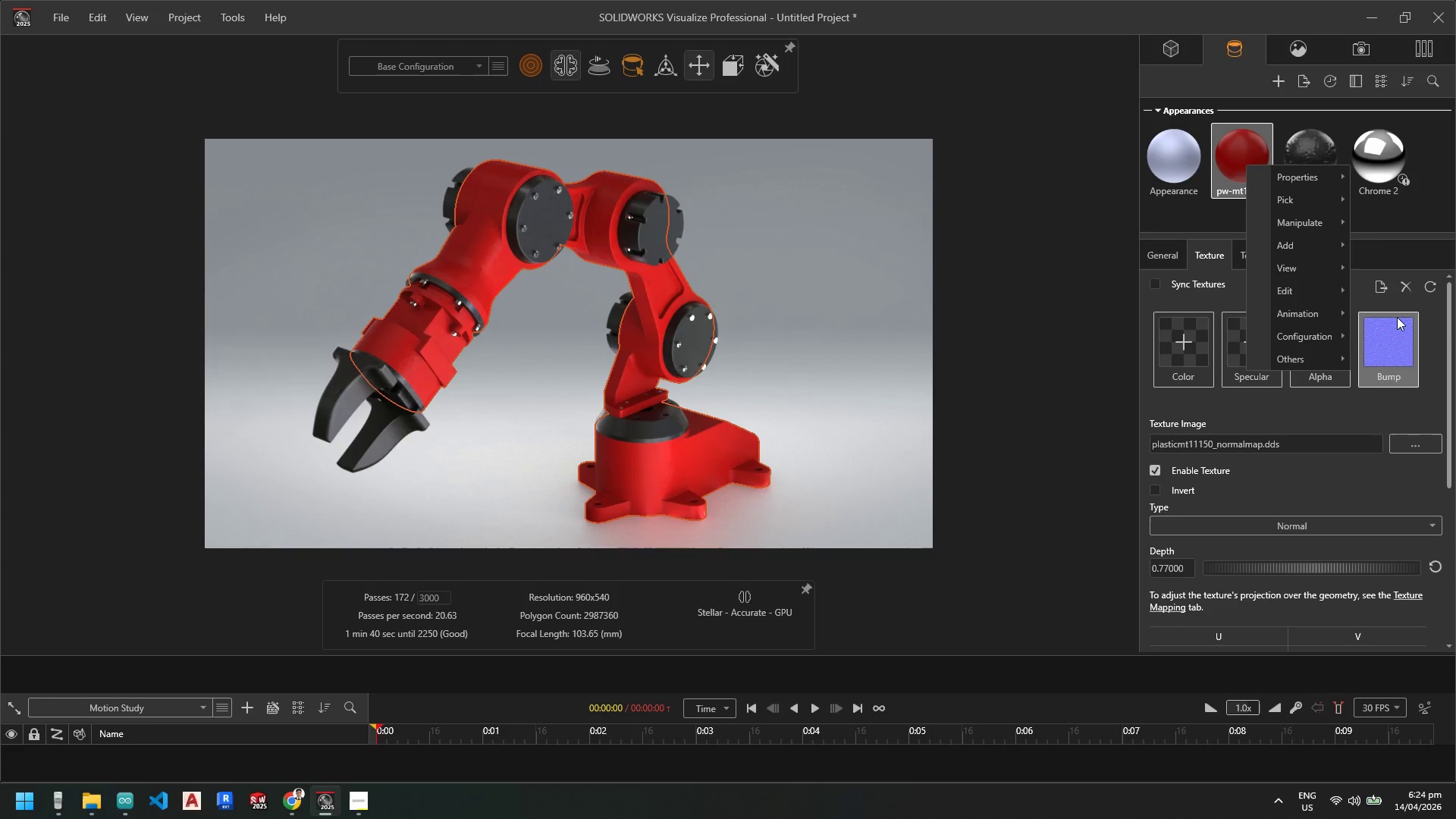 
left_click([1442, 361])
 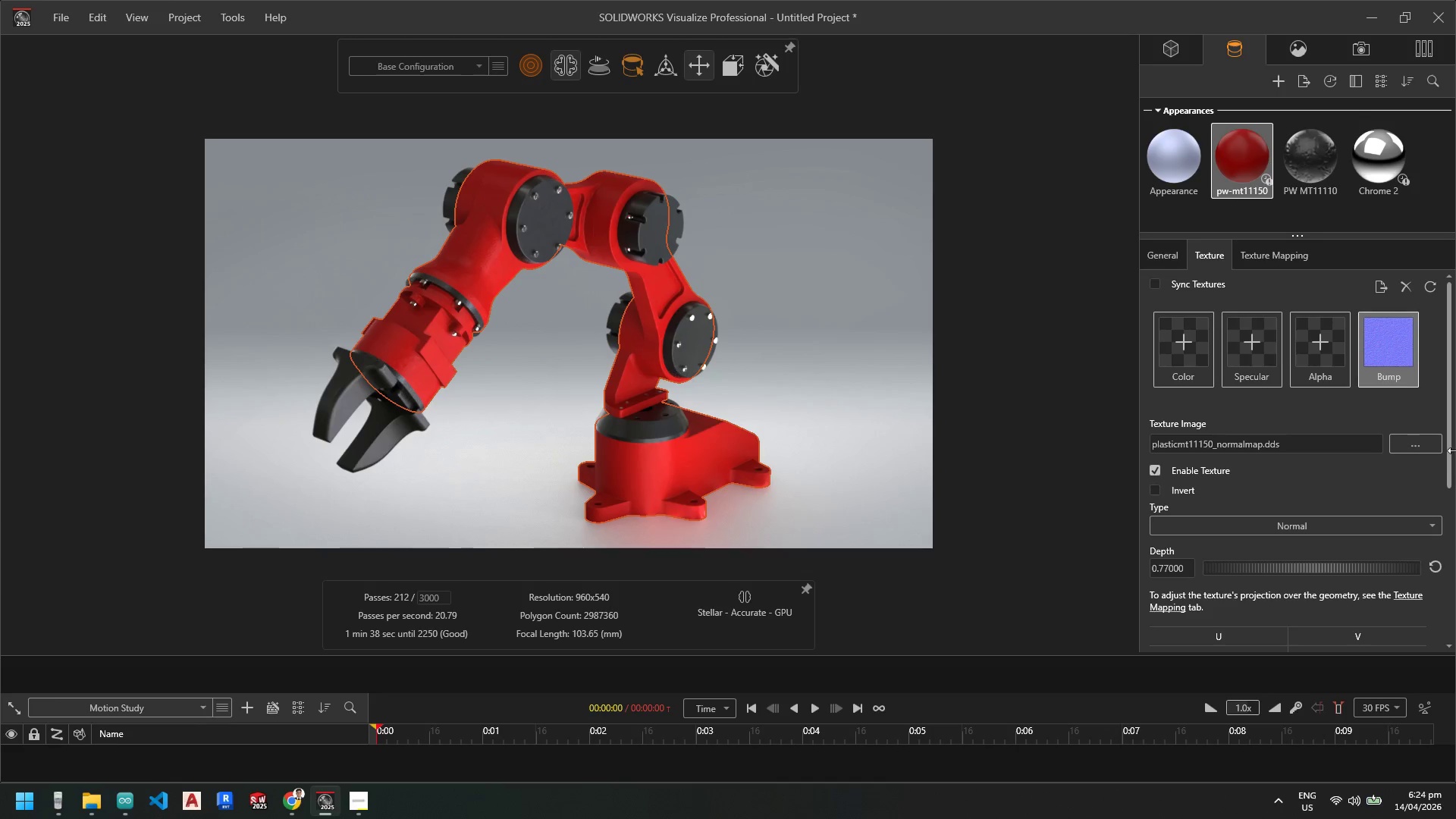 
left_click_drag(start_coordinate=[1448, 446], to_coordinate=[1445, 475])
 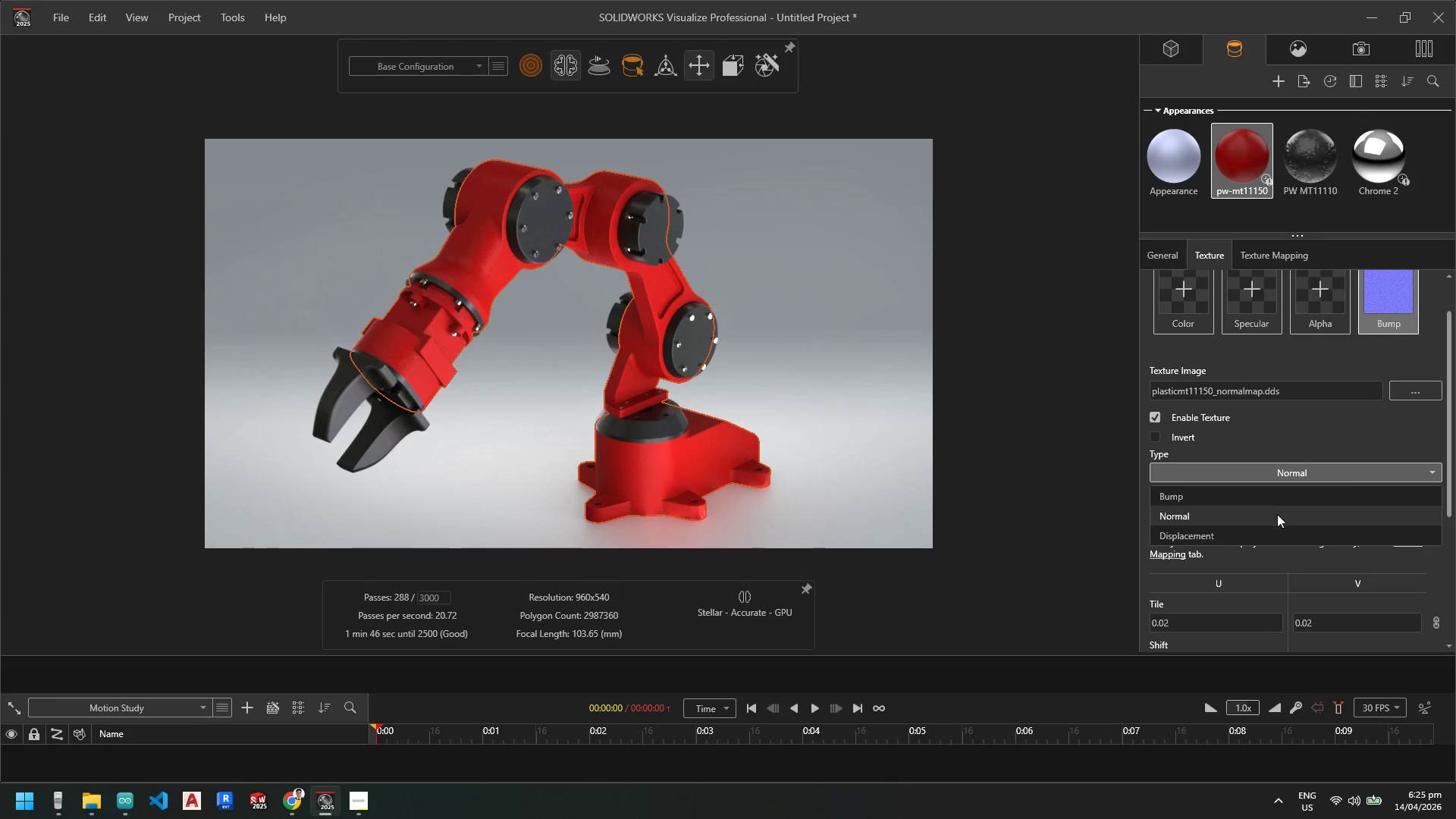 
left_click([1275, 503])
 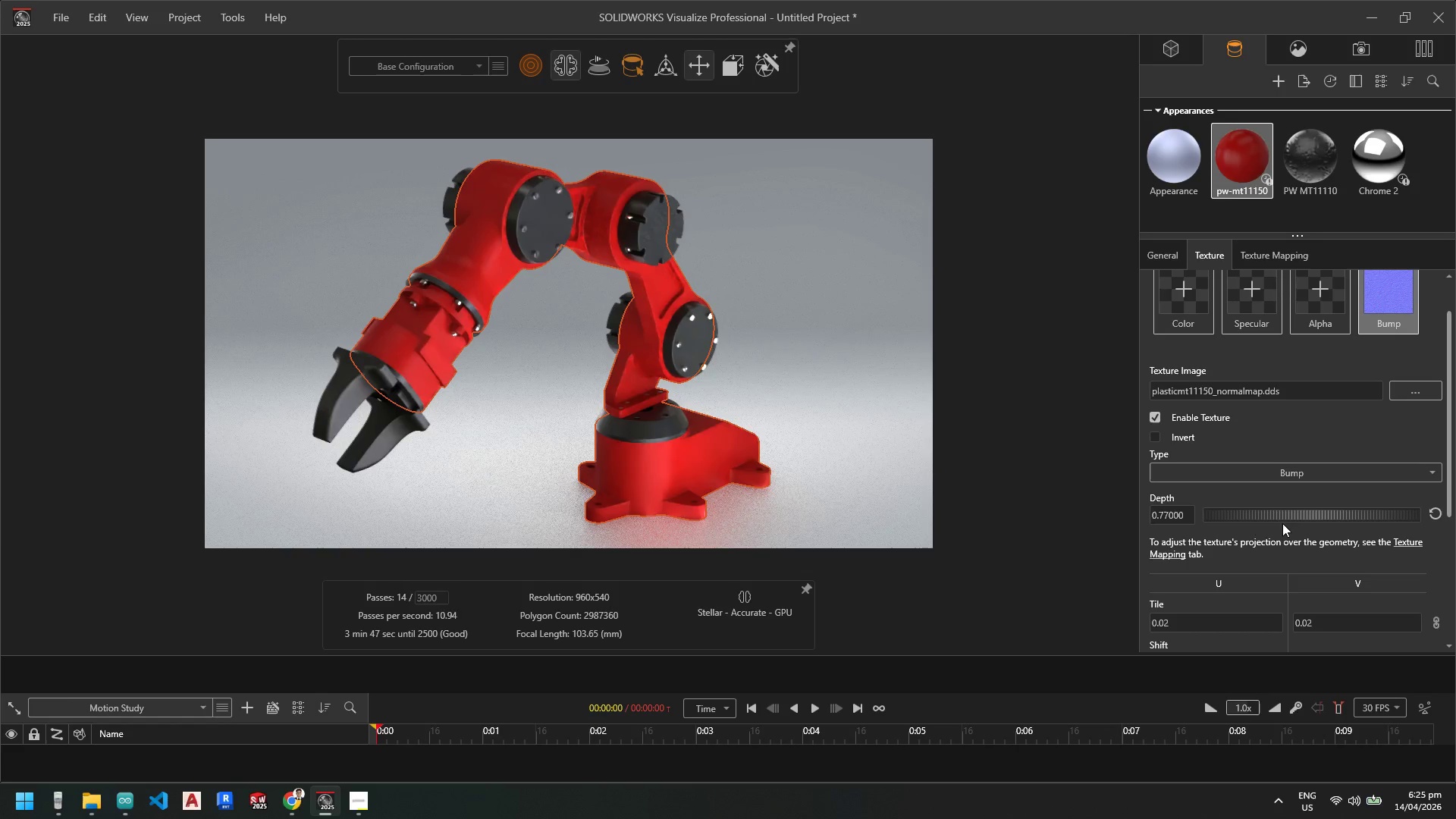 
wait(11.44)
 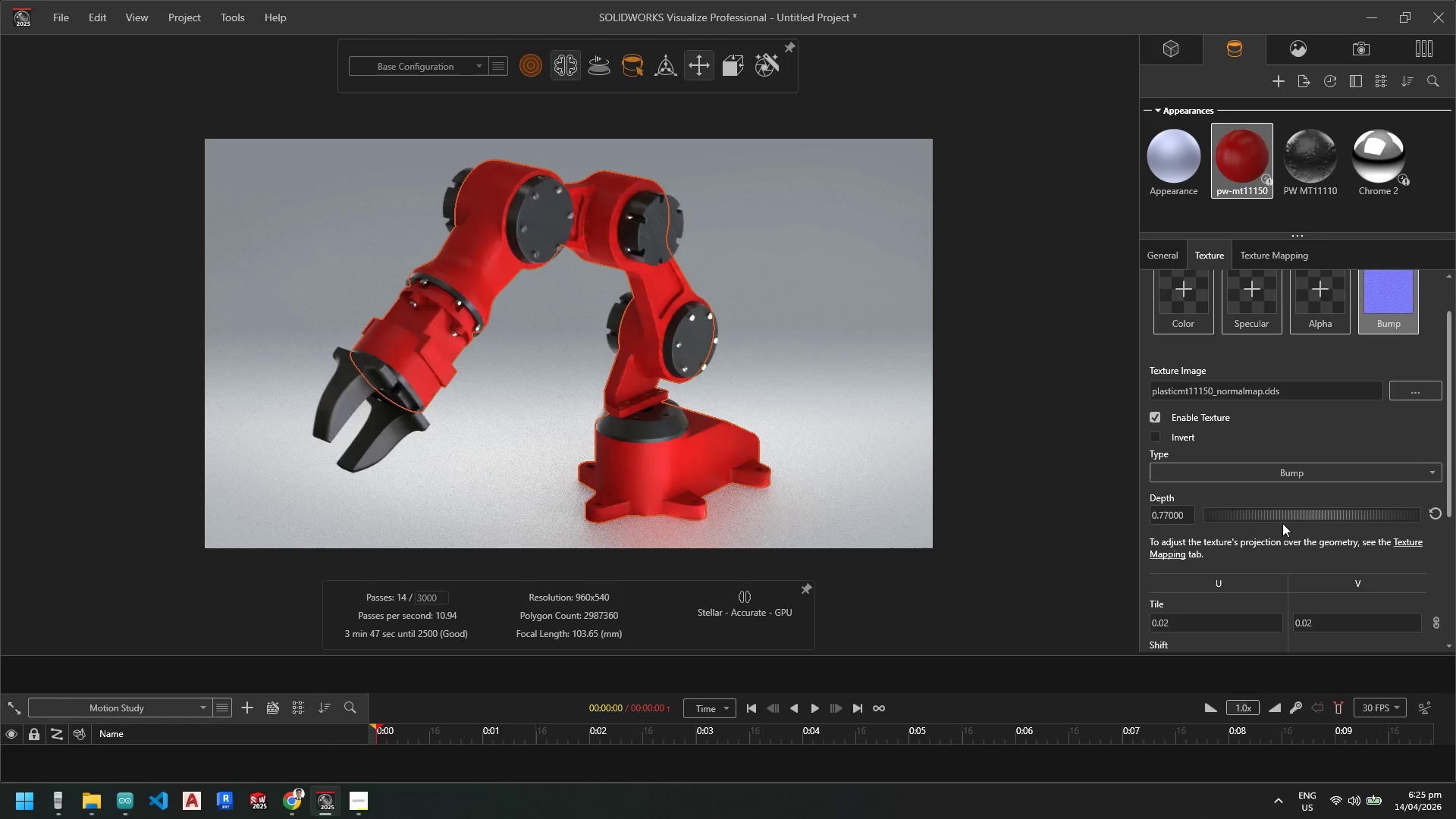 
left_click_drag(start_coordinate=[1450, 475], to_coordinate=[1449, 522])
 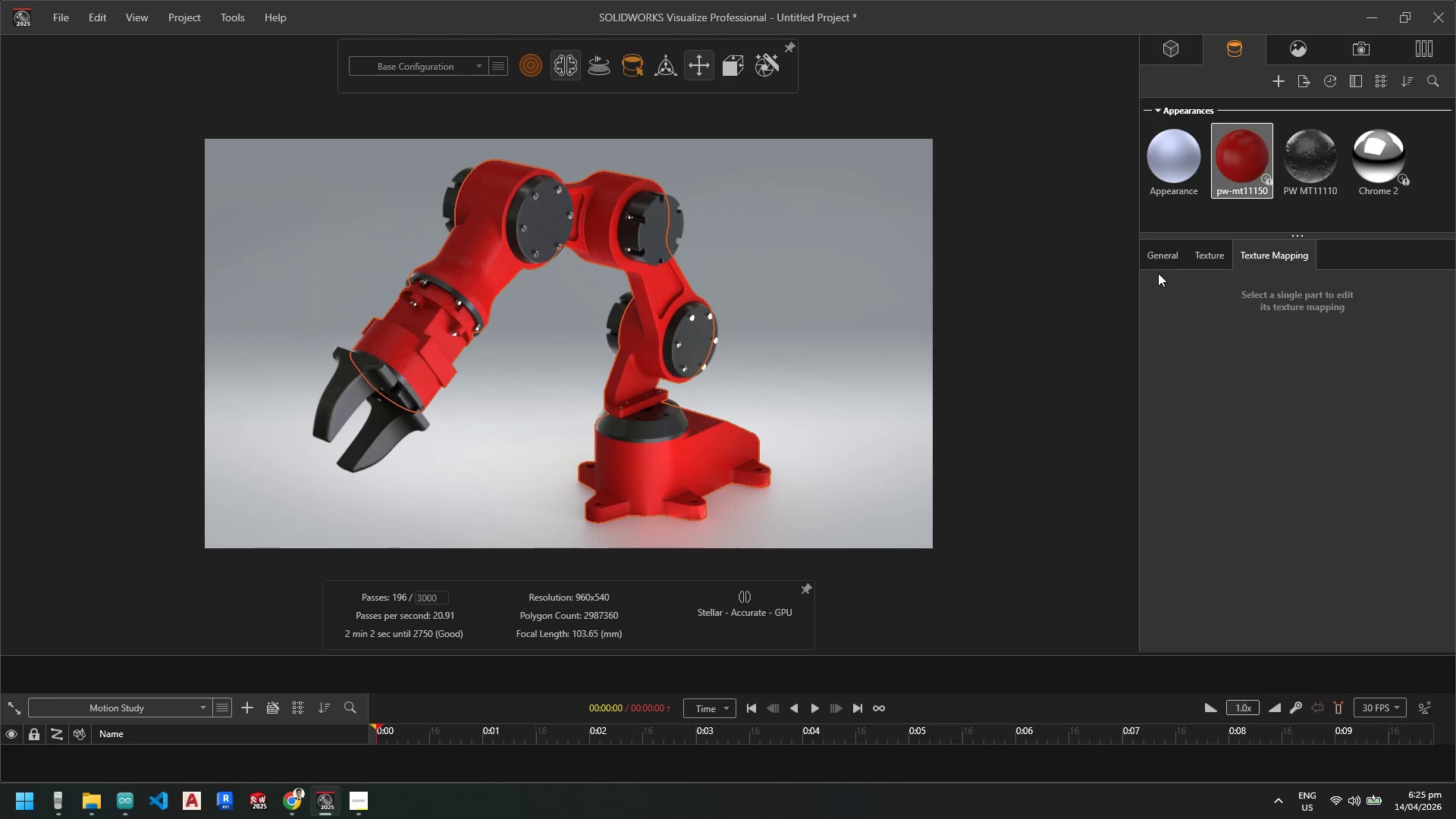 
left_click([491, 291])
 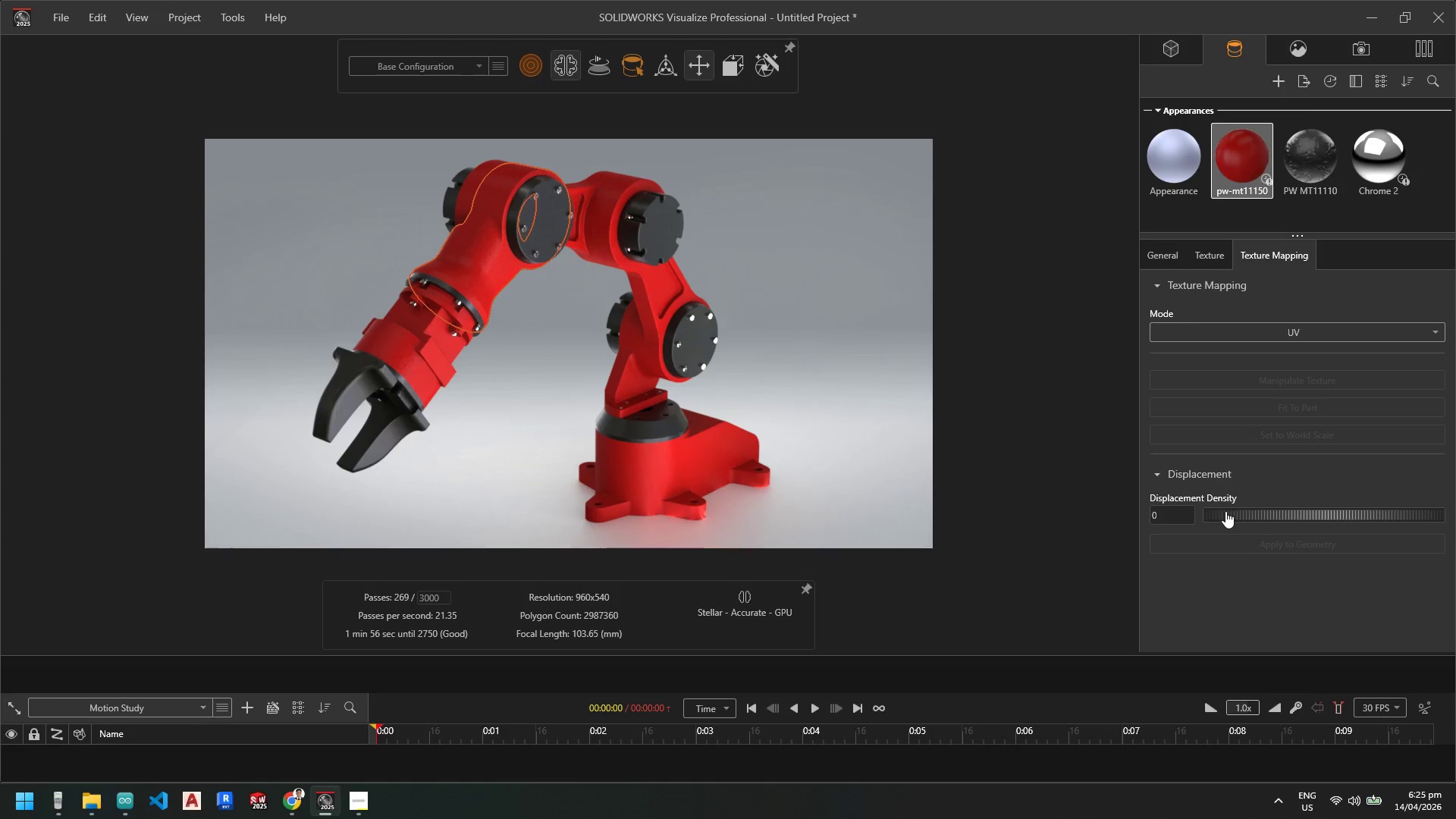 
left_click_drag(start_coordinate=[1224, 513], to_coordinate=[1261, 516])
 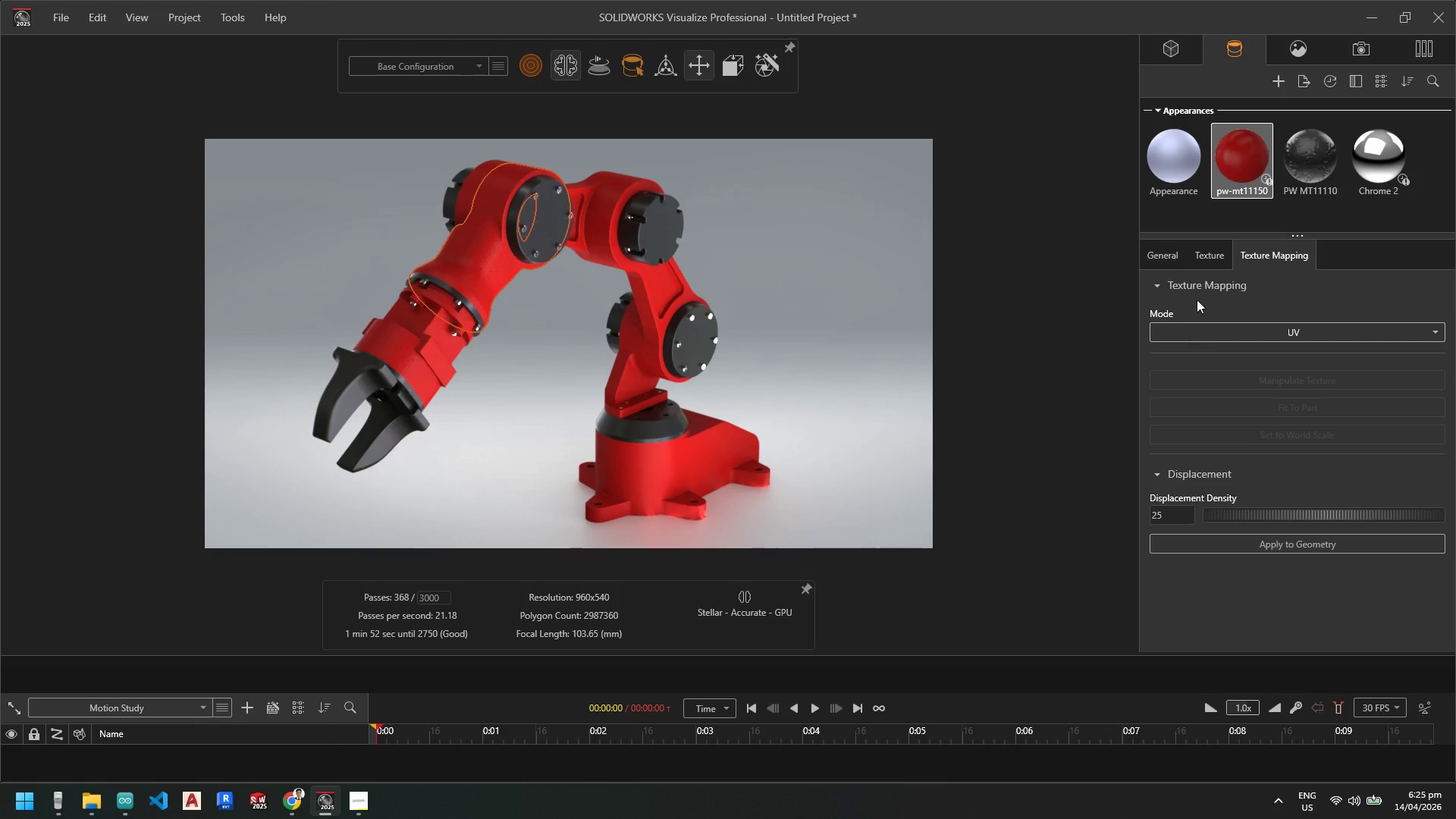 
left_click([1222, 259])
 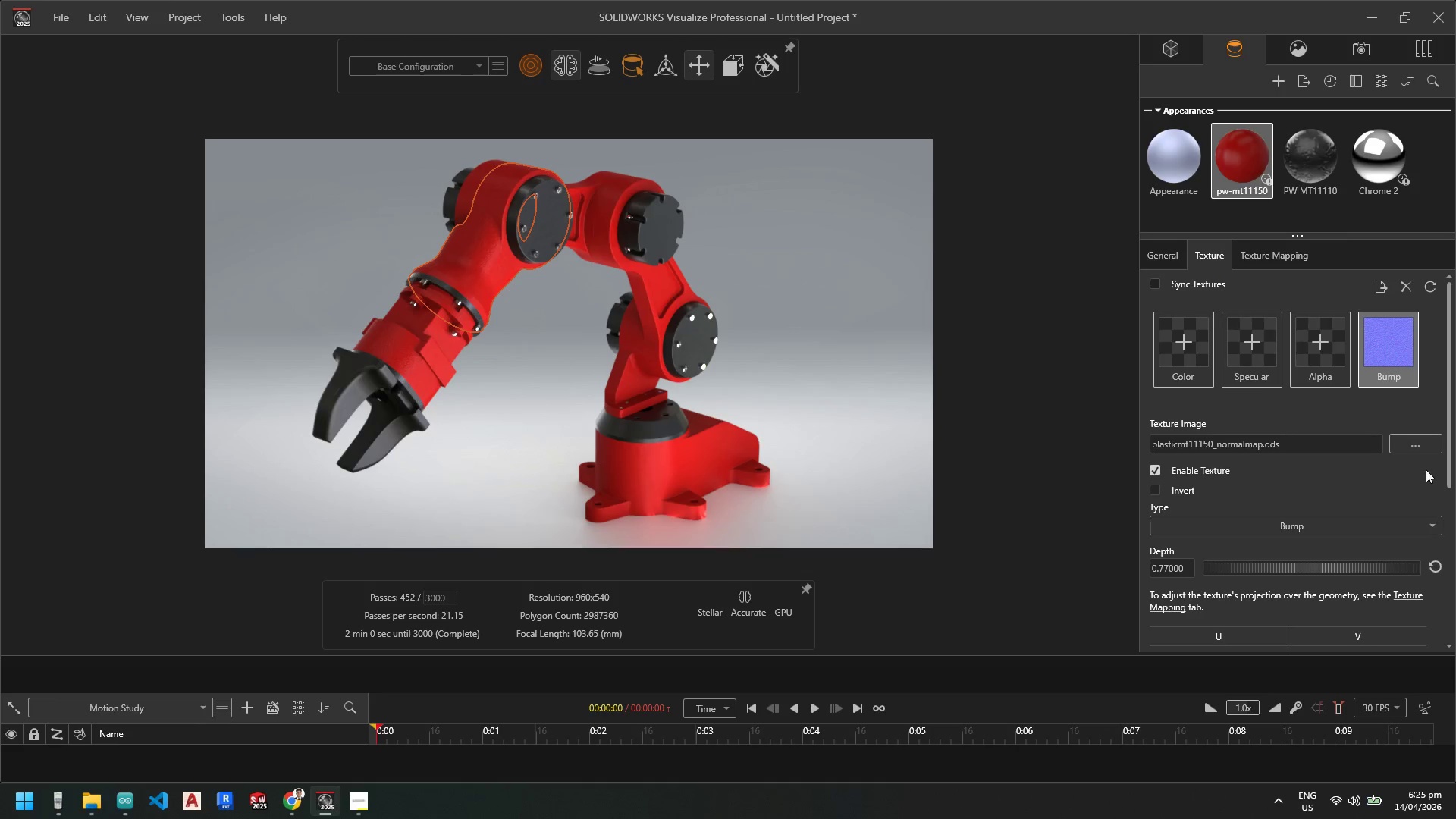 
left_click_drag(start_coordinate=[1449, 468], to_coordinate=[1441, 534])
 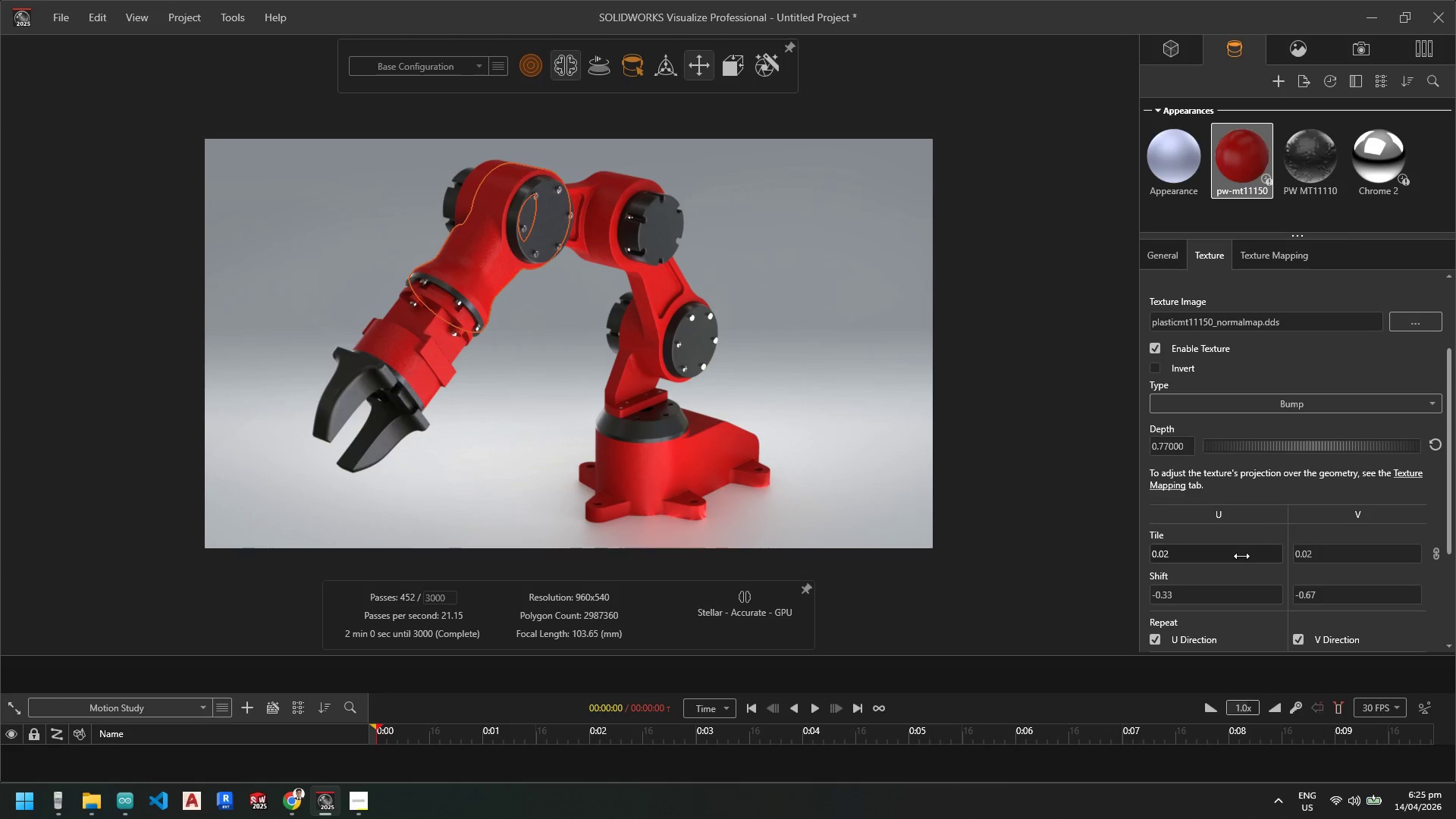 
left_click([1228, 558])
 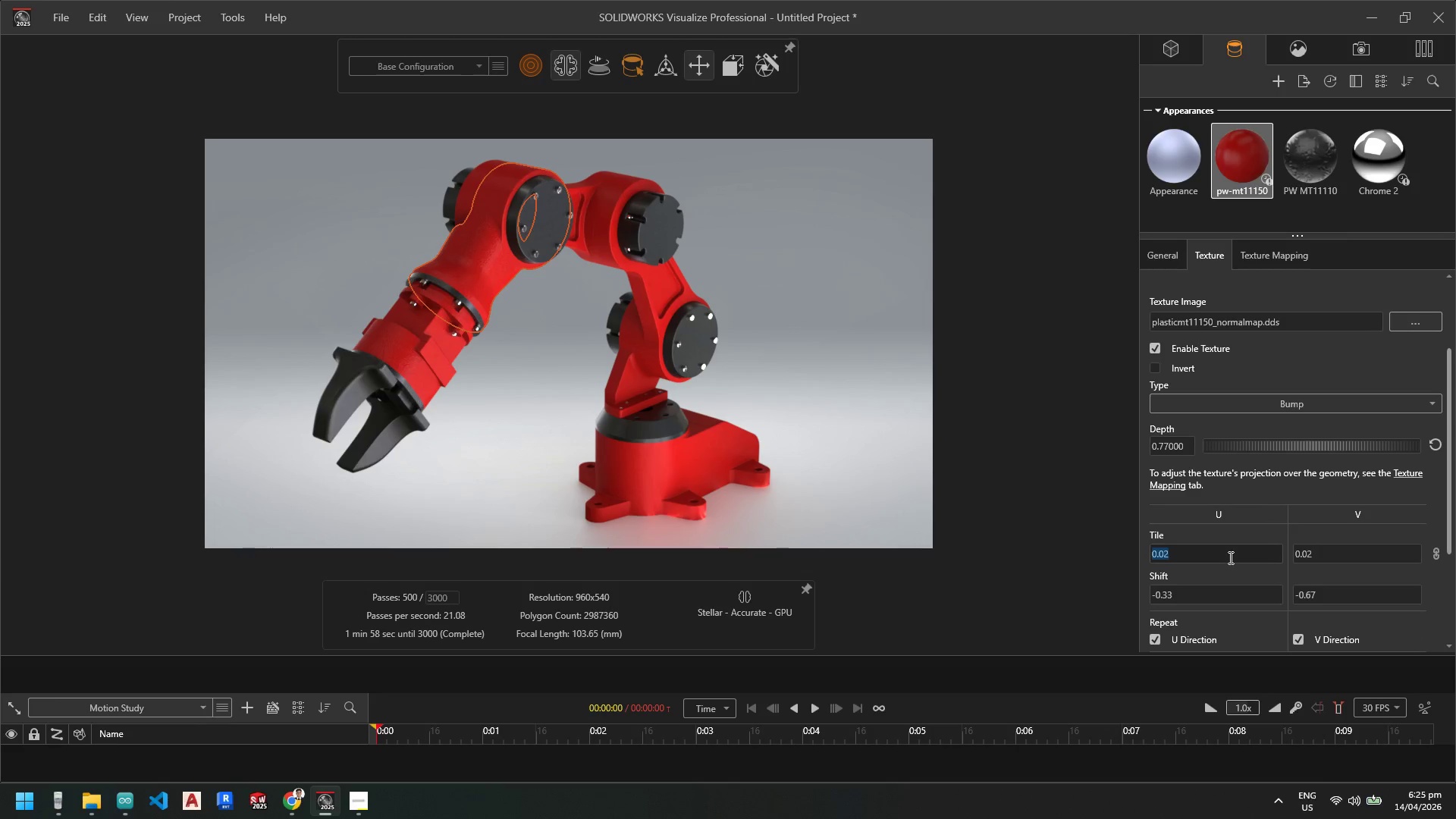 
key(Numpad0)
 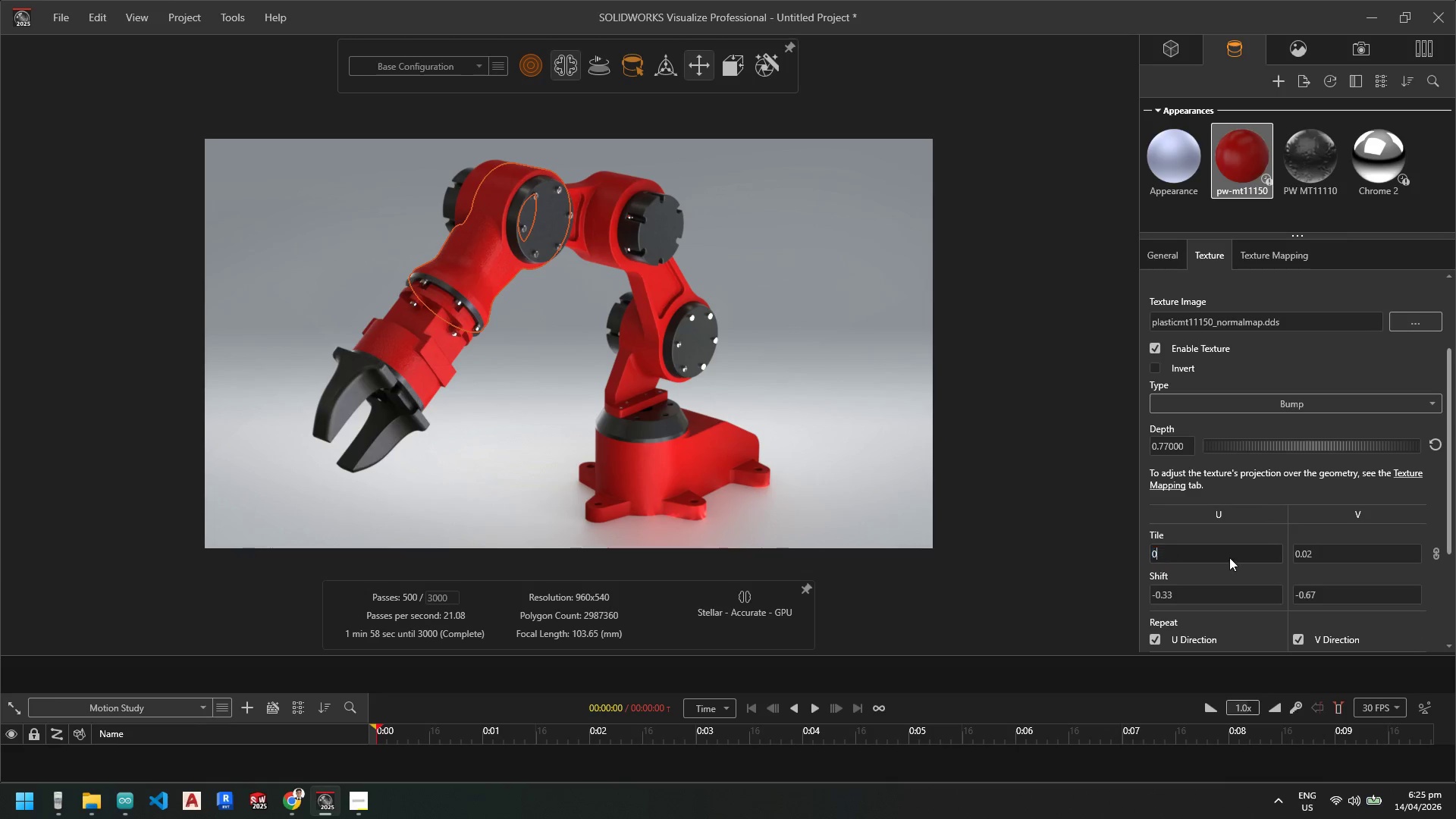 
key(NumpadDecimal)
 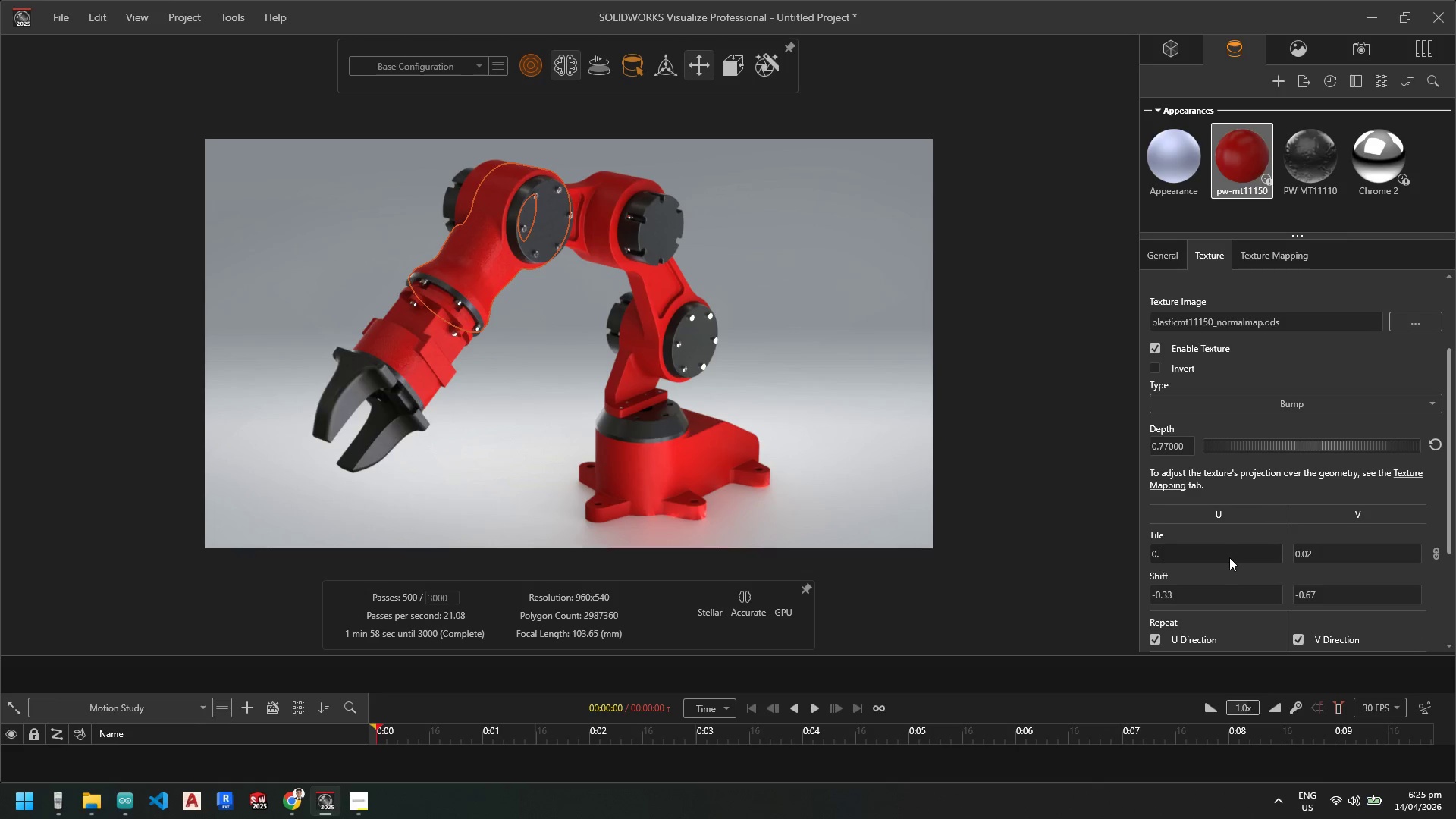 
key(Numpad0)
 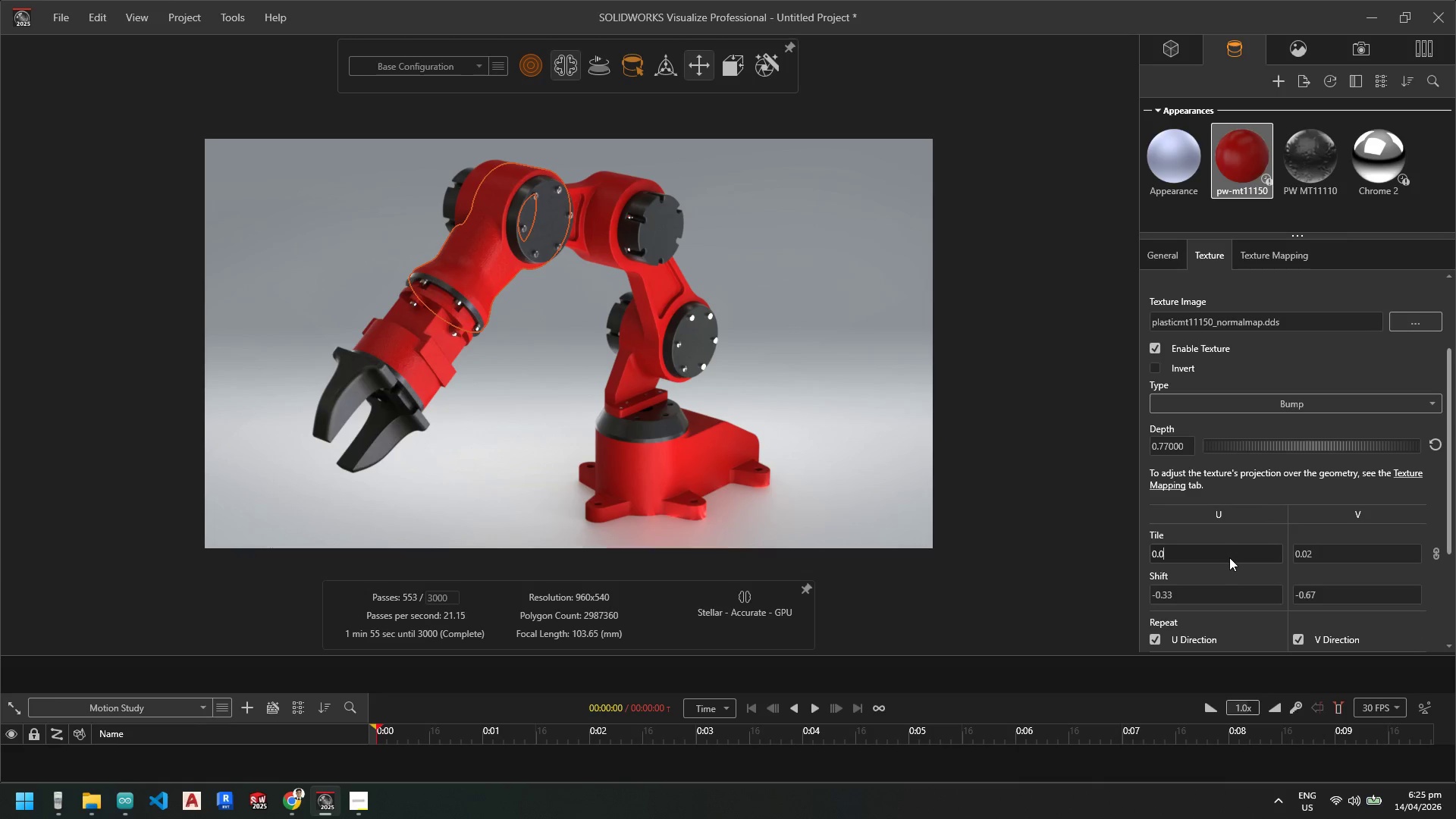 
key(Numpad1)
 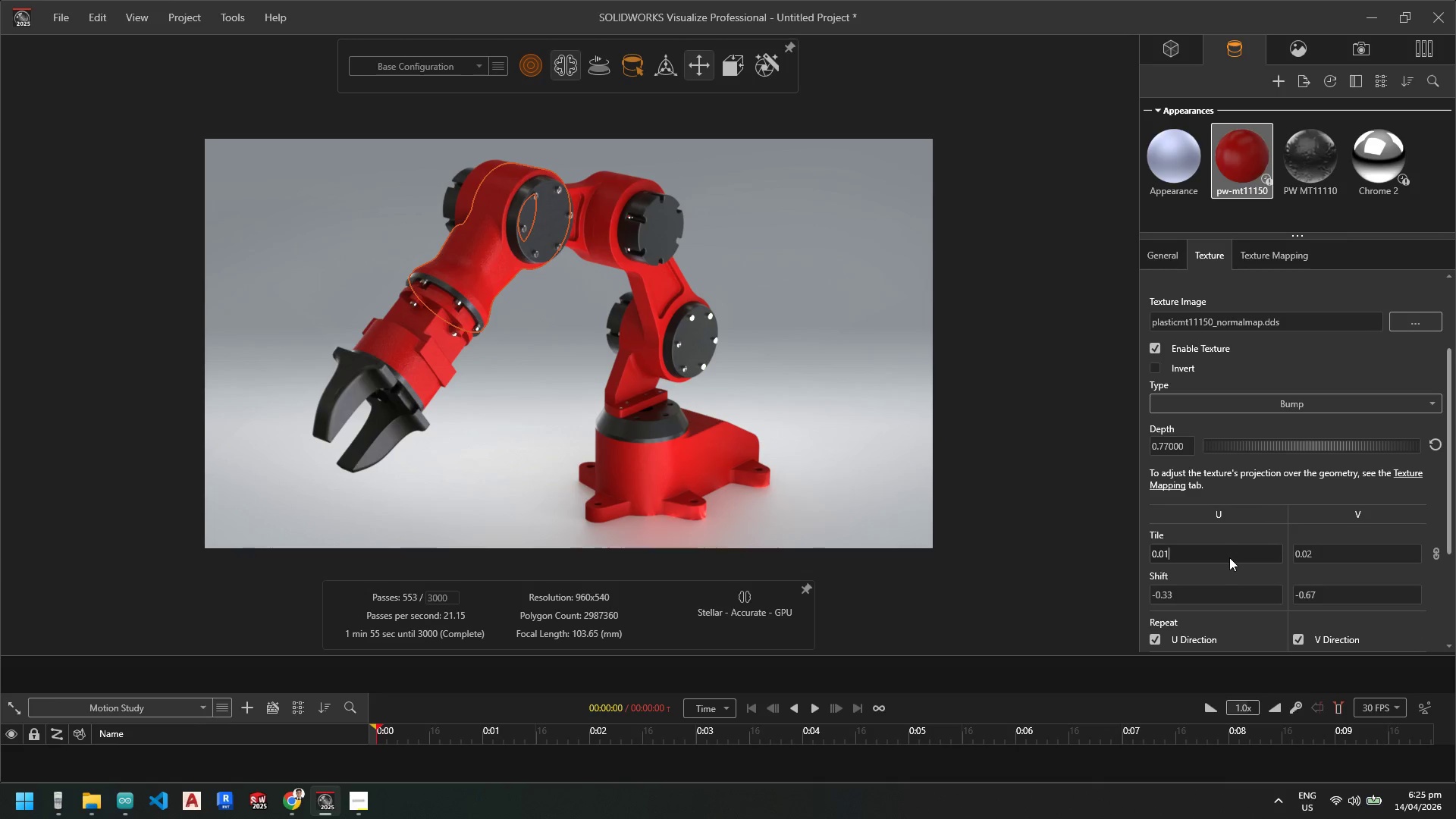 
key(NumpadEnter)
 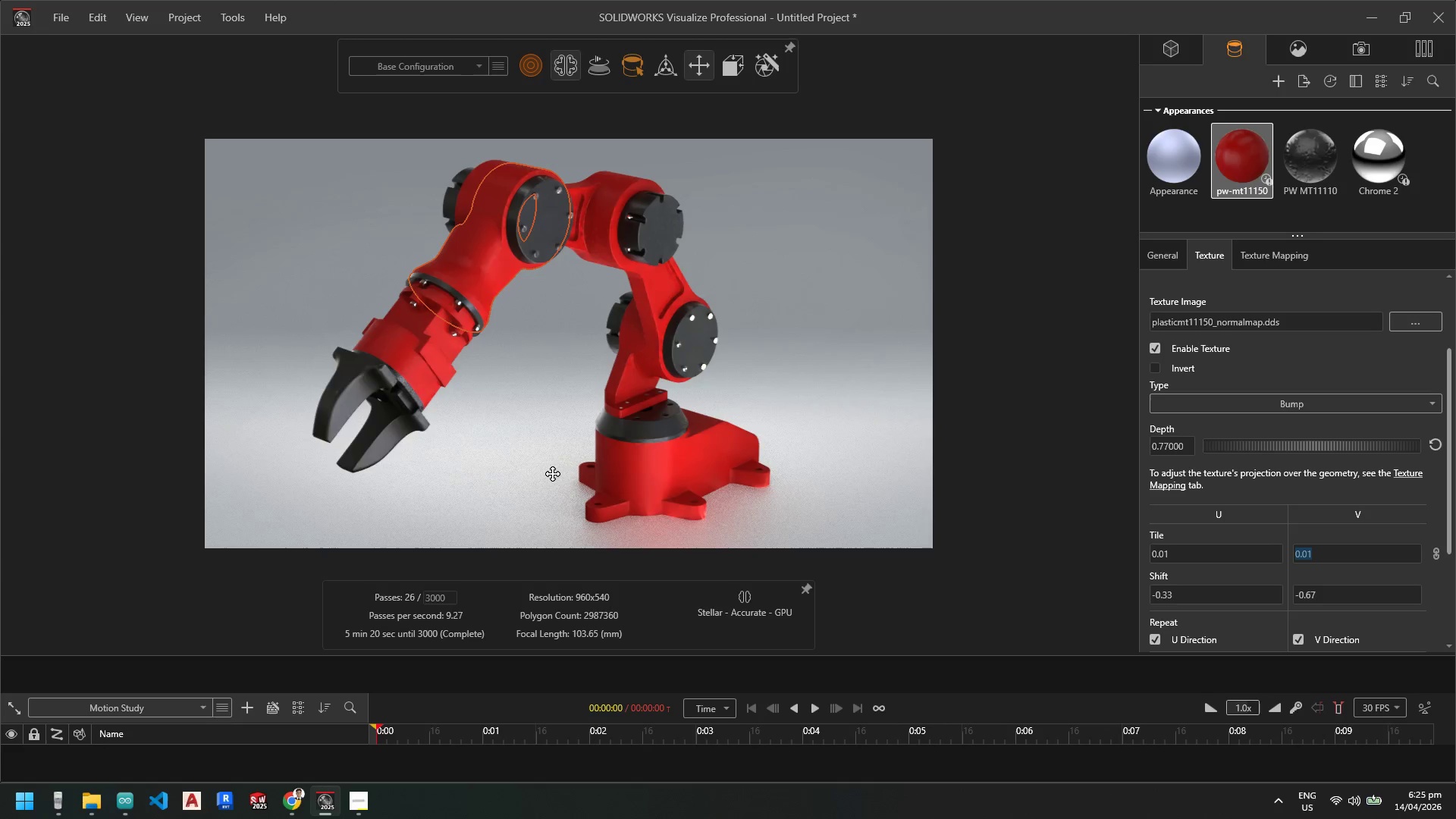 
left_click([1217, 560])
 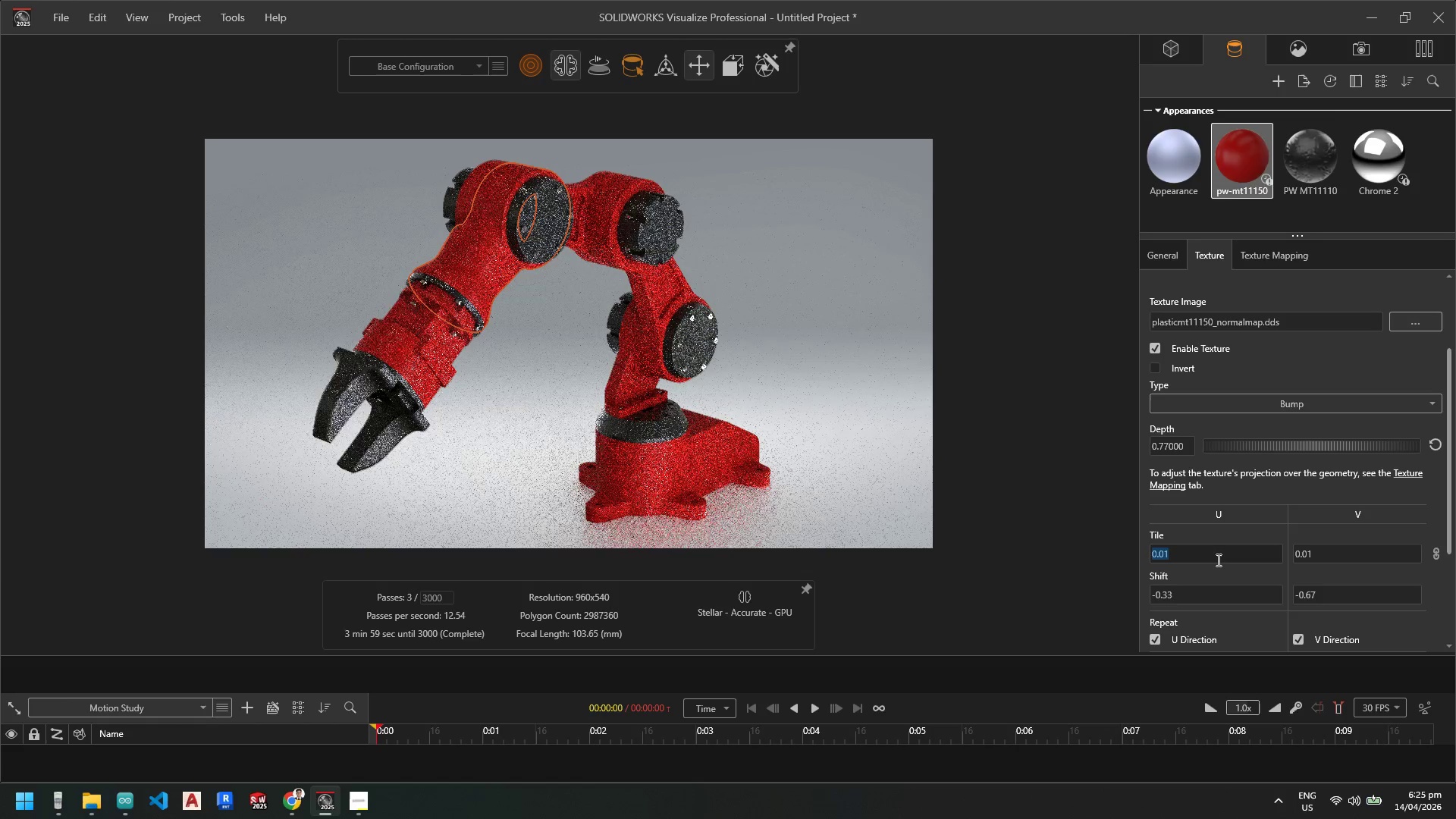 
key(Numpad0)
 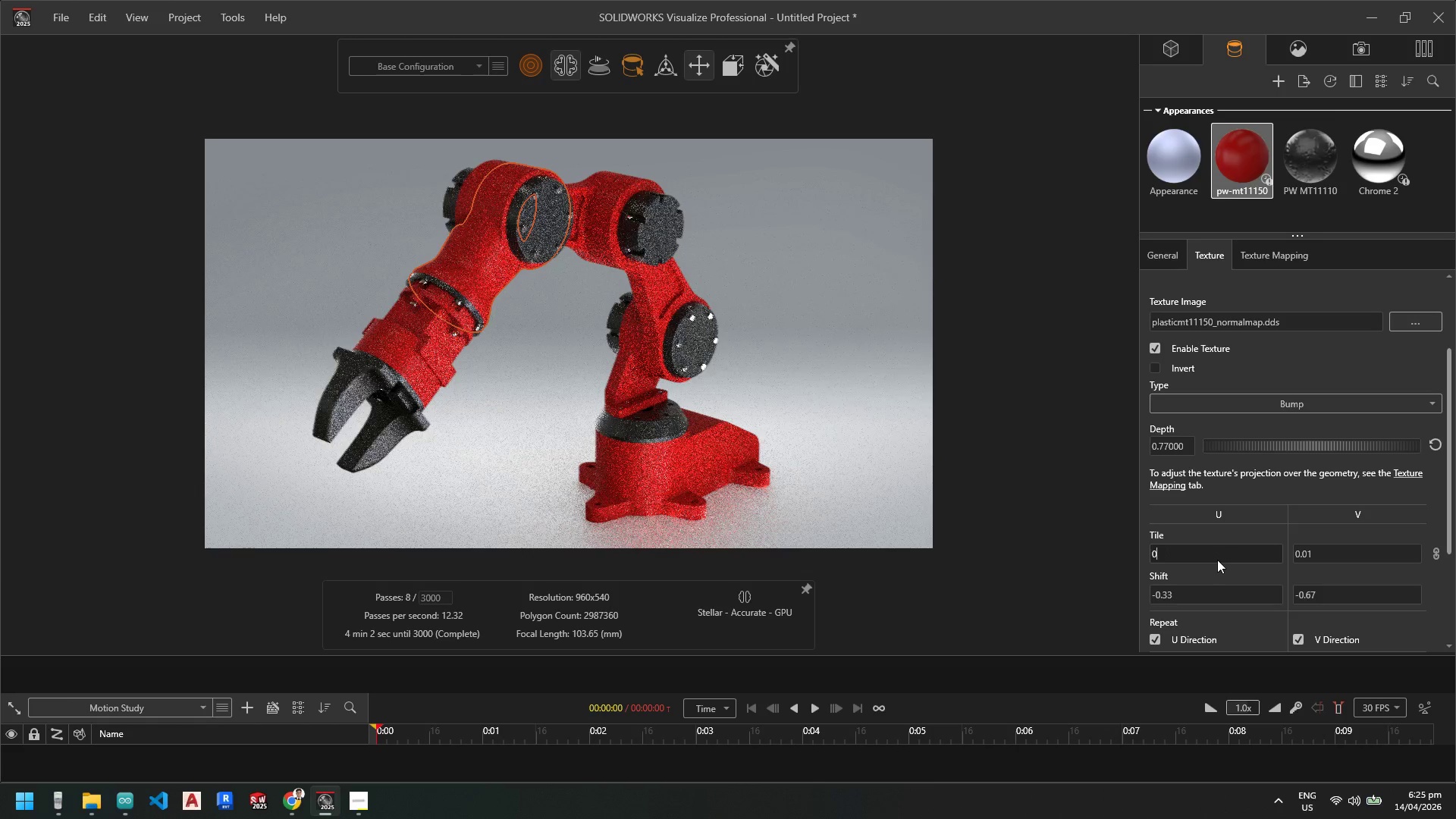 
key(NumpadDecimal)
 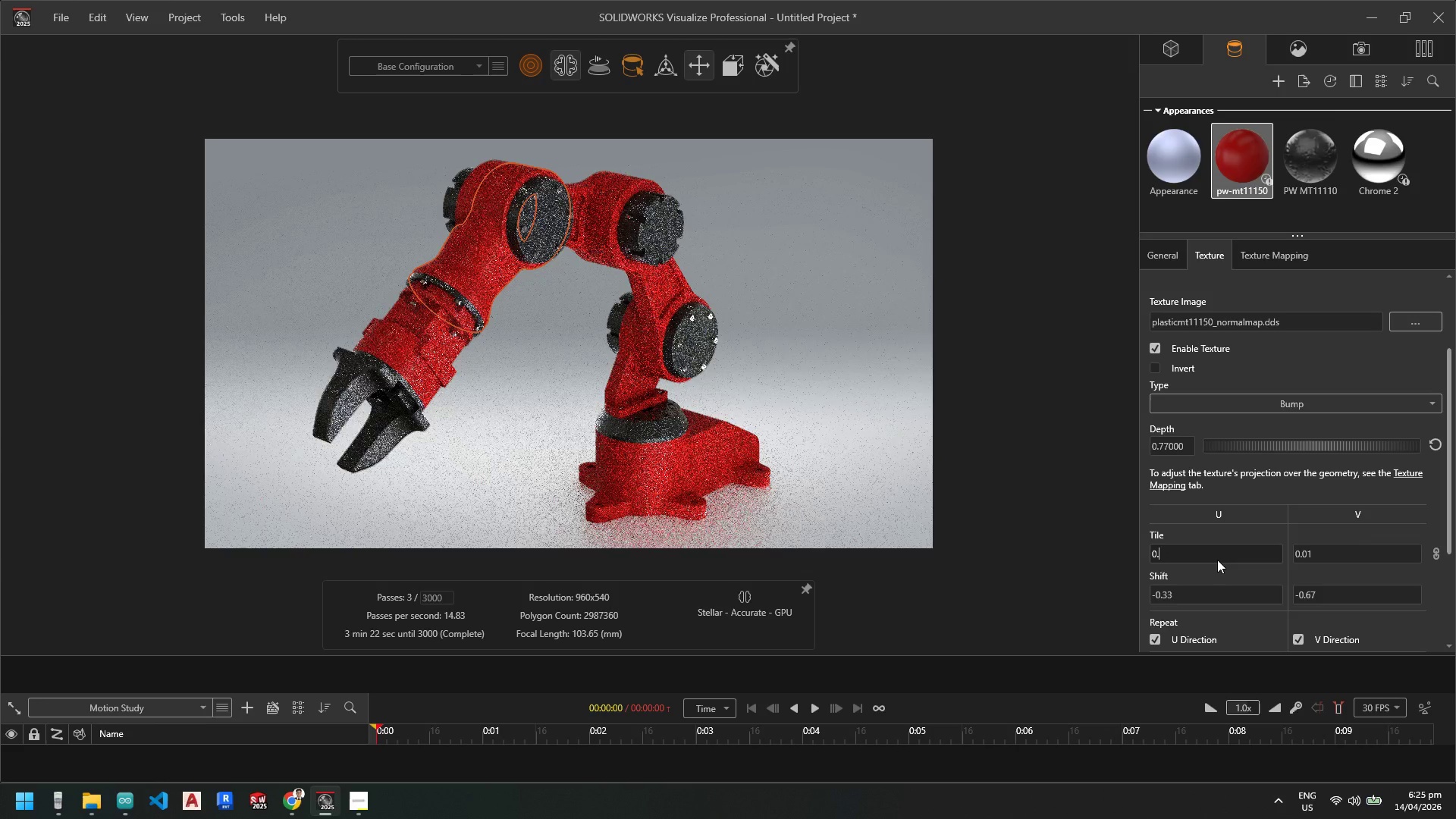 
key(Numpad0)
 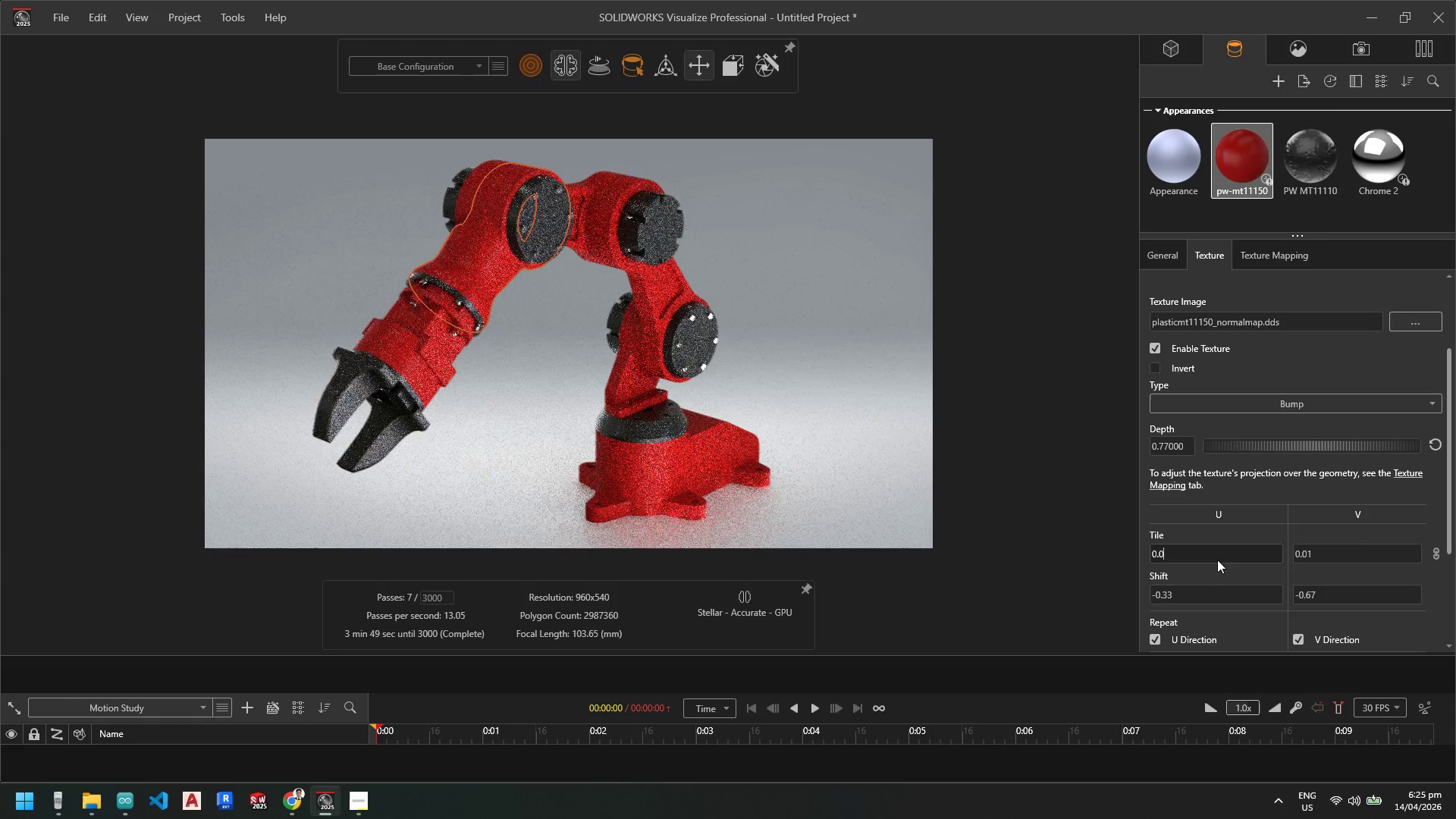 
key(Numpad5)
 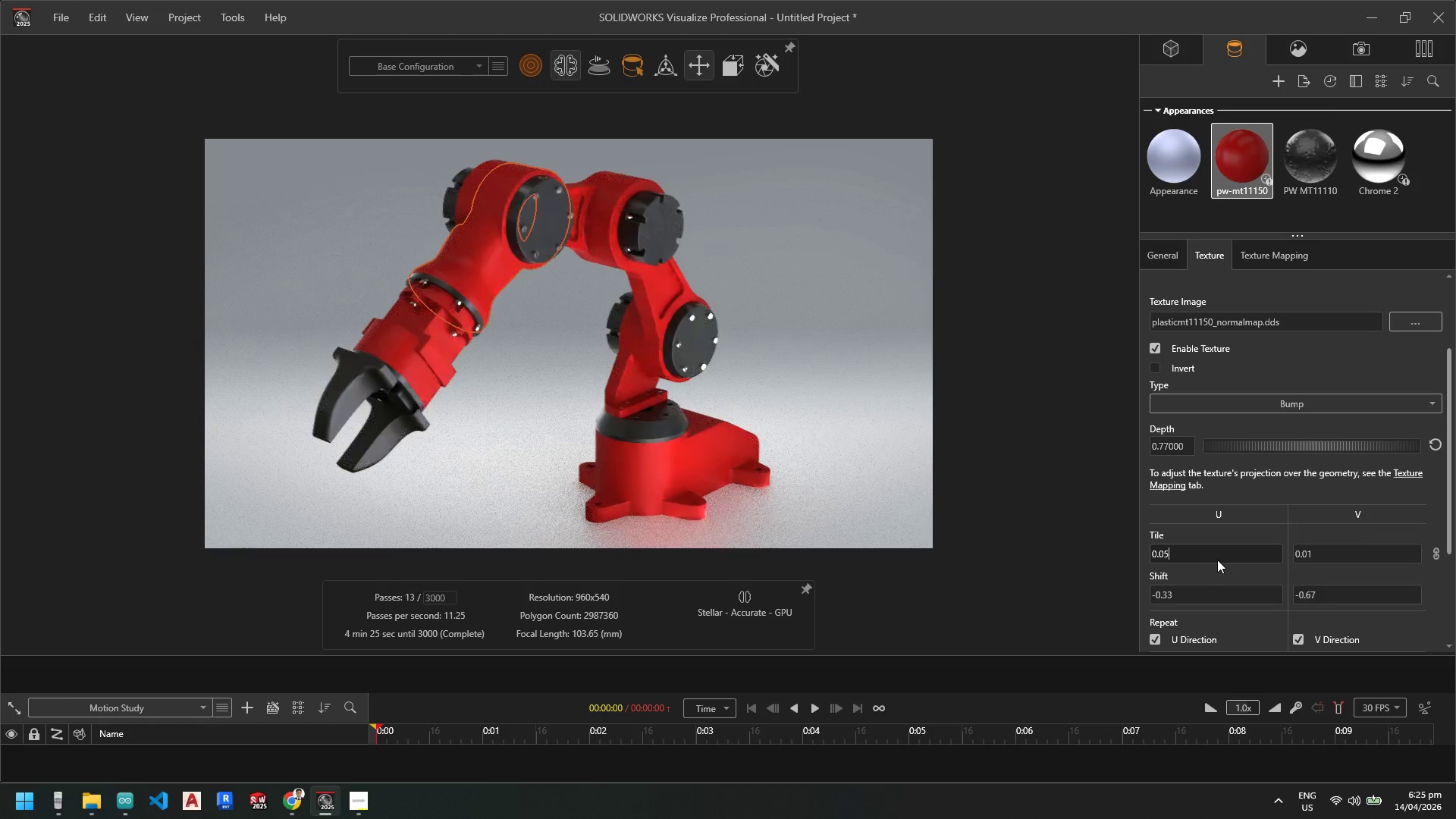 
key(NumpadEnter)
 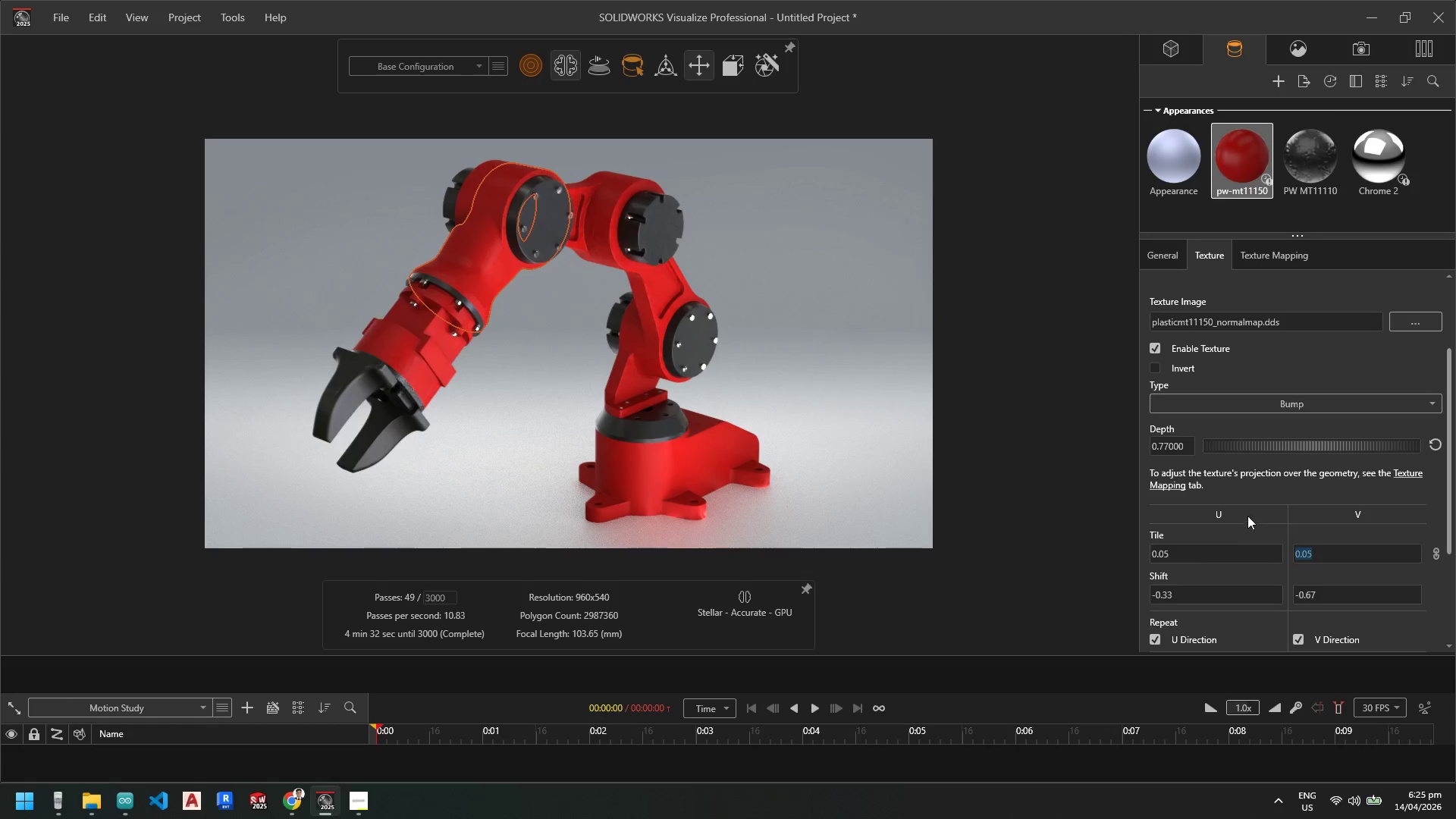 
wait(6.5)
 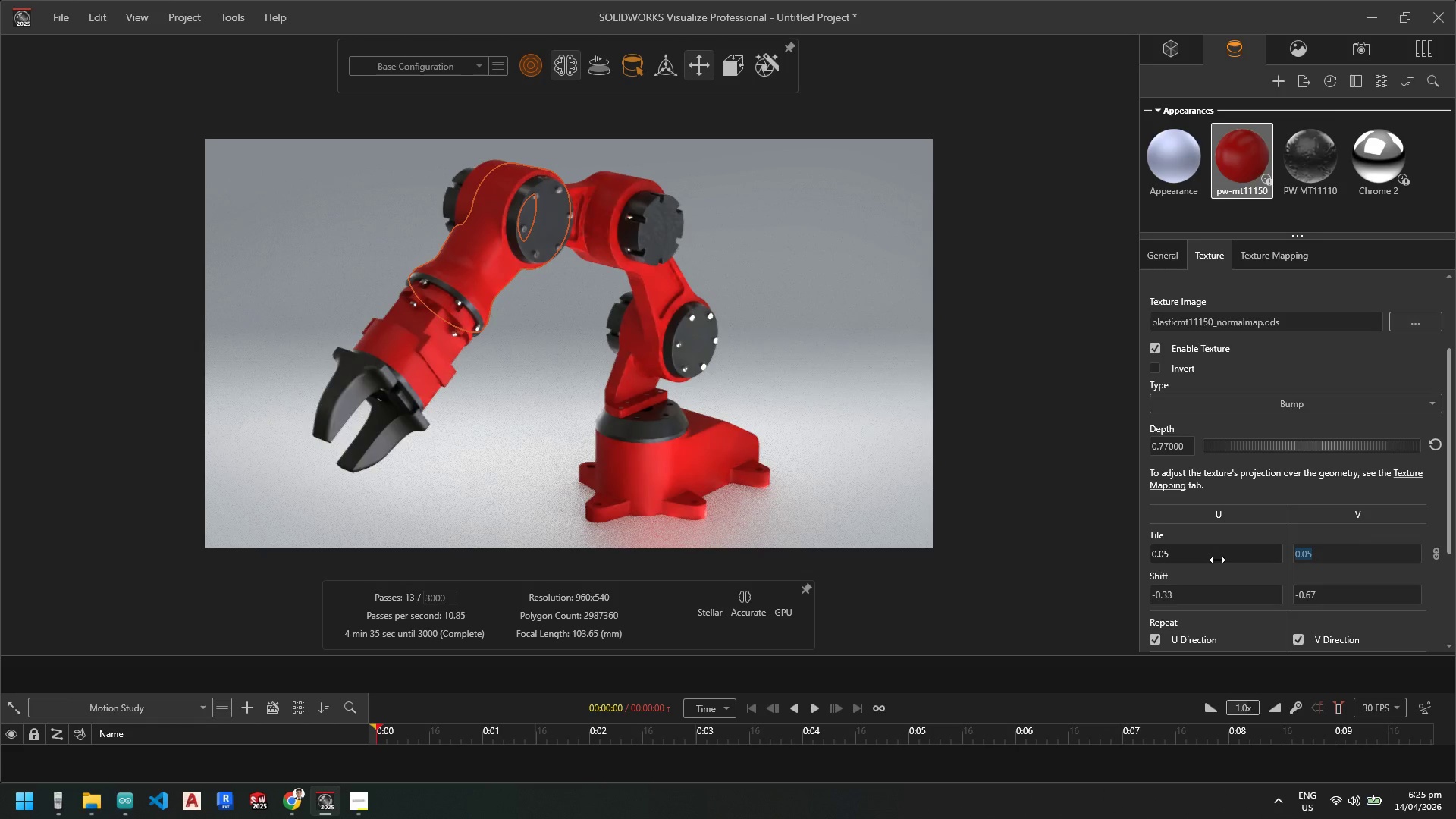 
left_click([1193, 556])
 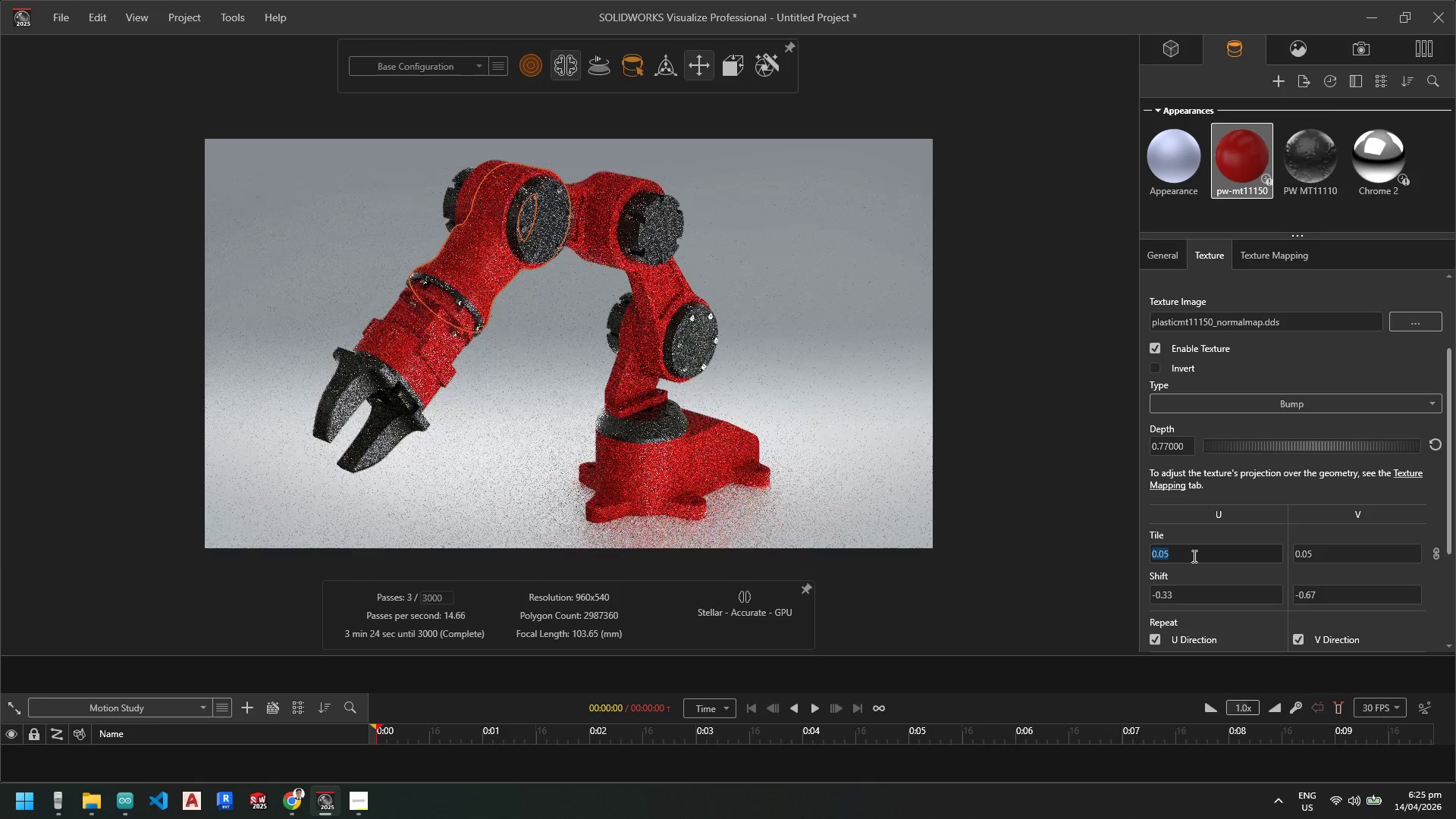 
key(Numpad0)
 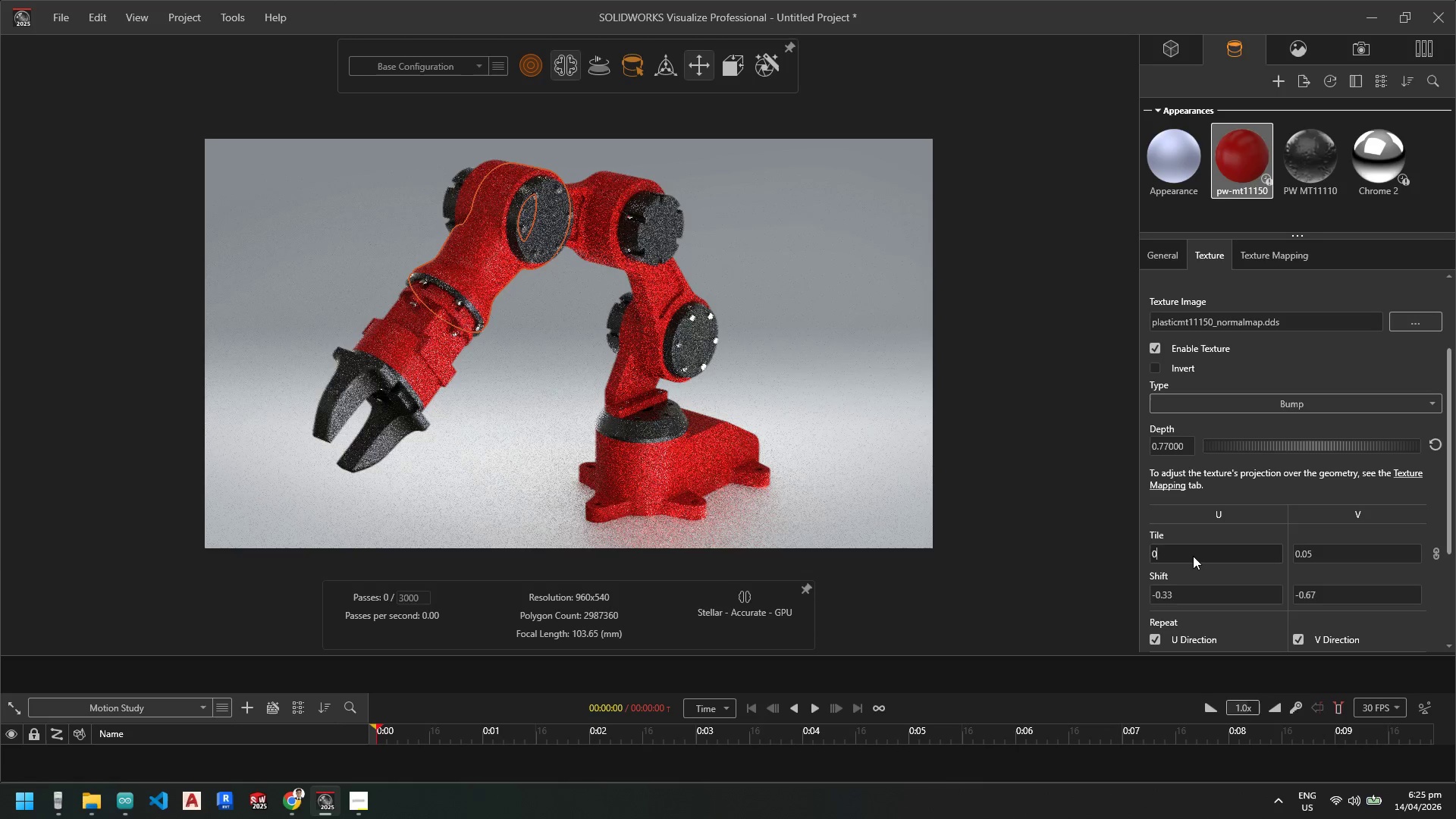 
key(NumpadDecimal)
 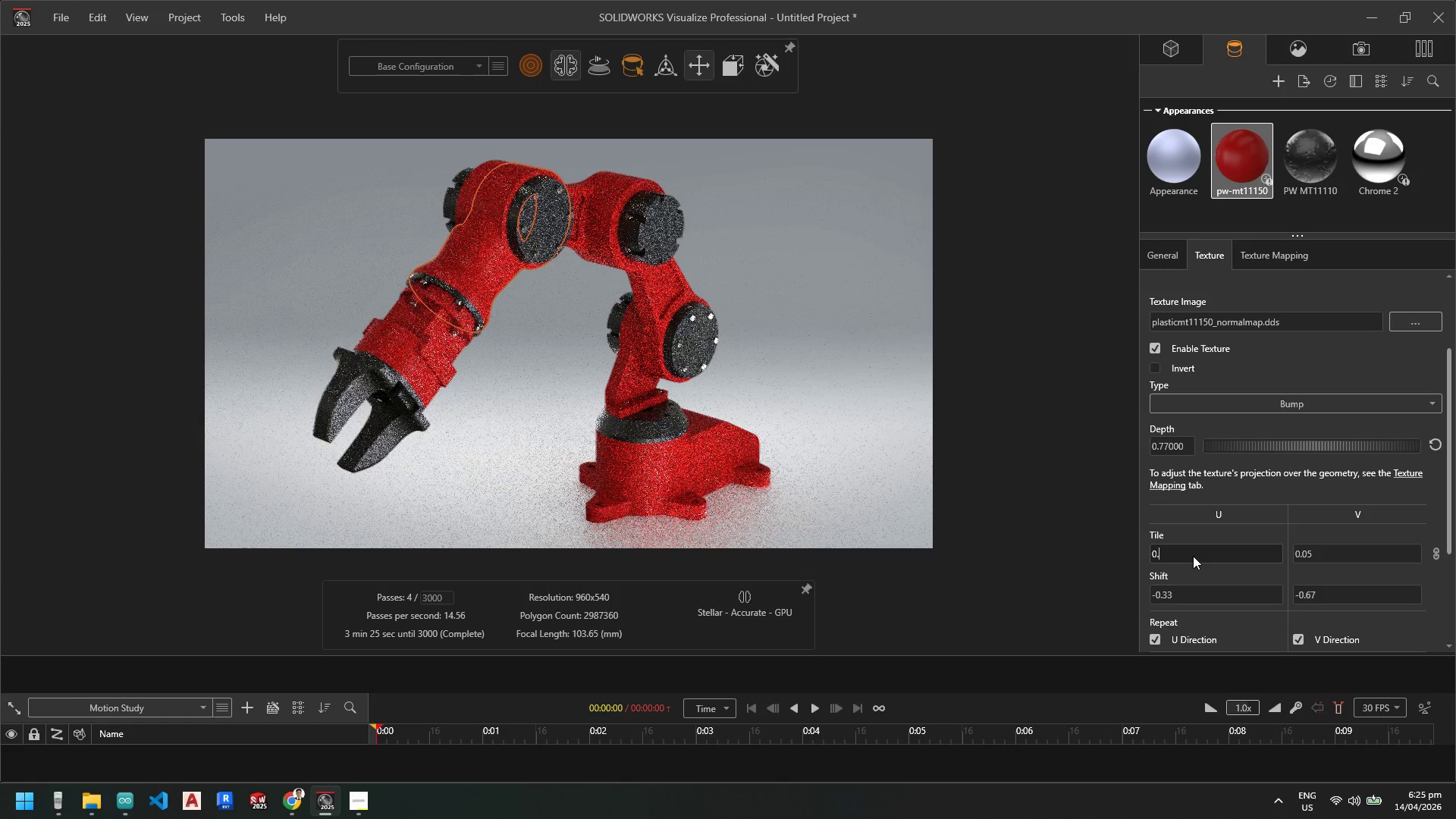 
key(Numpad0)
 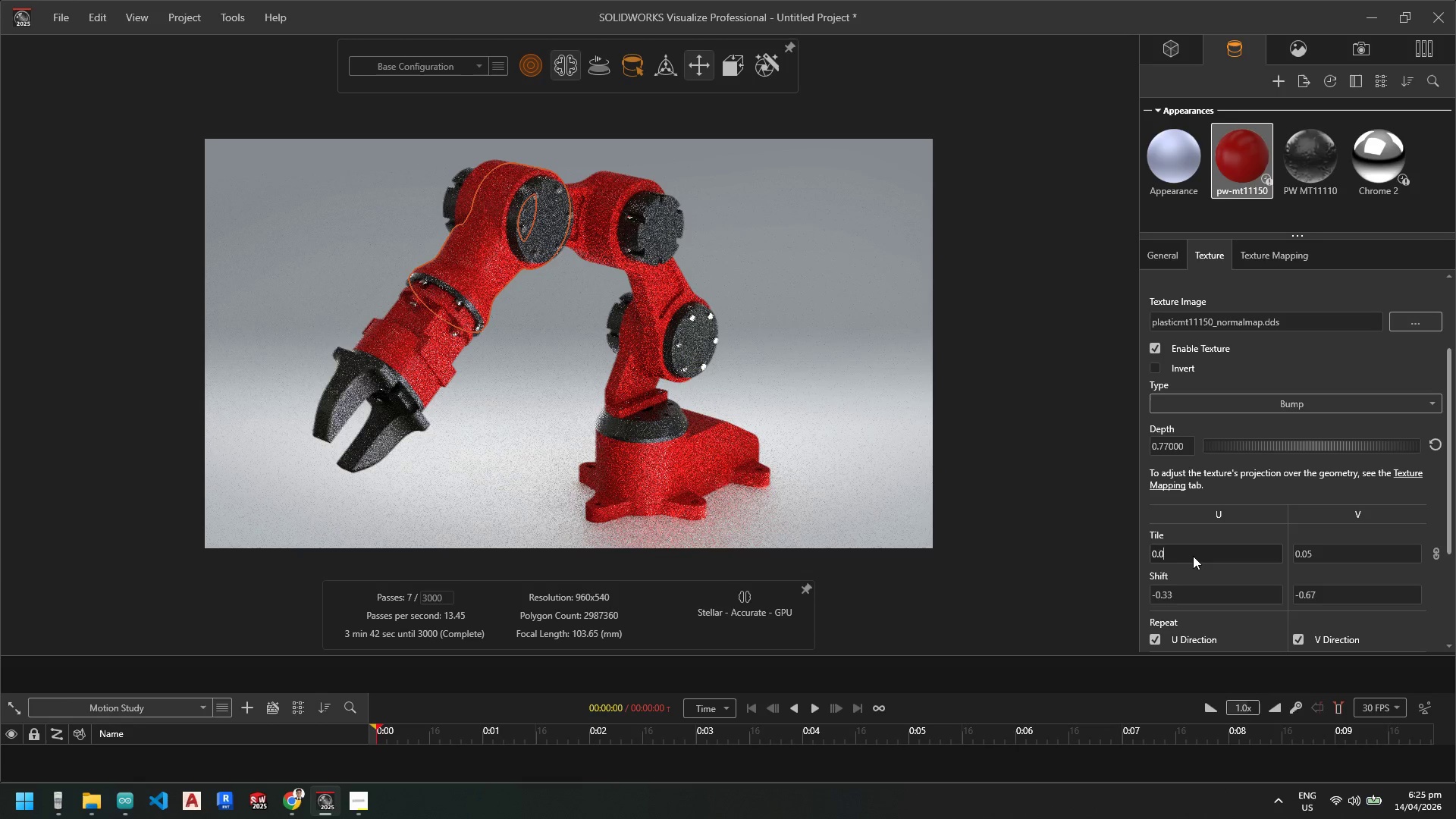 
key(Numpad0)
 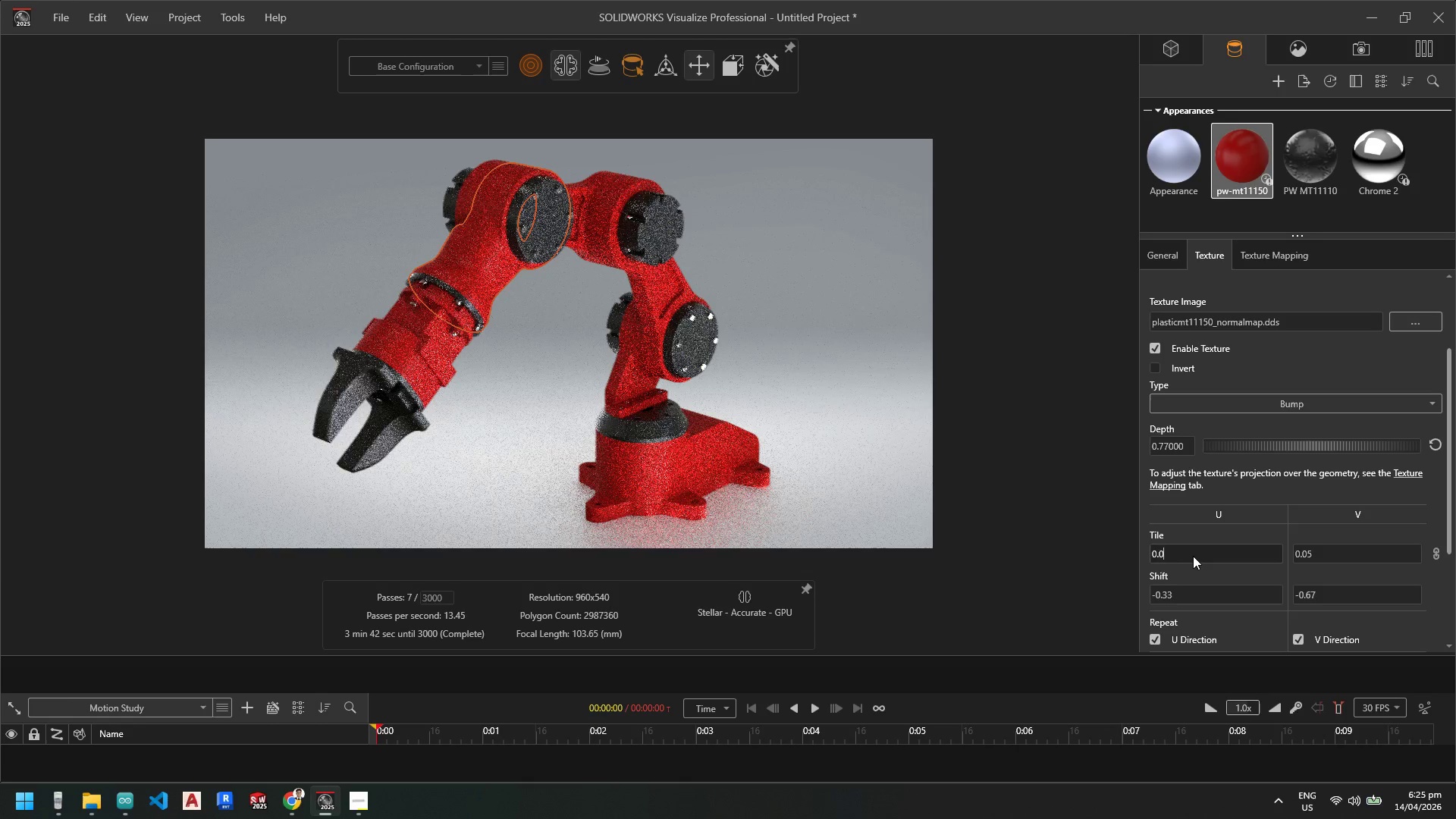 
key(Numpad1)
 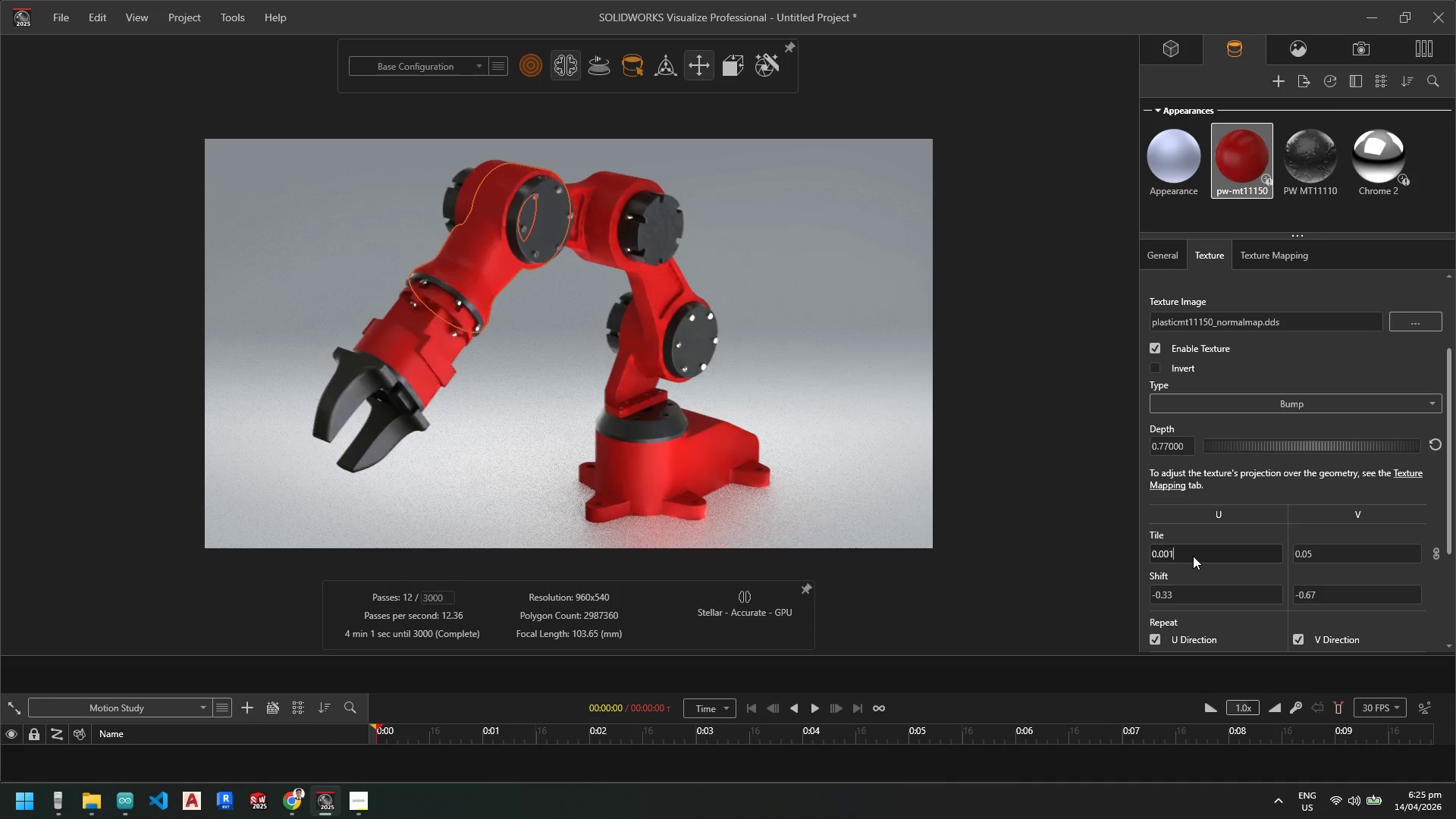 
key(NumpadEnter)
 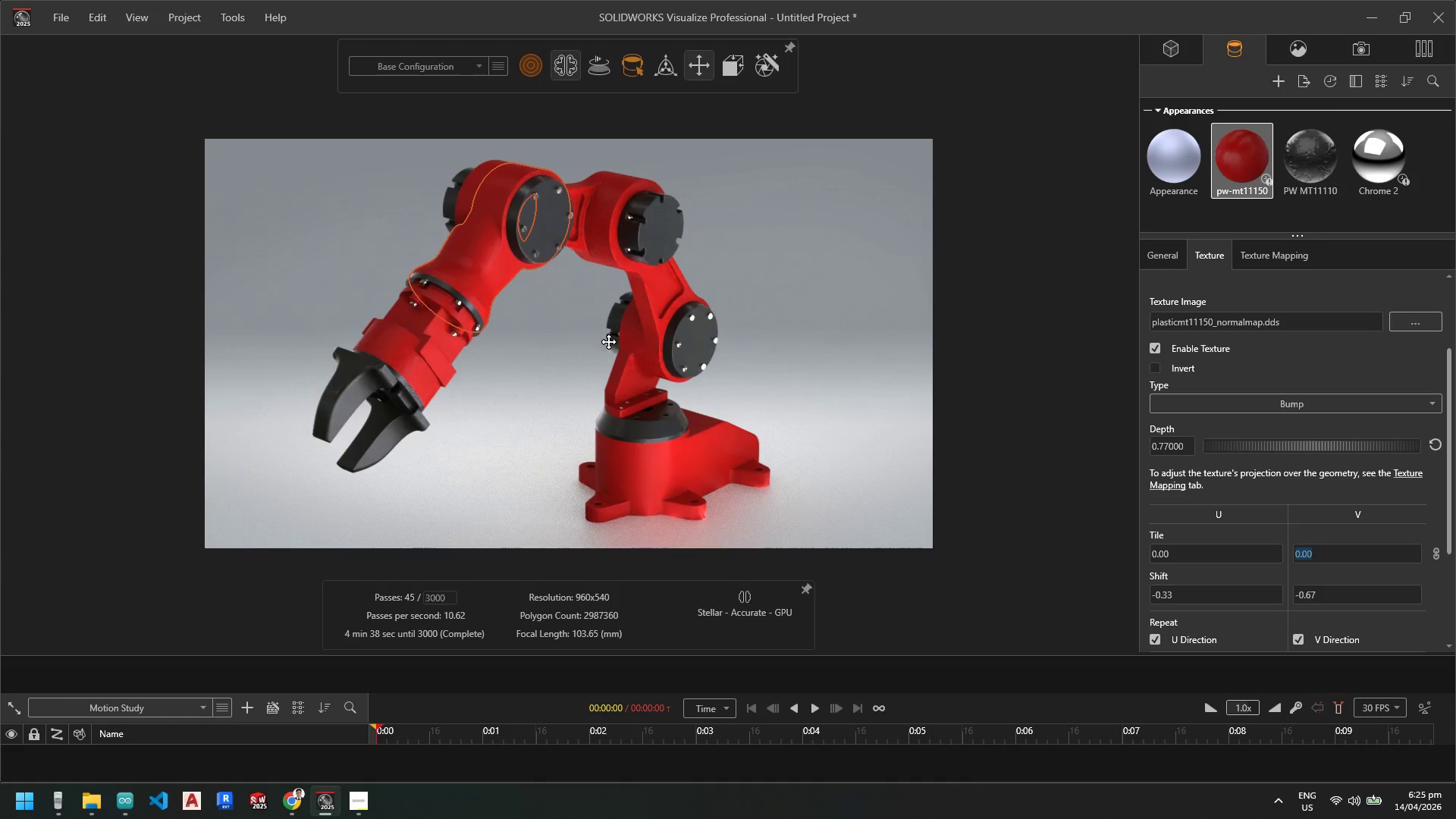 
wait(6.23)
 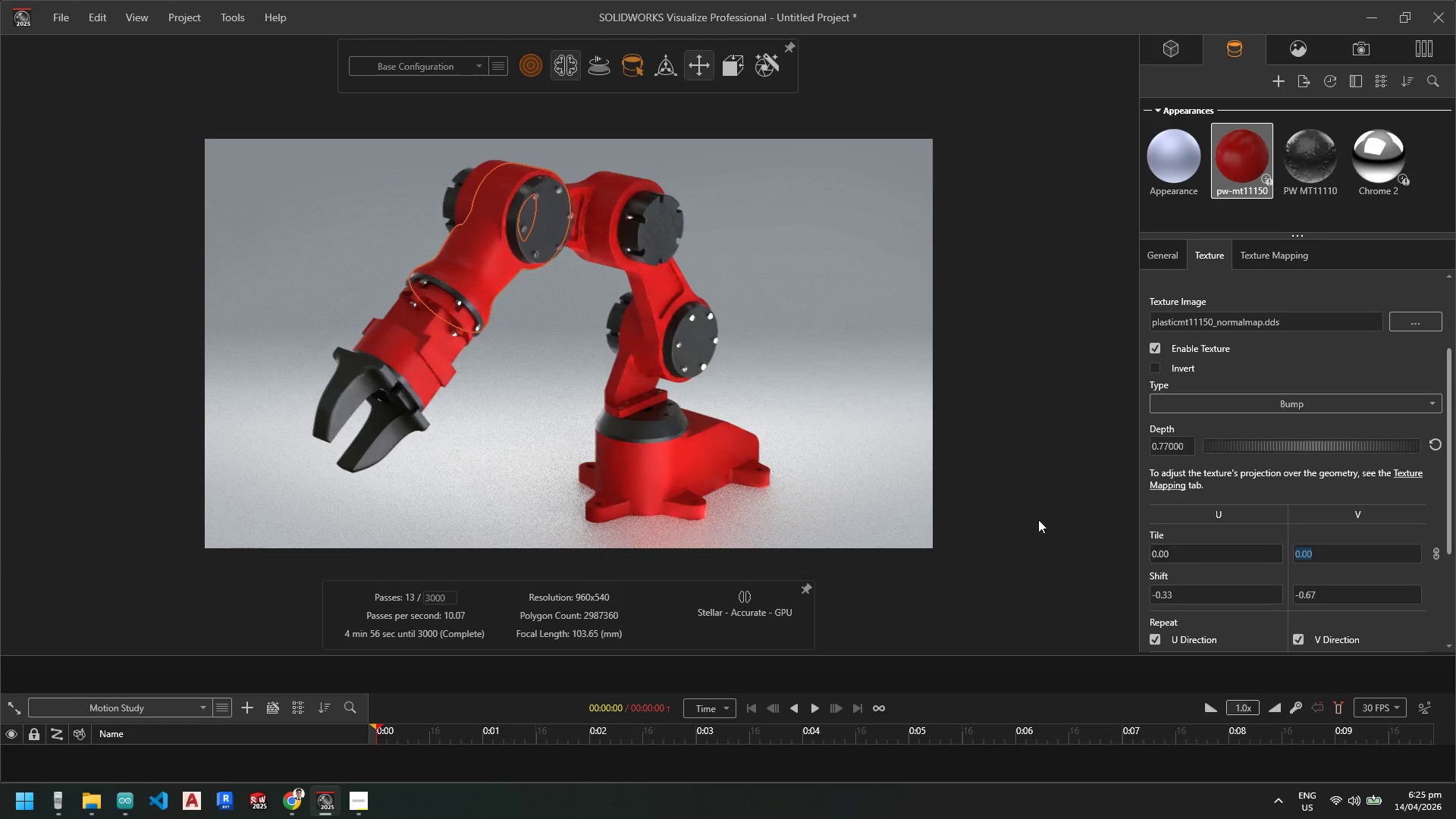 
left_click([1247, 165])
 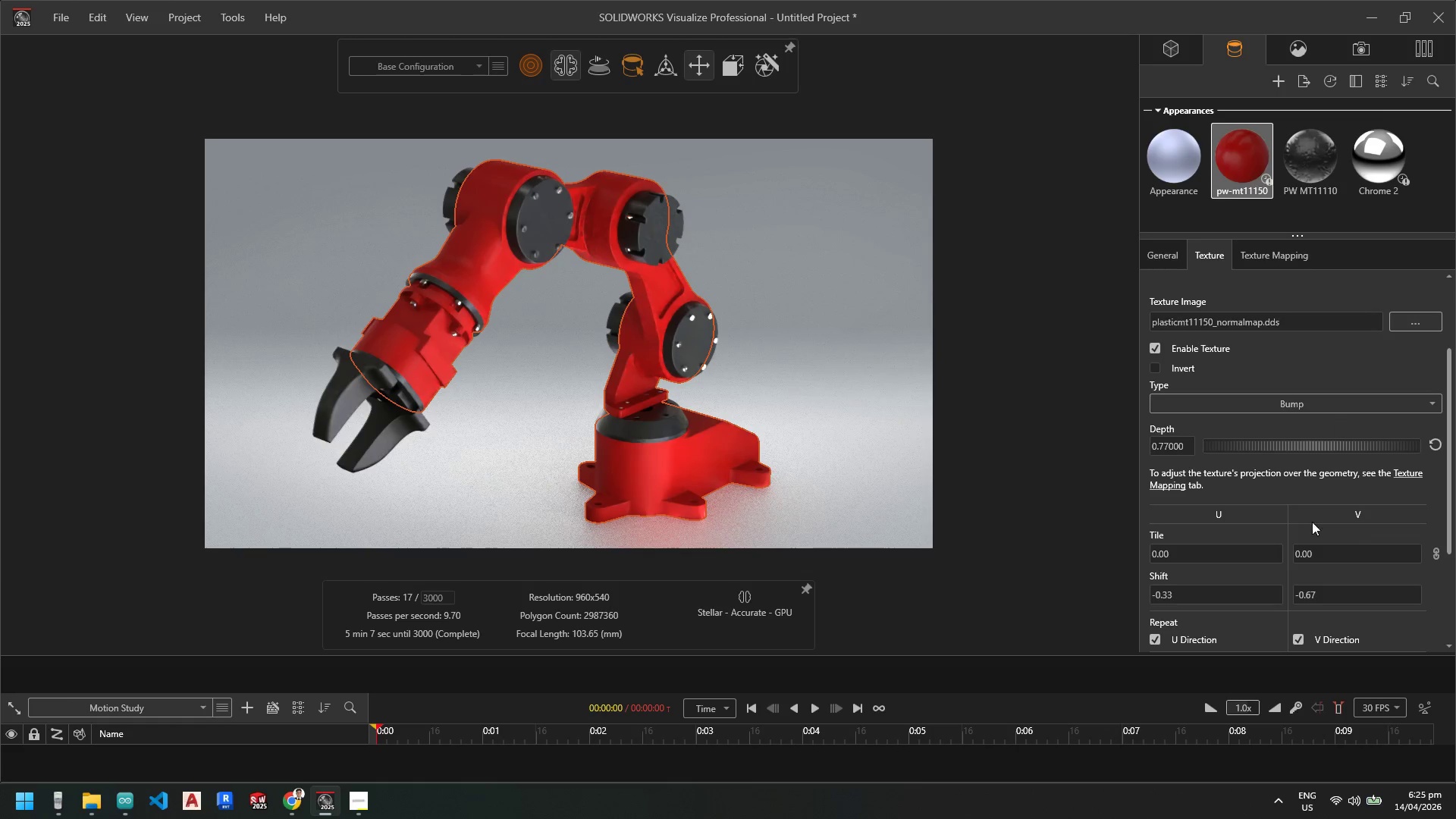 
left_click([1205, 554])
 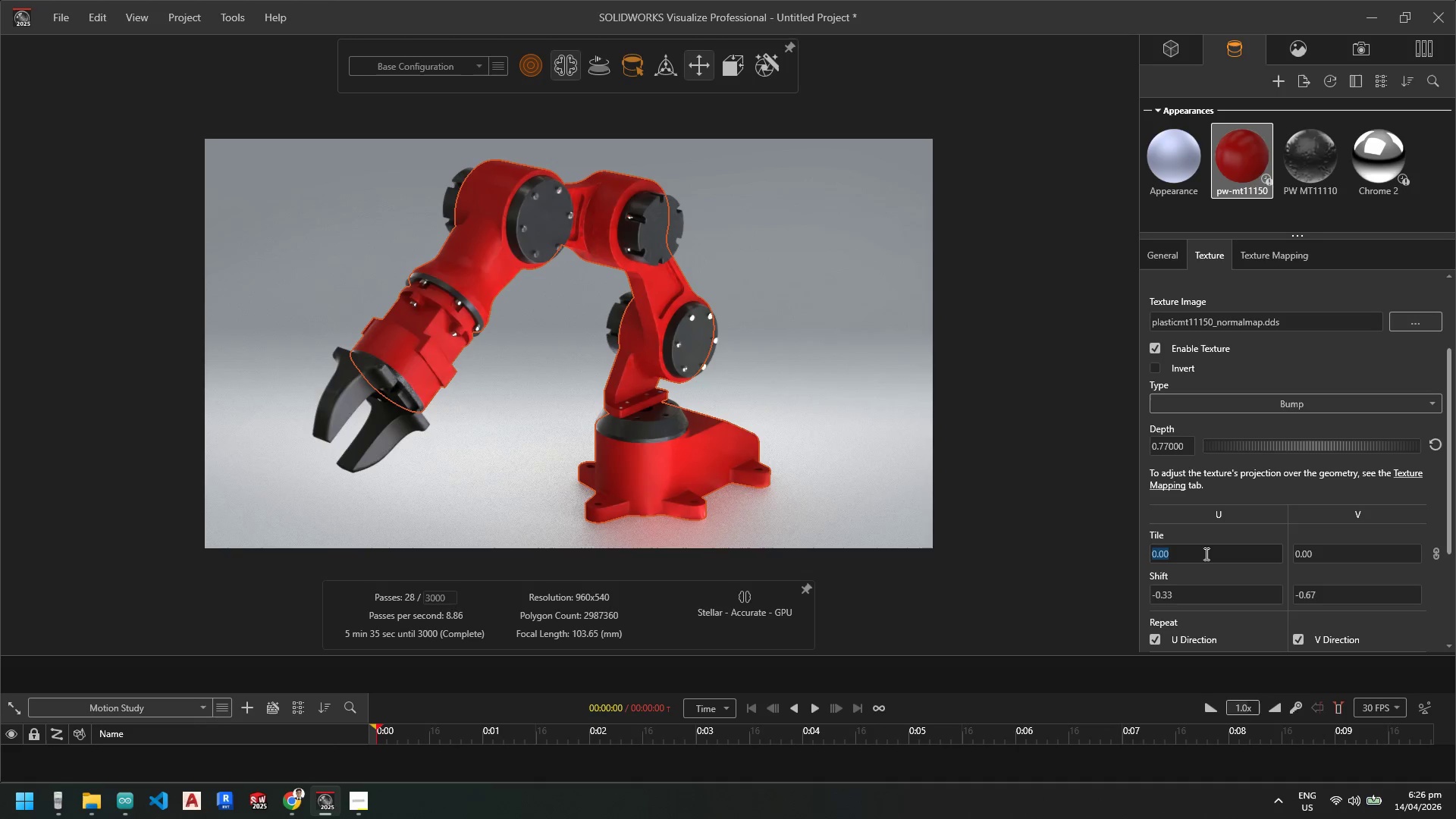 
left_click([1205, 554])
 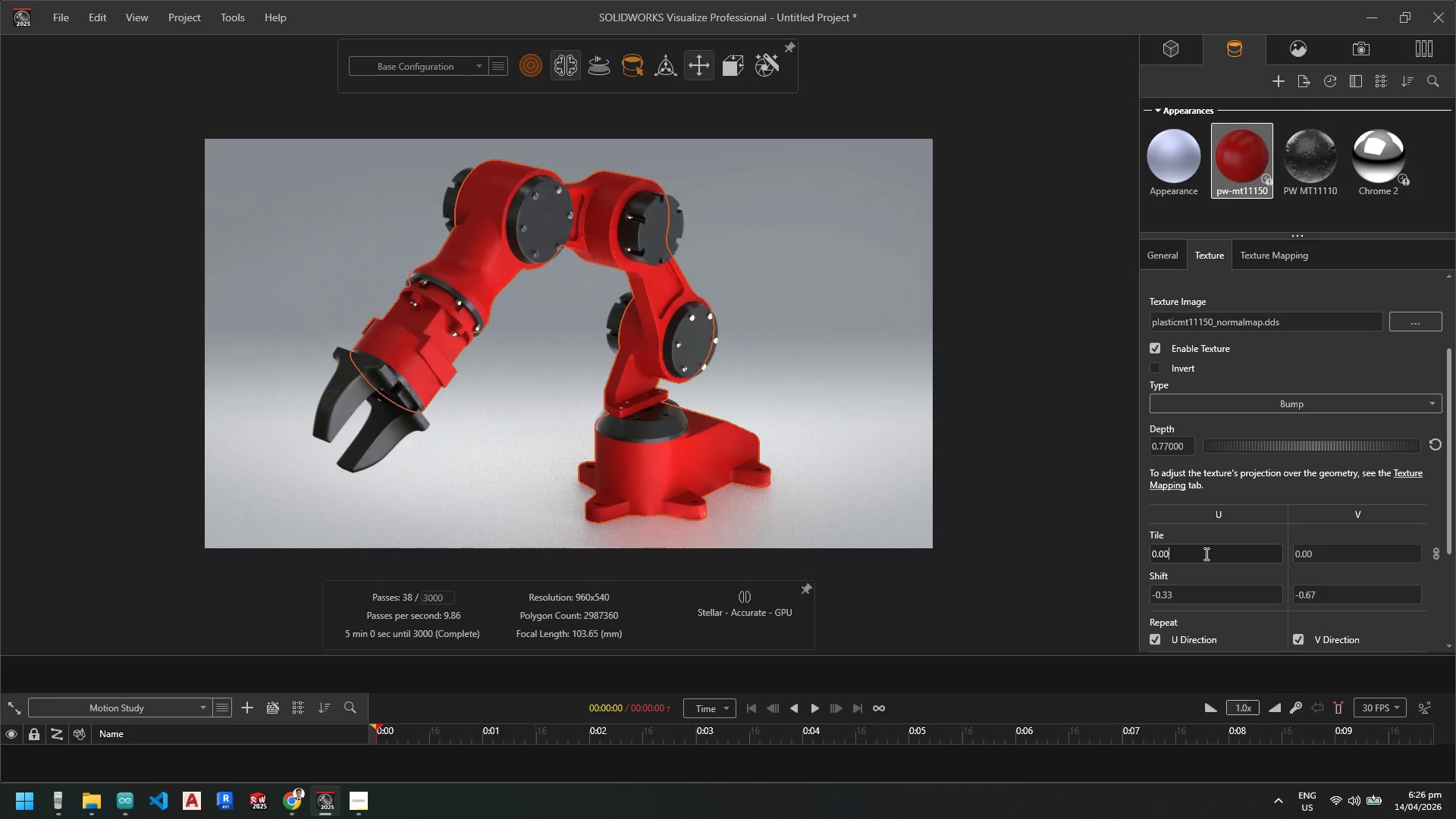 
left_click([1205, 554])
 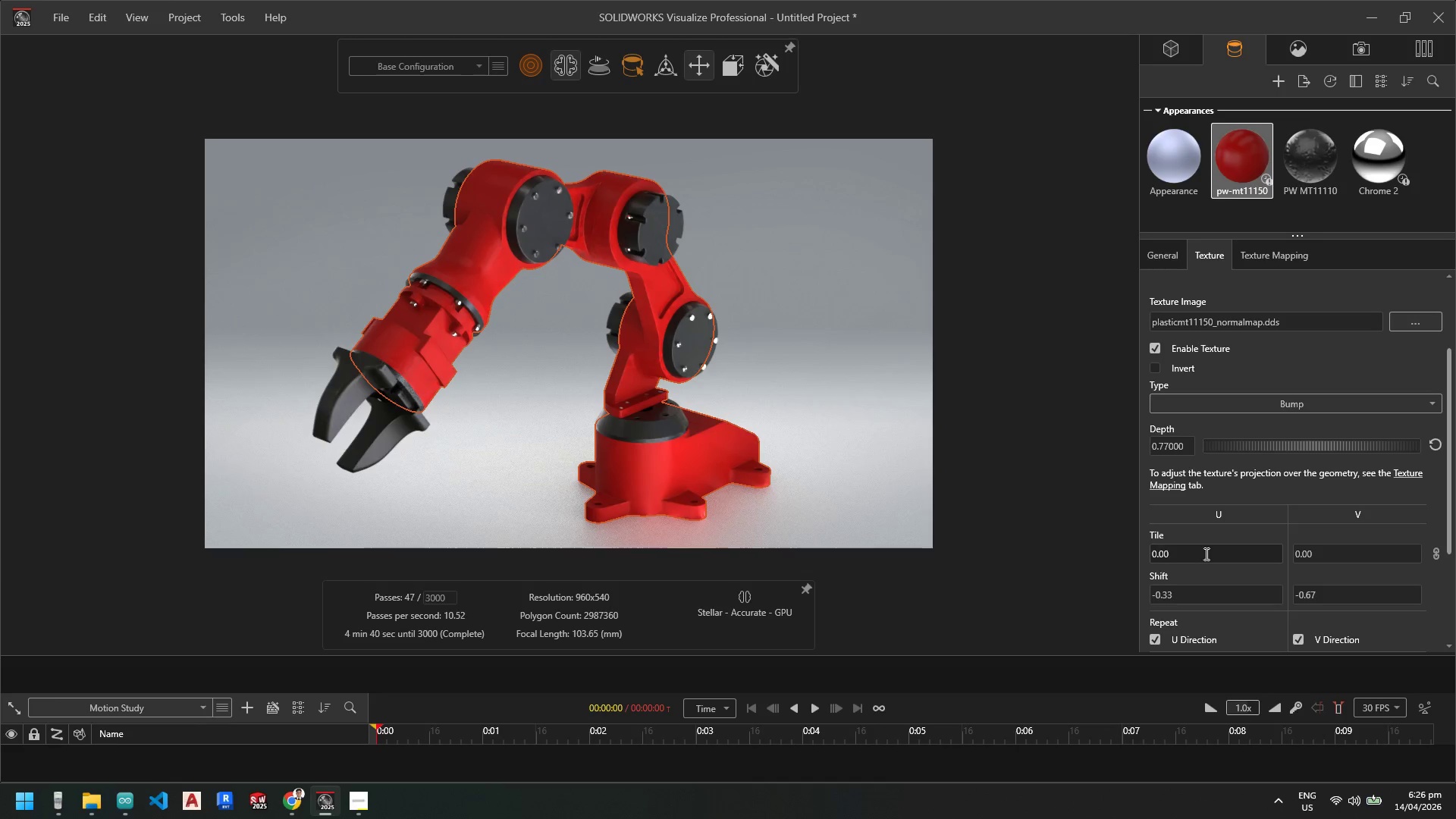 
key(Numpad0)
 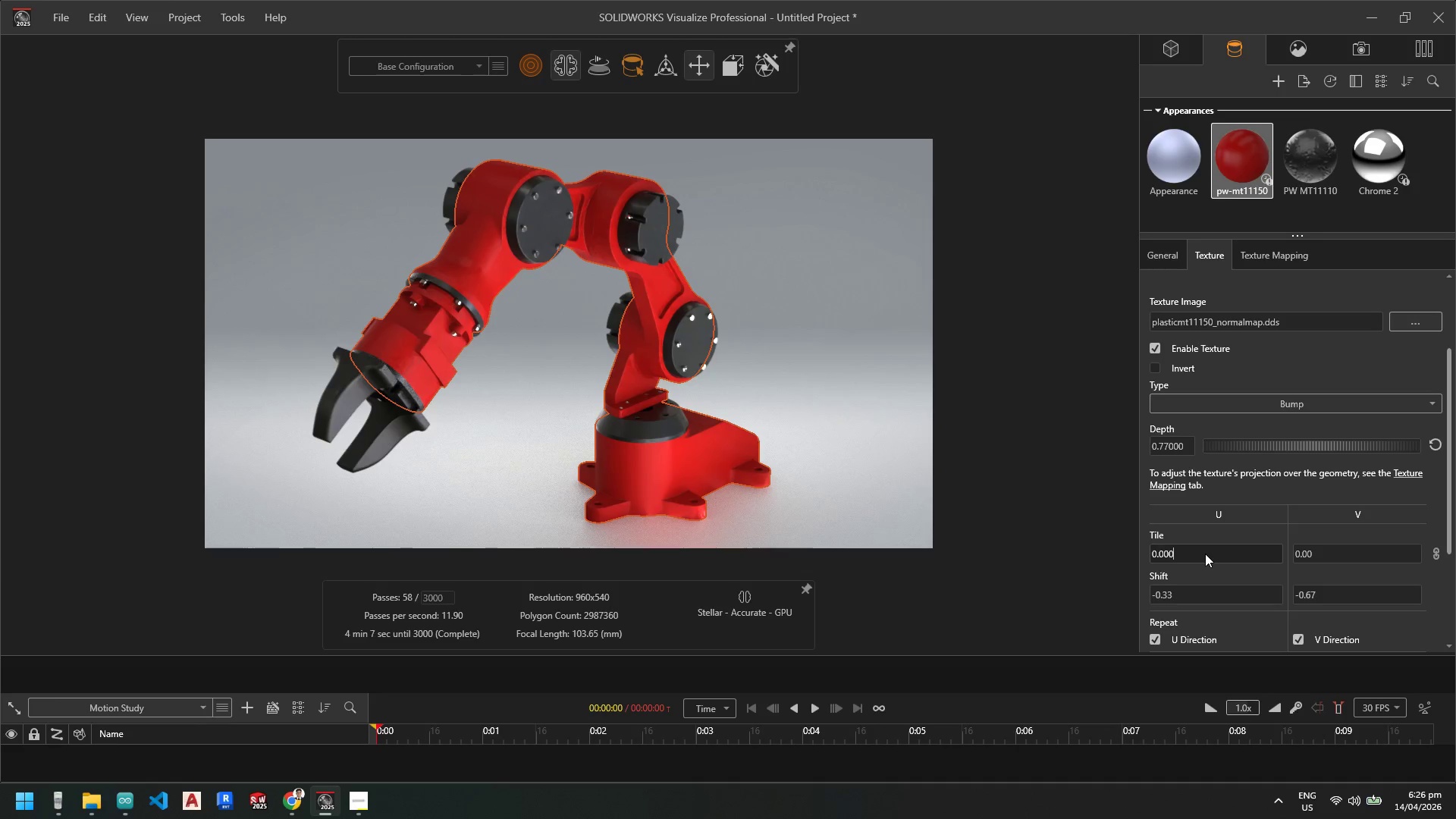 
key(NumpadDecimal)
 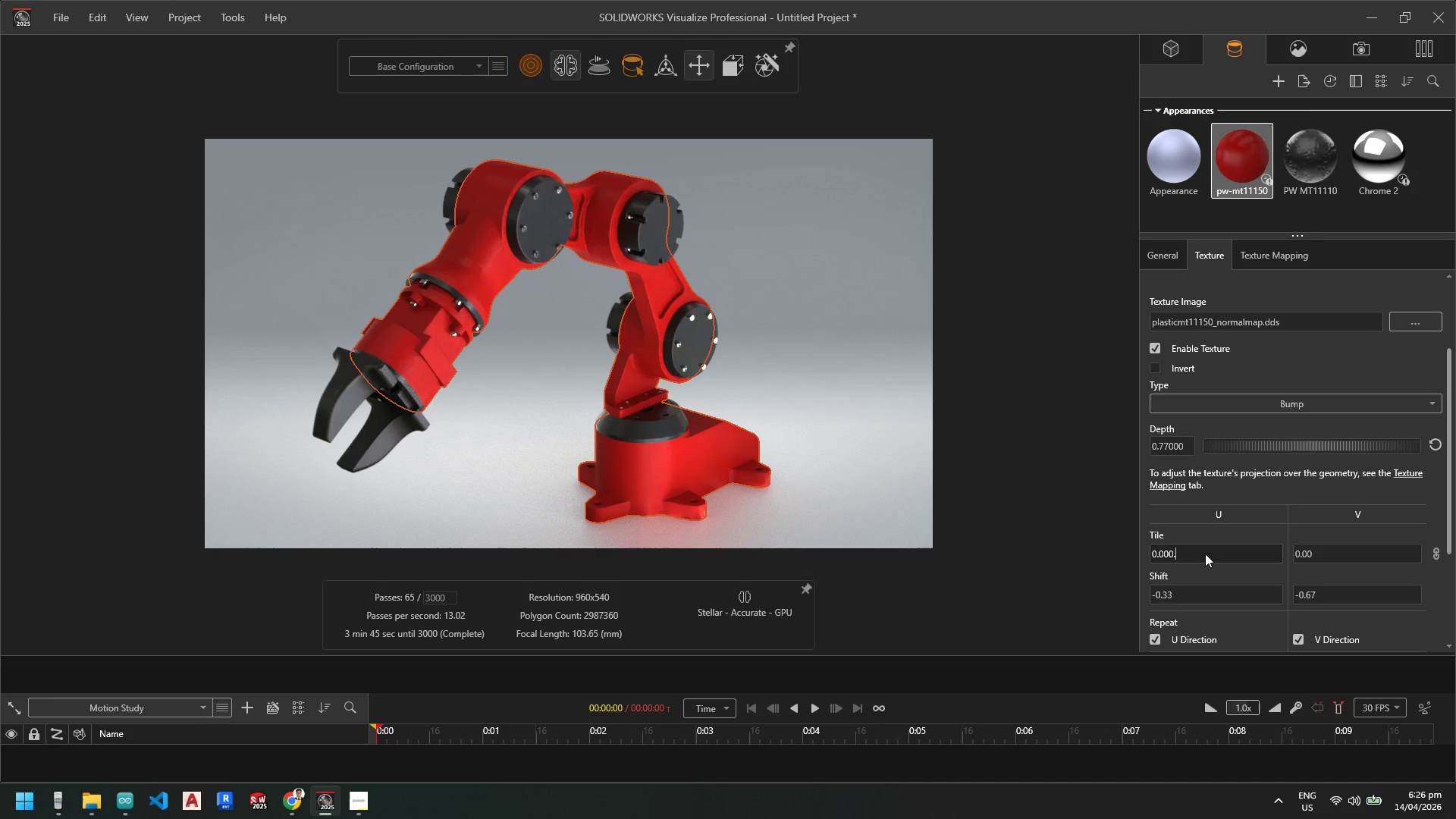 
key(Numpad0)
 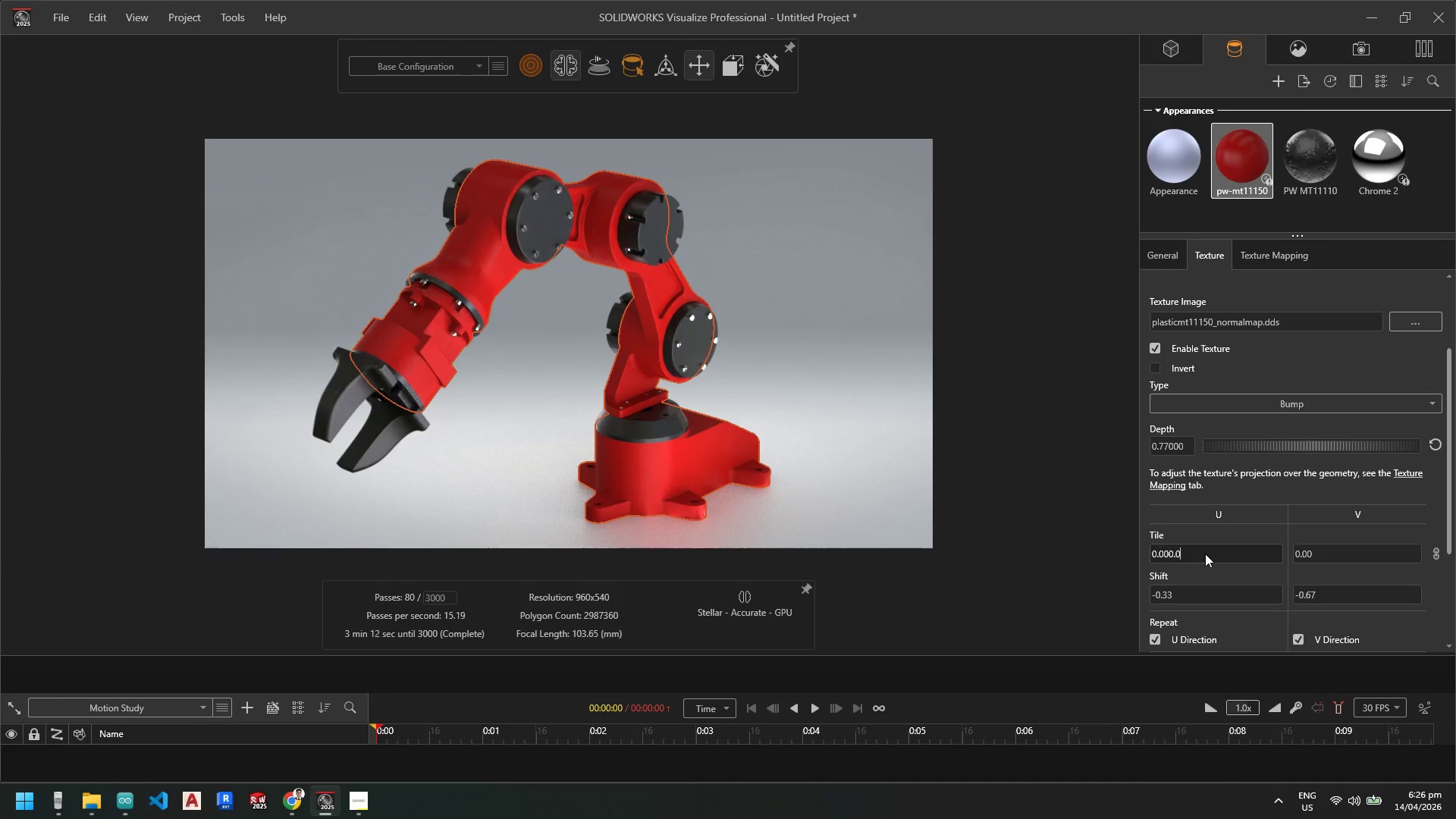 
key(Backspace)
 